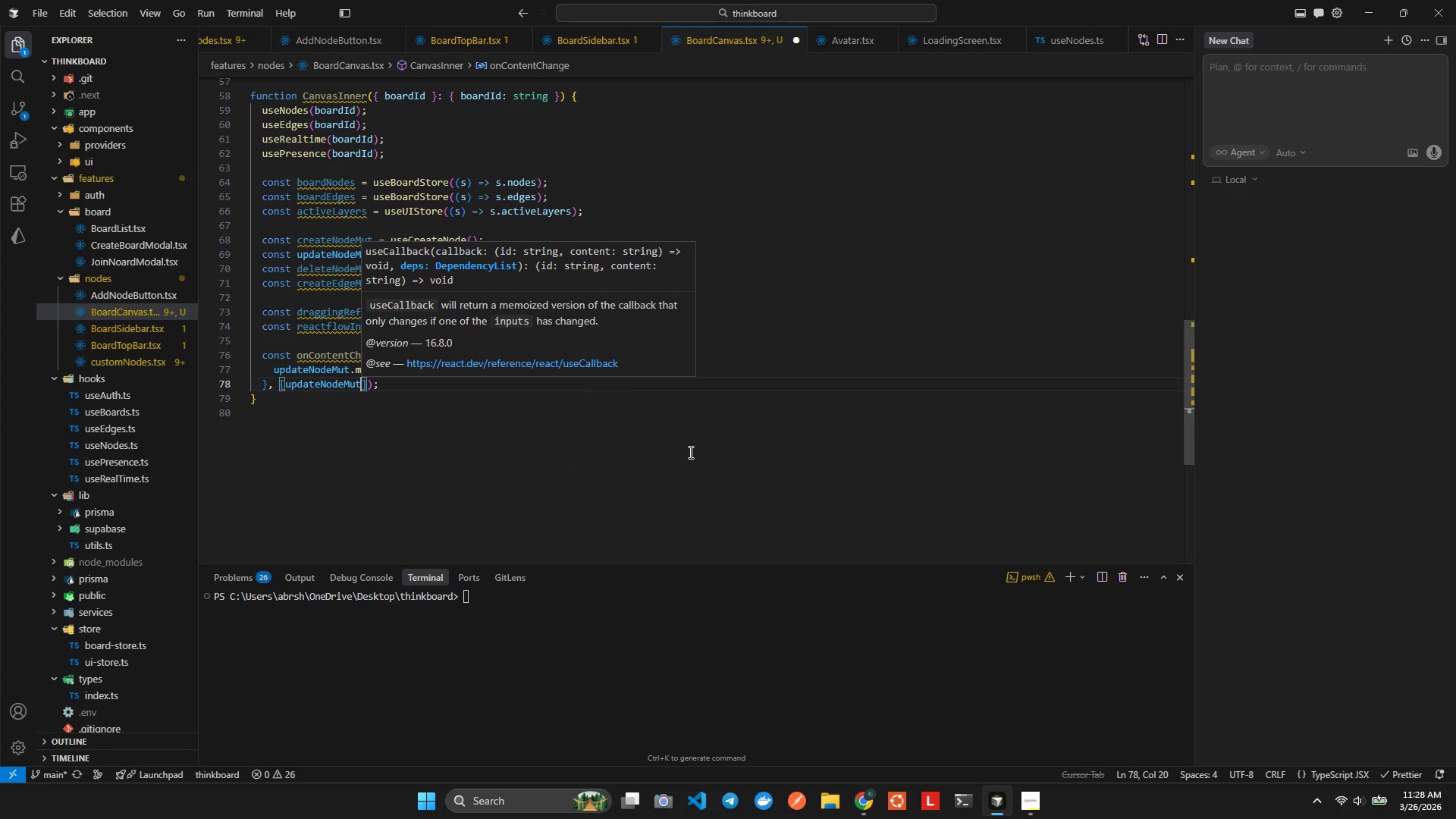 
key(Alt+Shift+F)
 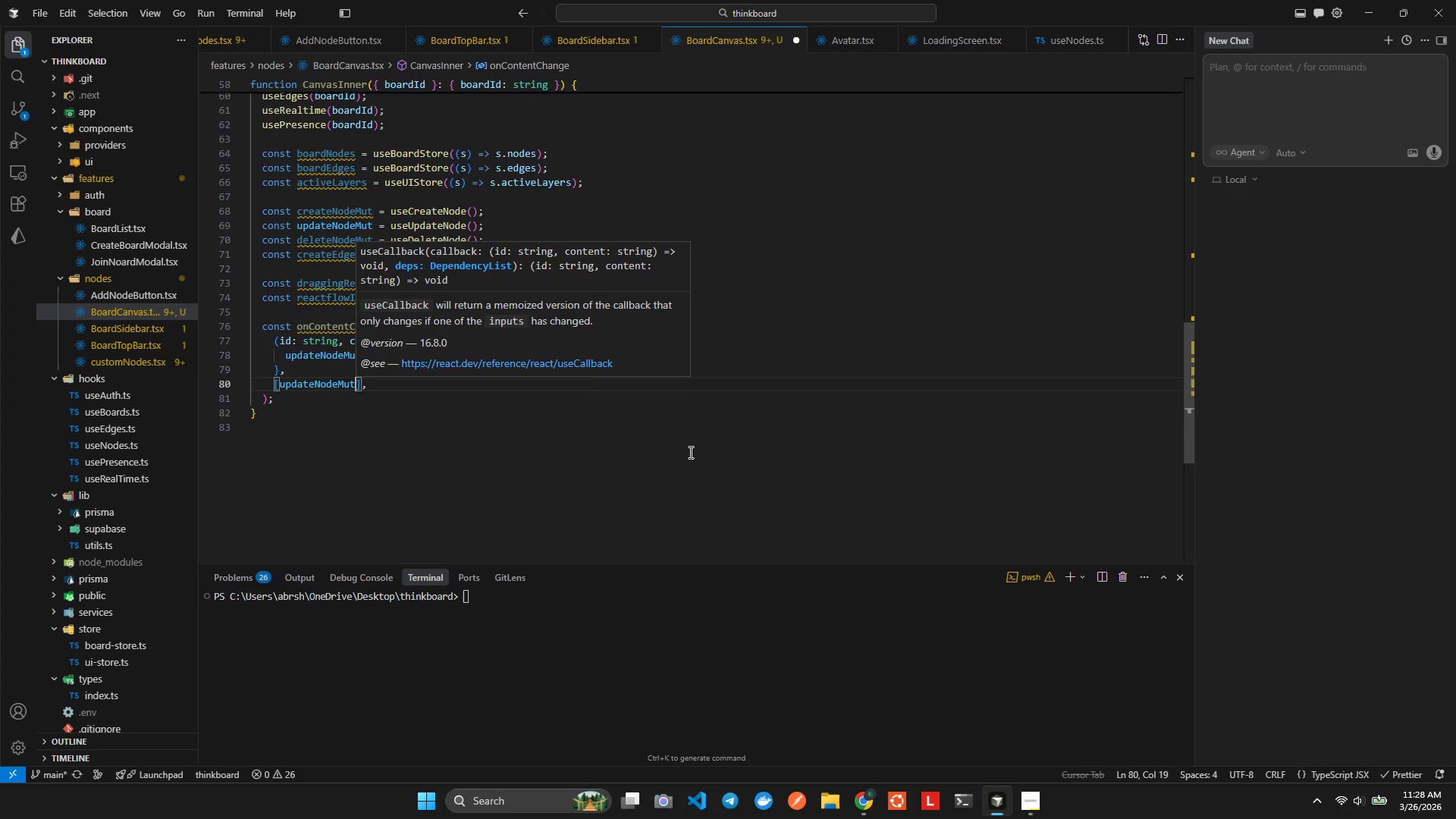 
key(ArrowDown)
 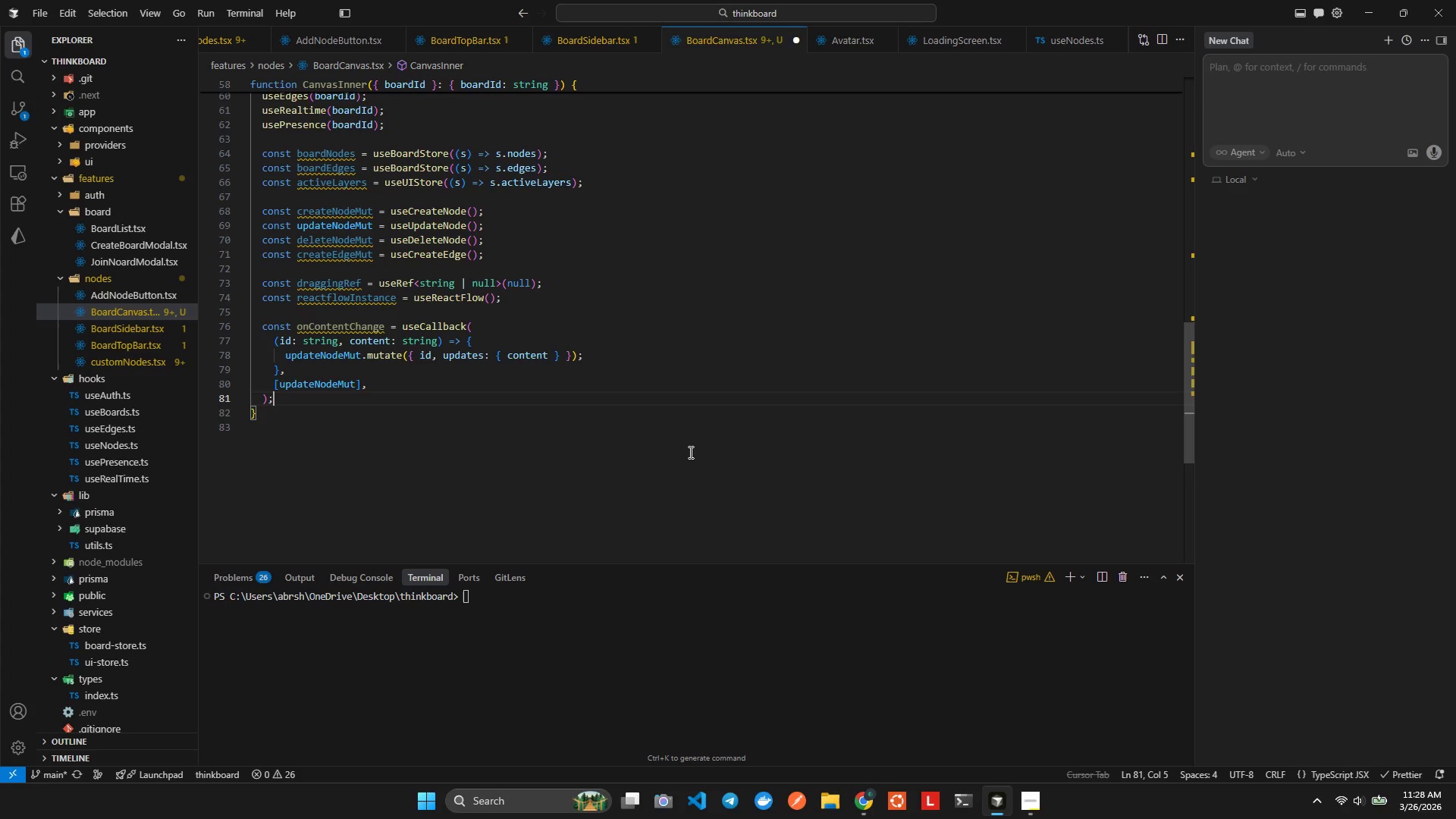 
key(Enter)
 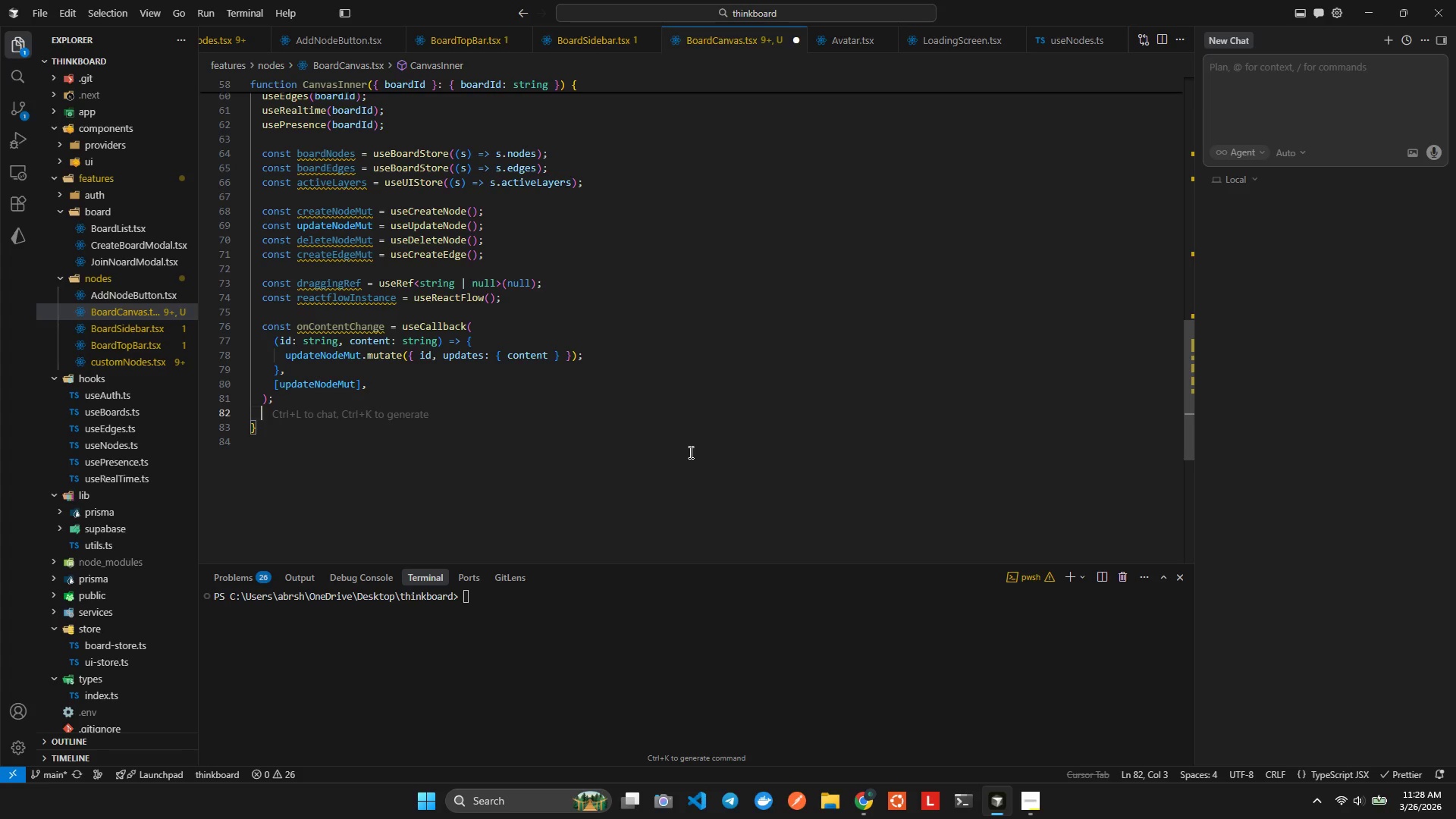 
key(Enter)
 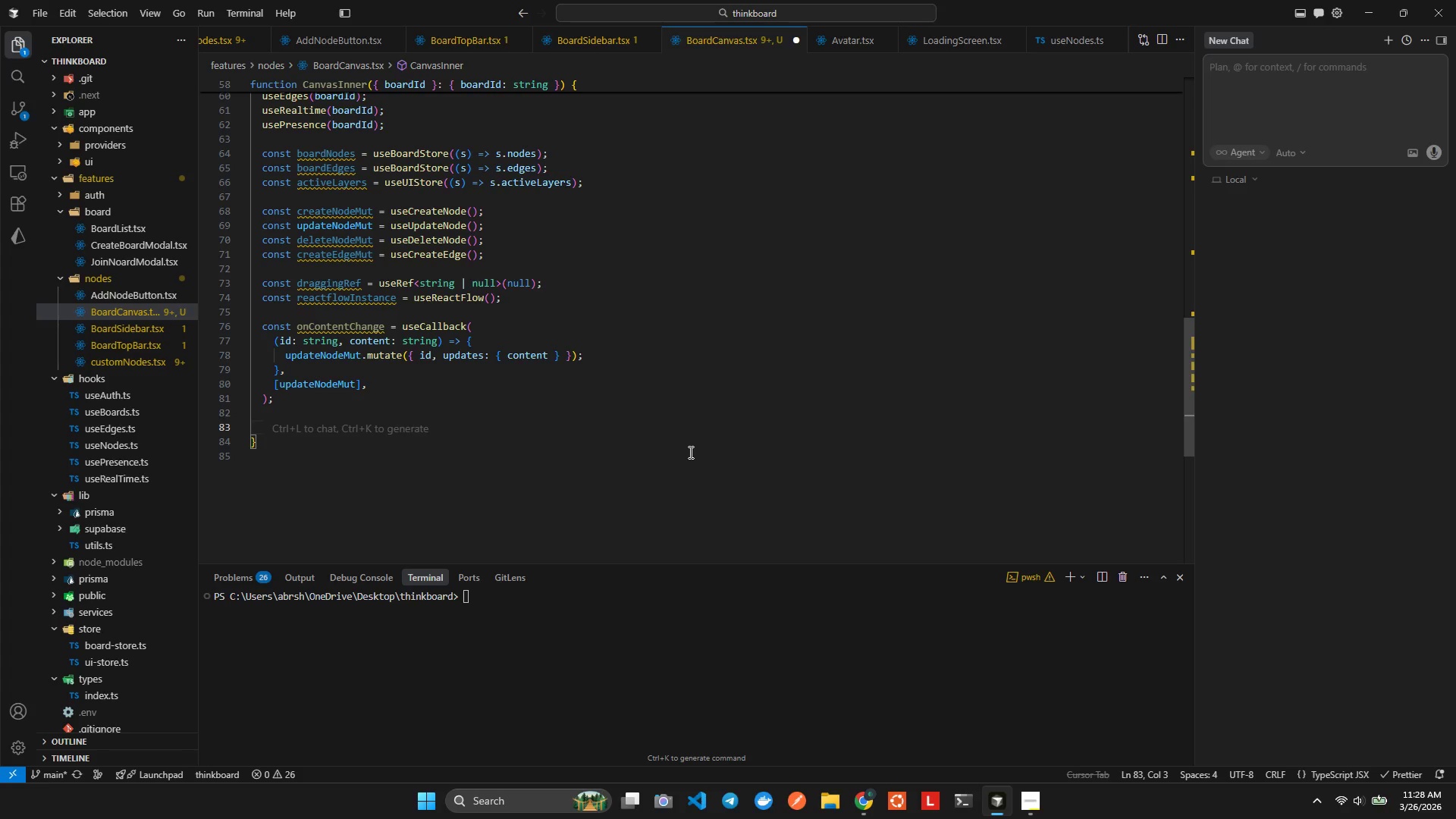 
type(const onDeleteNode = useCall)
 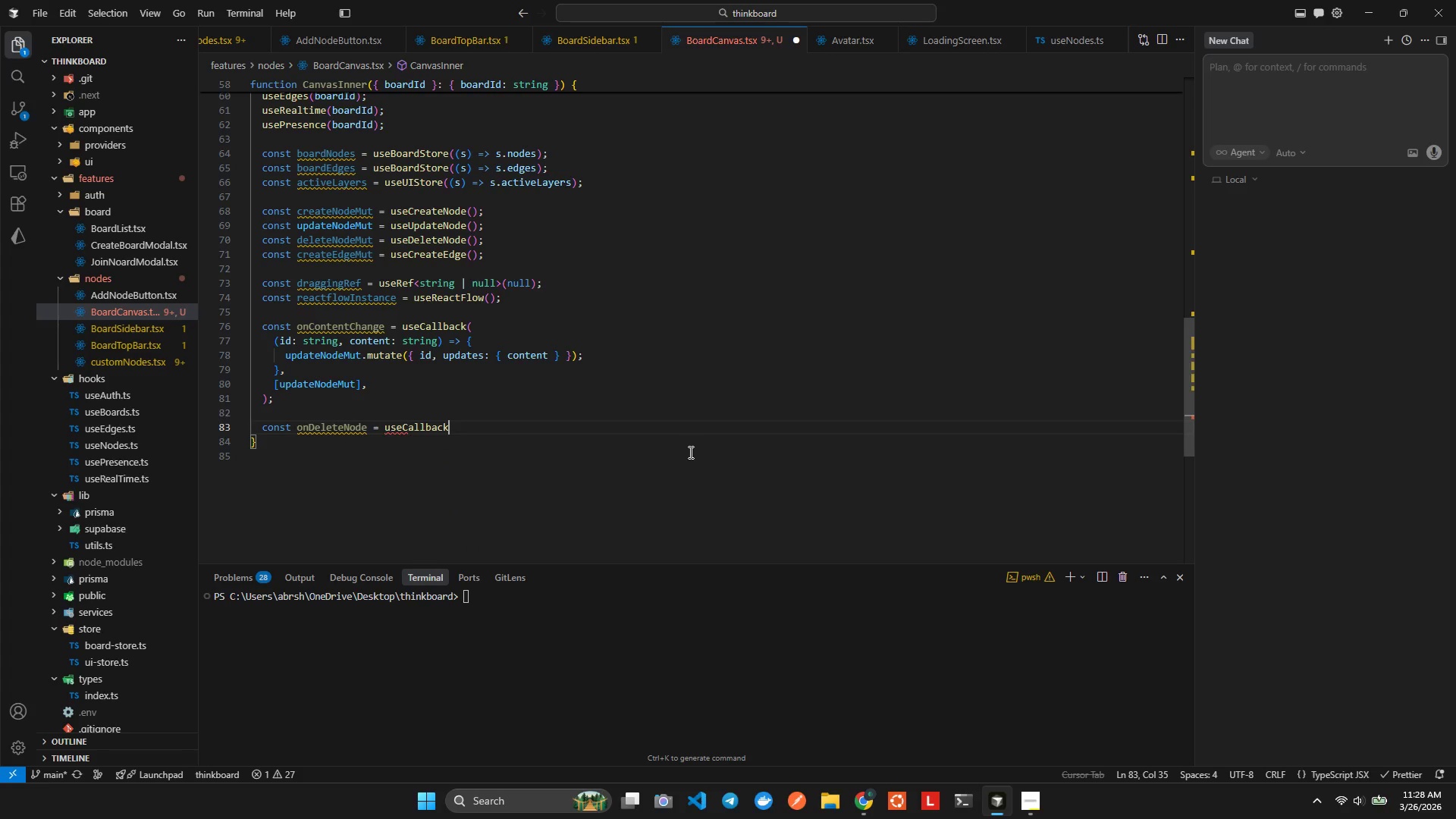 
 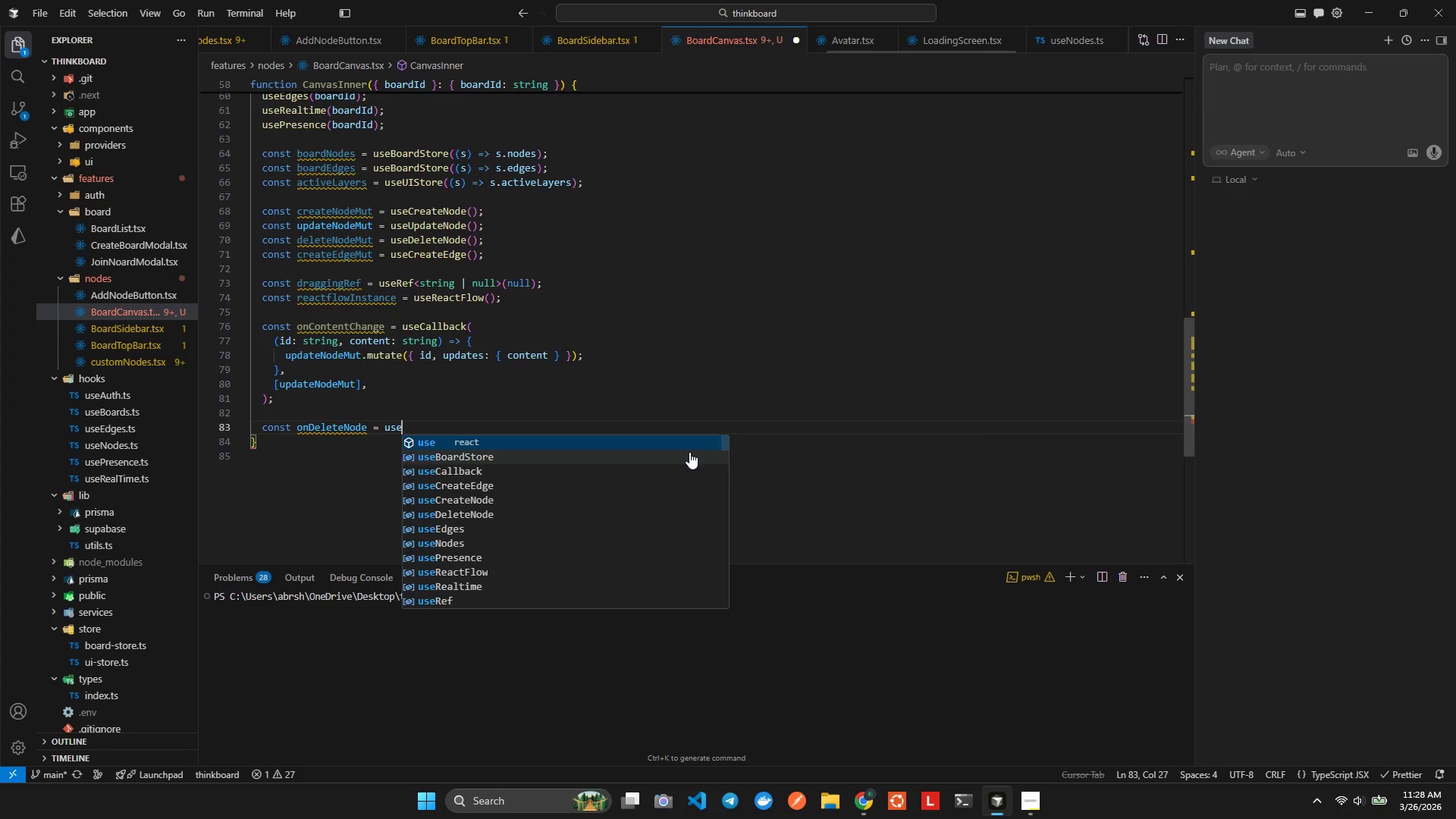 
key(Enter)
 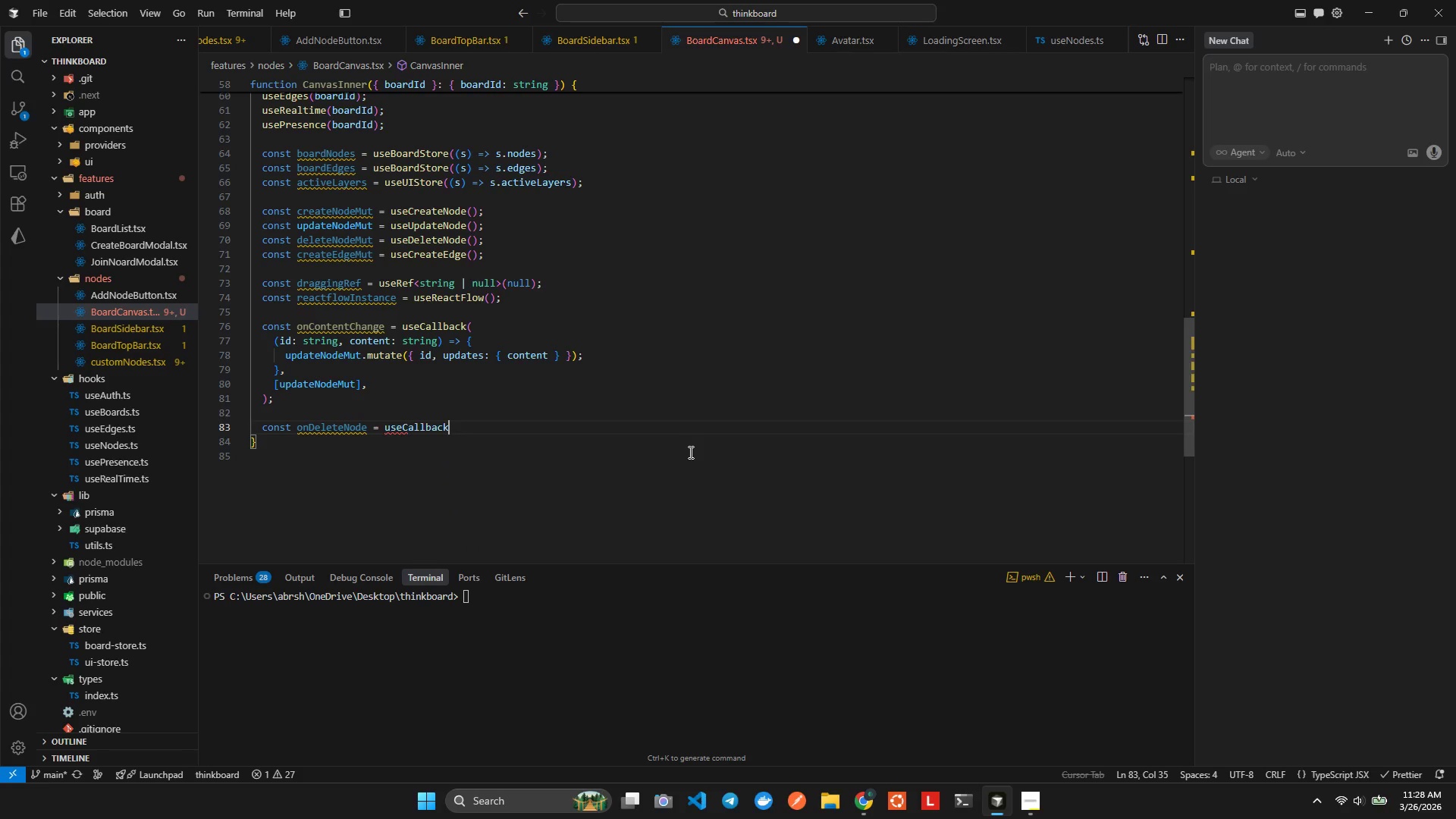 
key(Shift+9)
 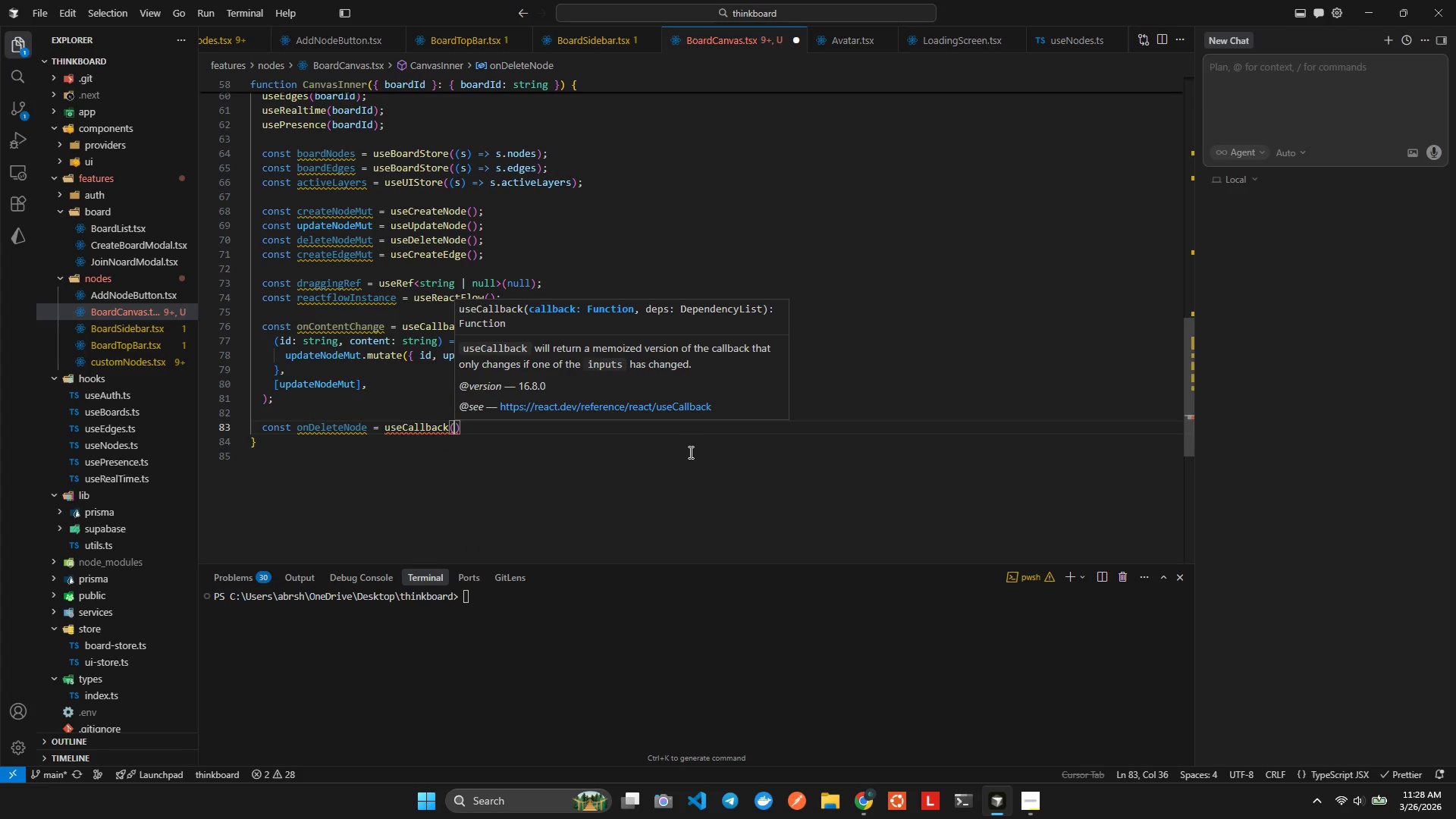 
key(Enter)
 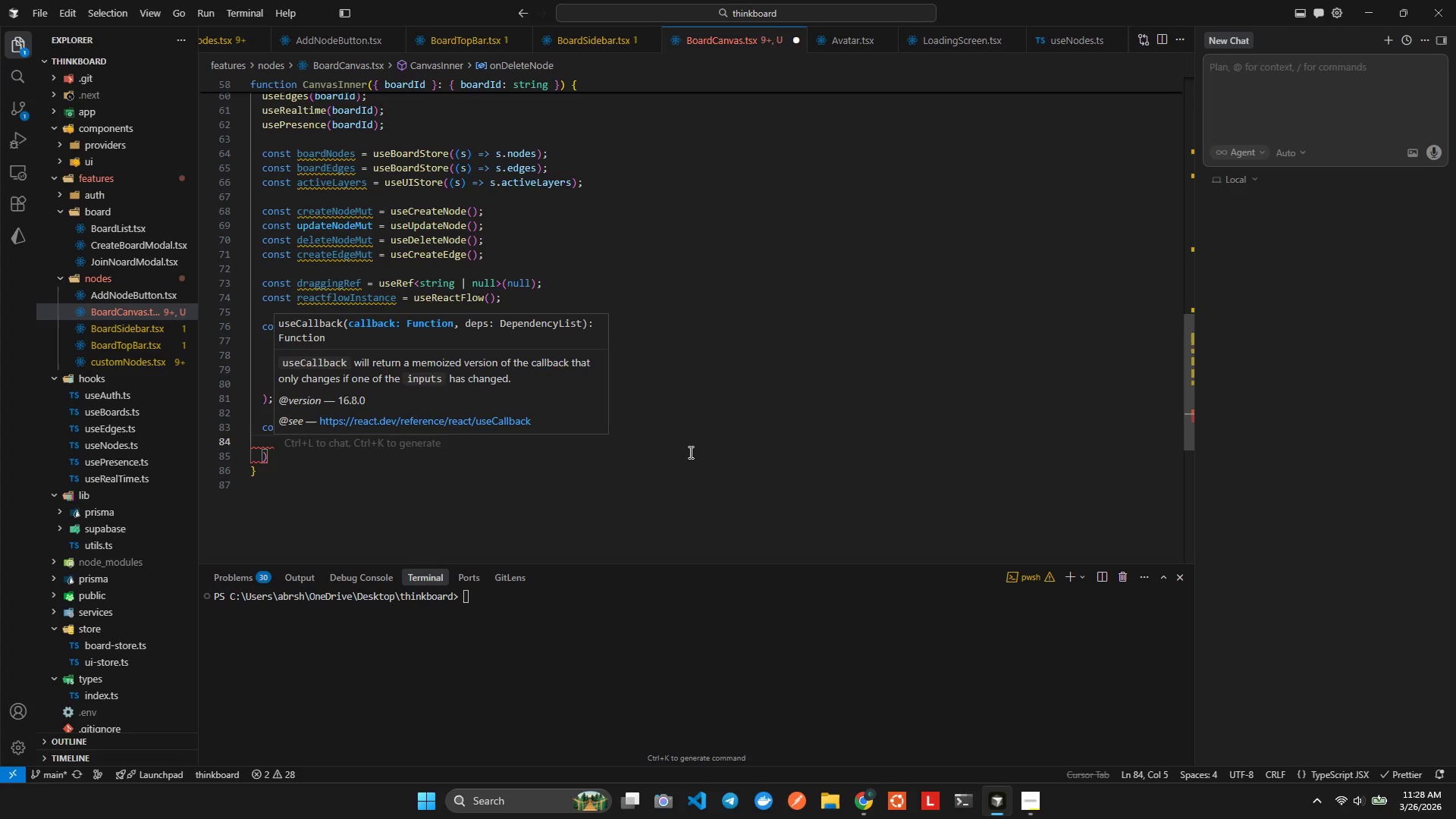 
type((id: string)
 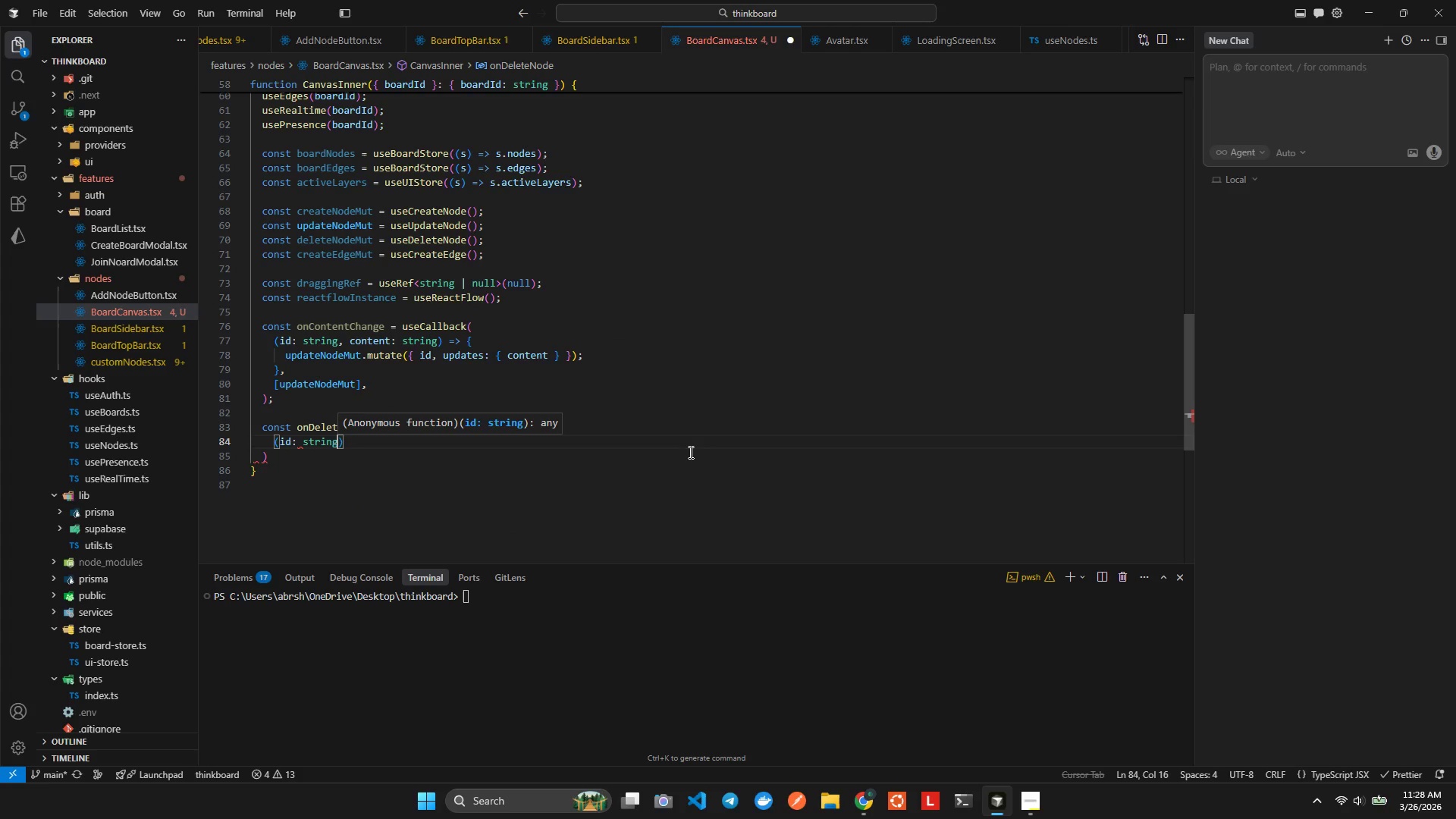 
 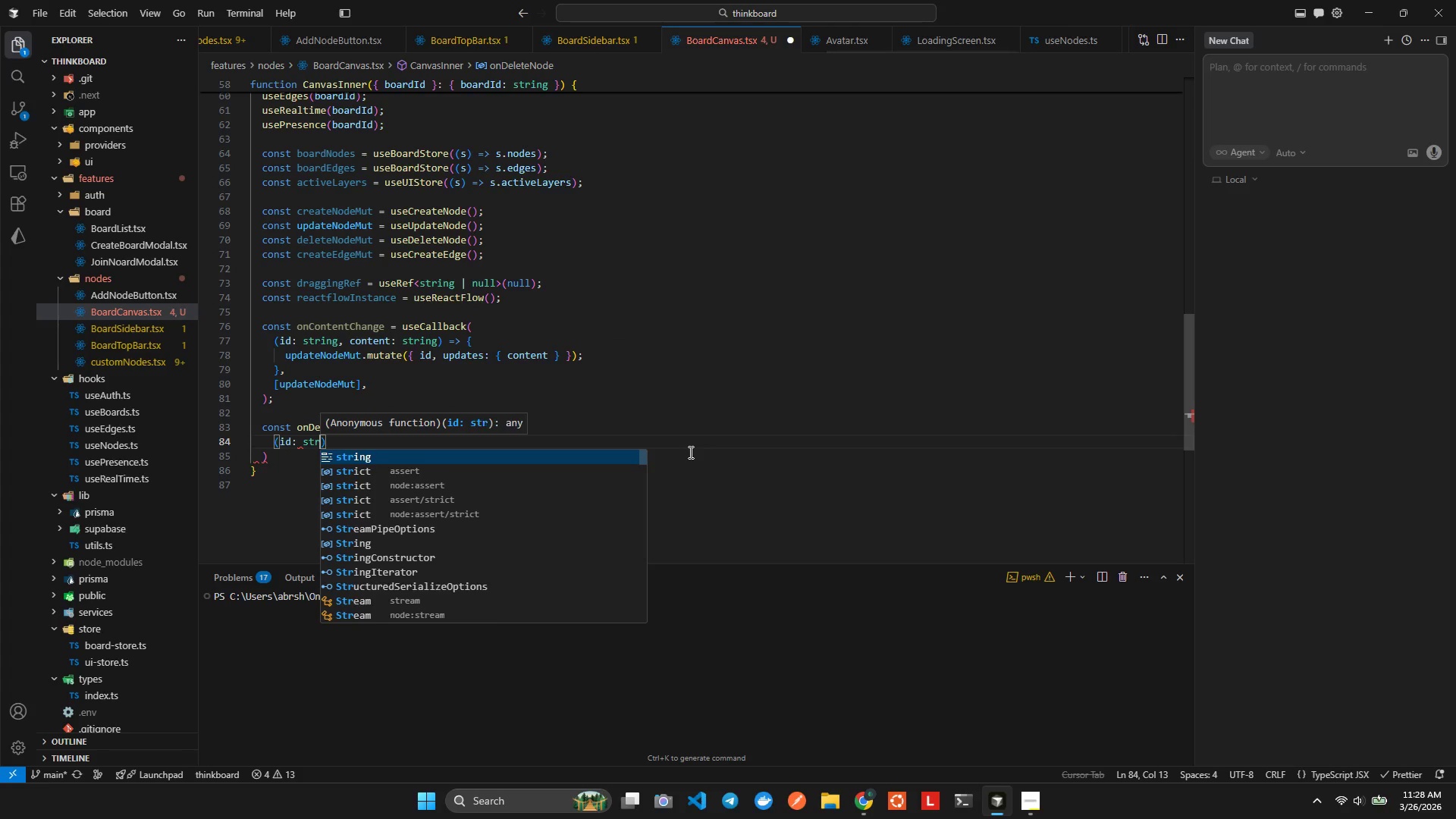 
key(Enter)
 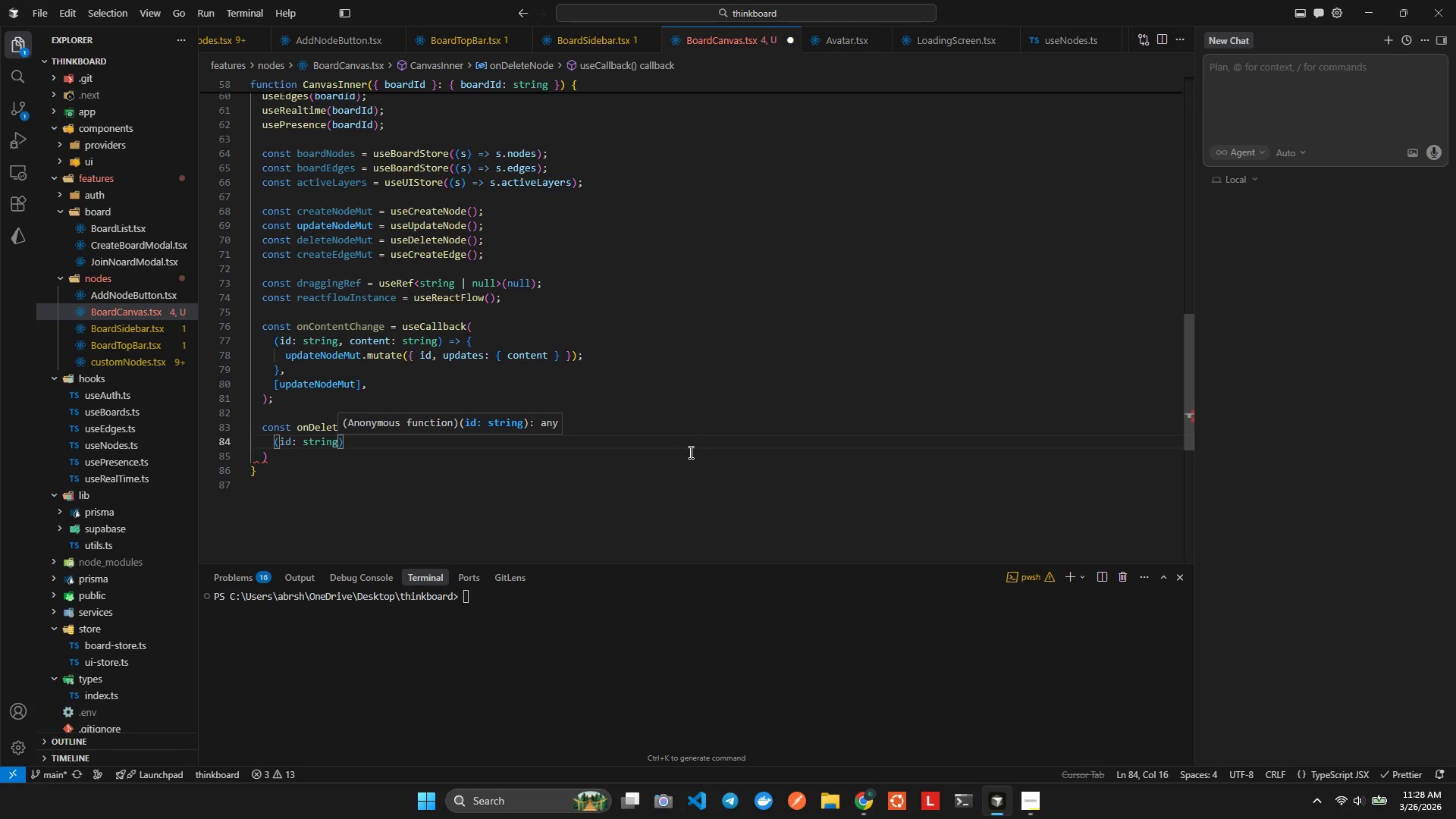 
hold_key(key=ArrowRight, duration=8.36)
 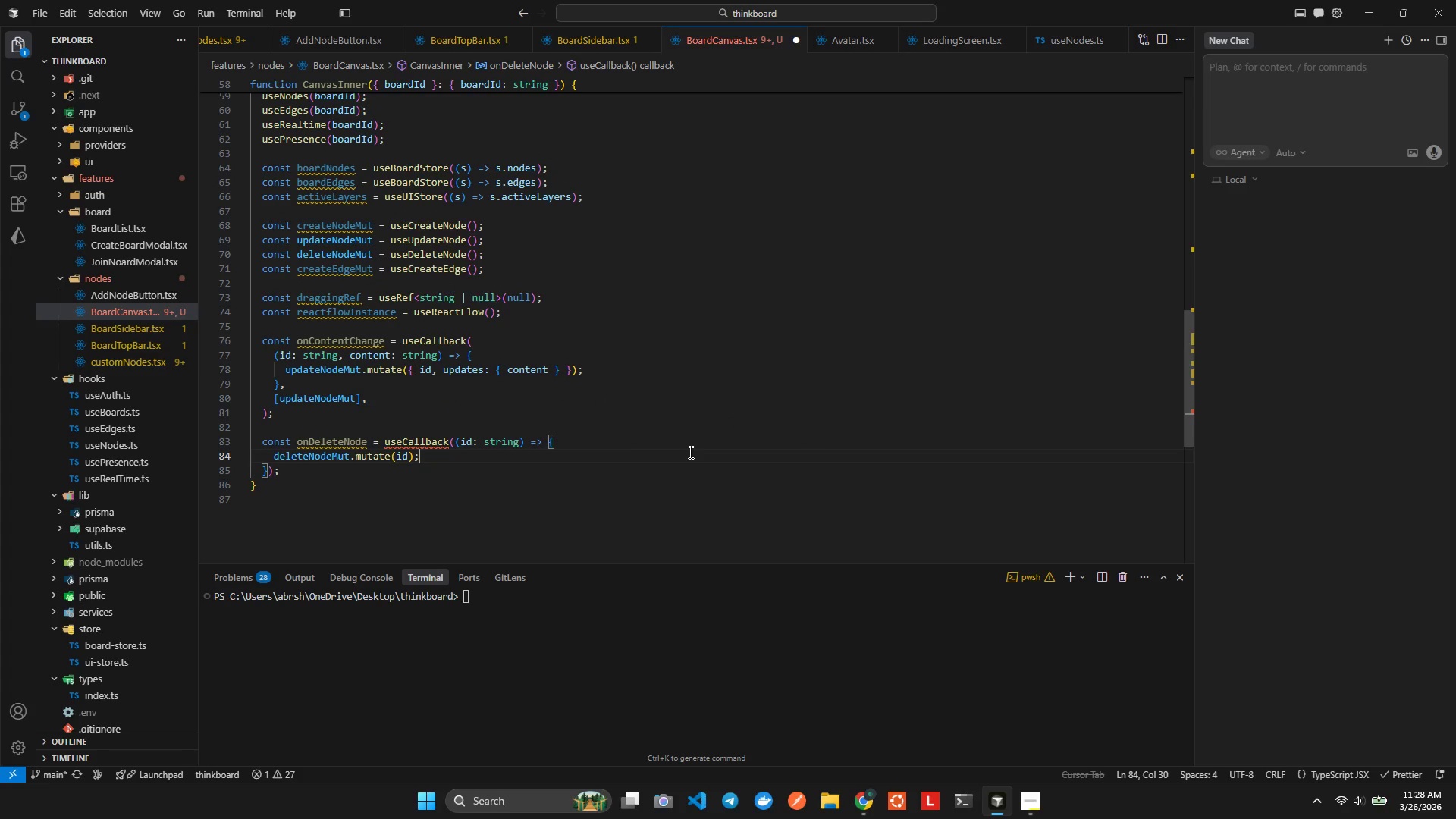 
key(Equal)
 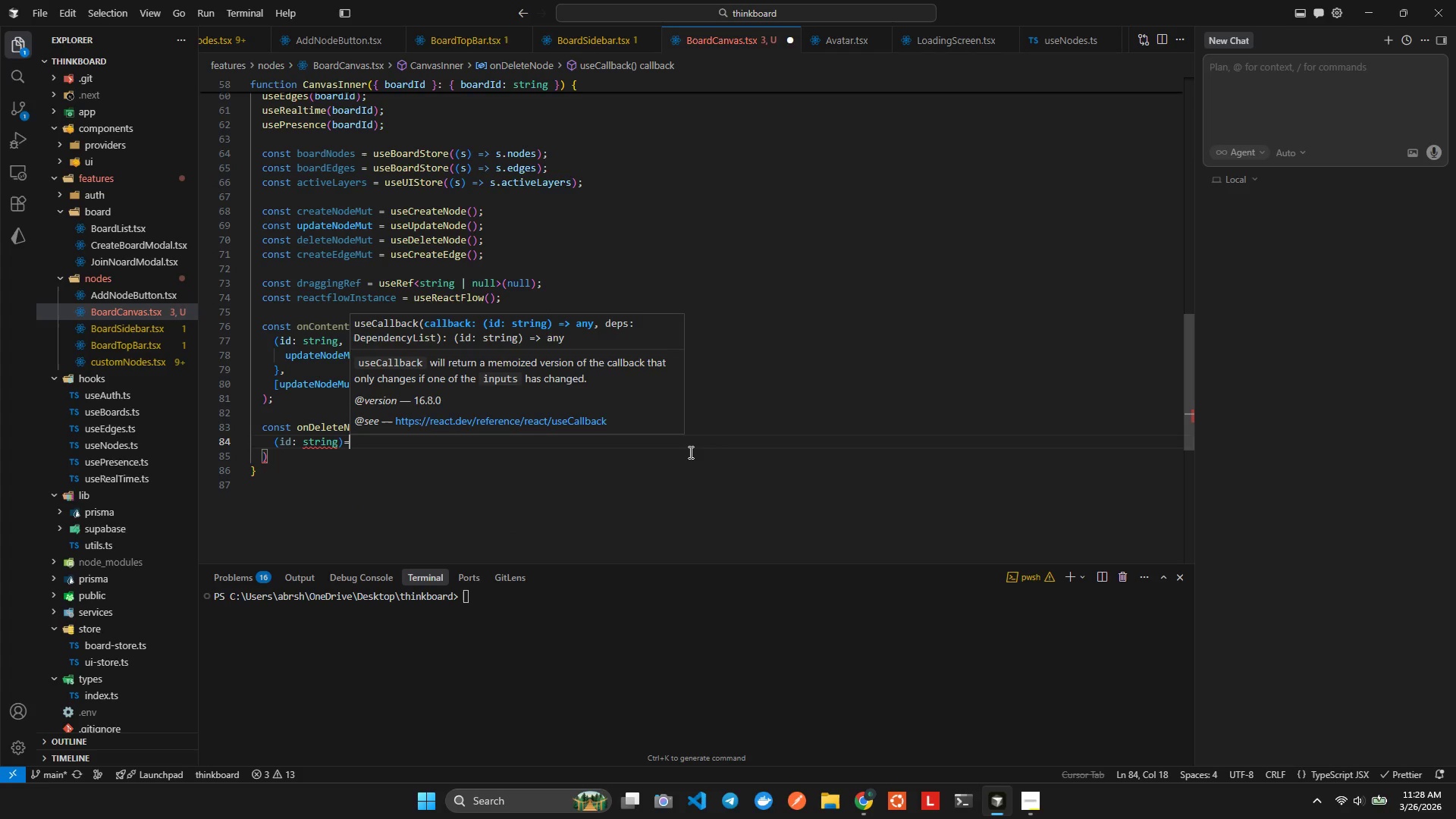 
key(Shift+ShiftLeft)
 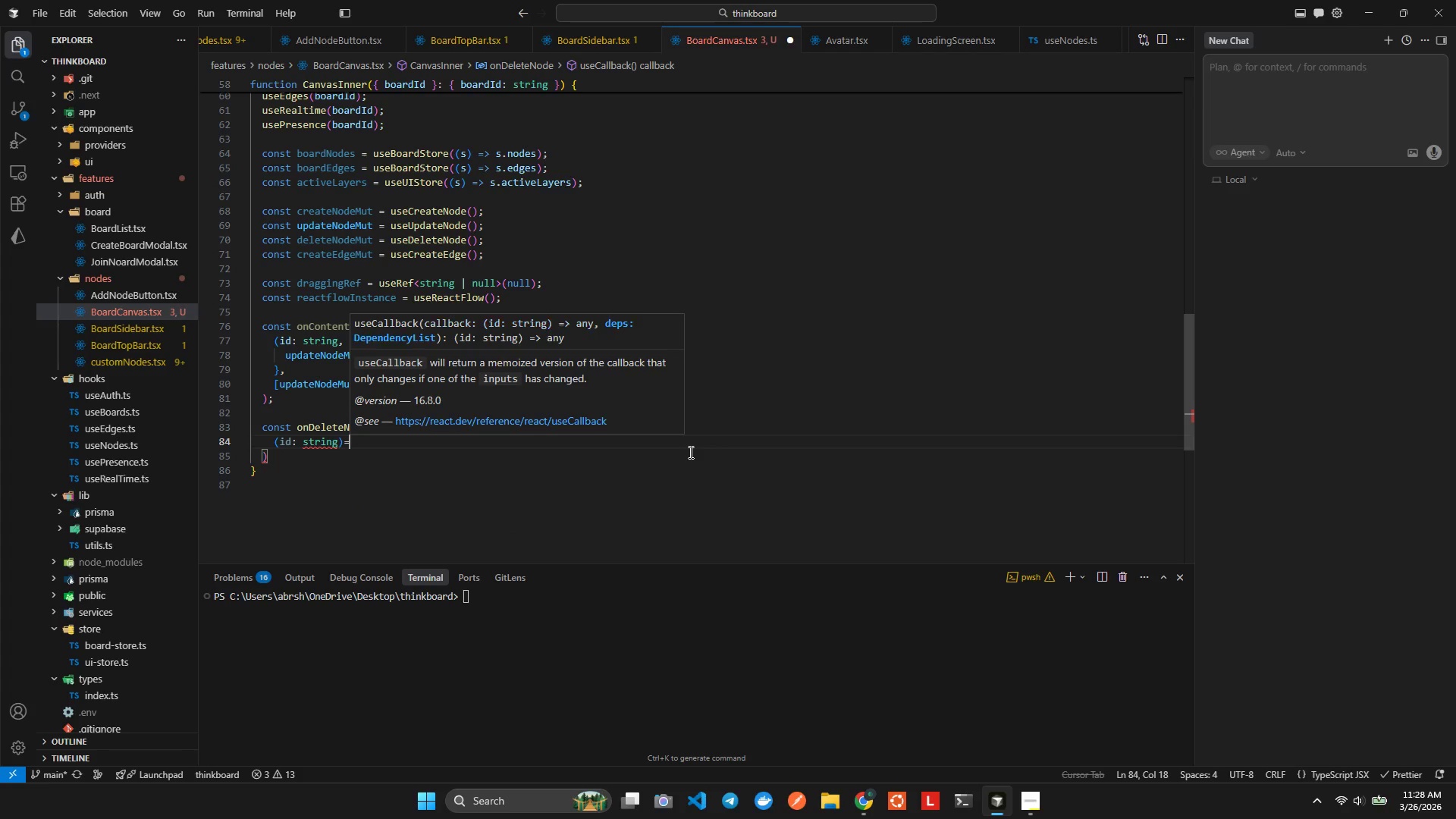 
key(Shift+Period)
 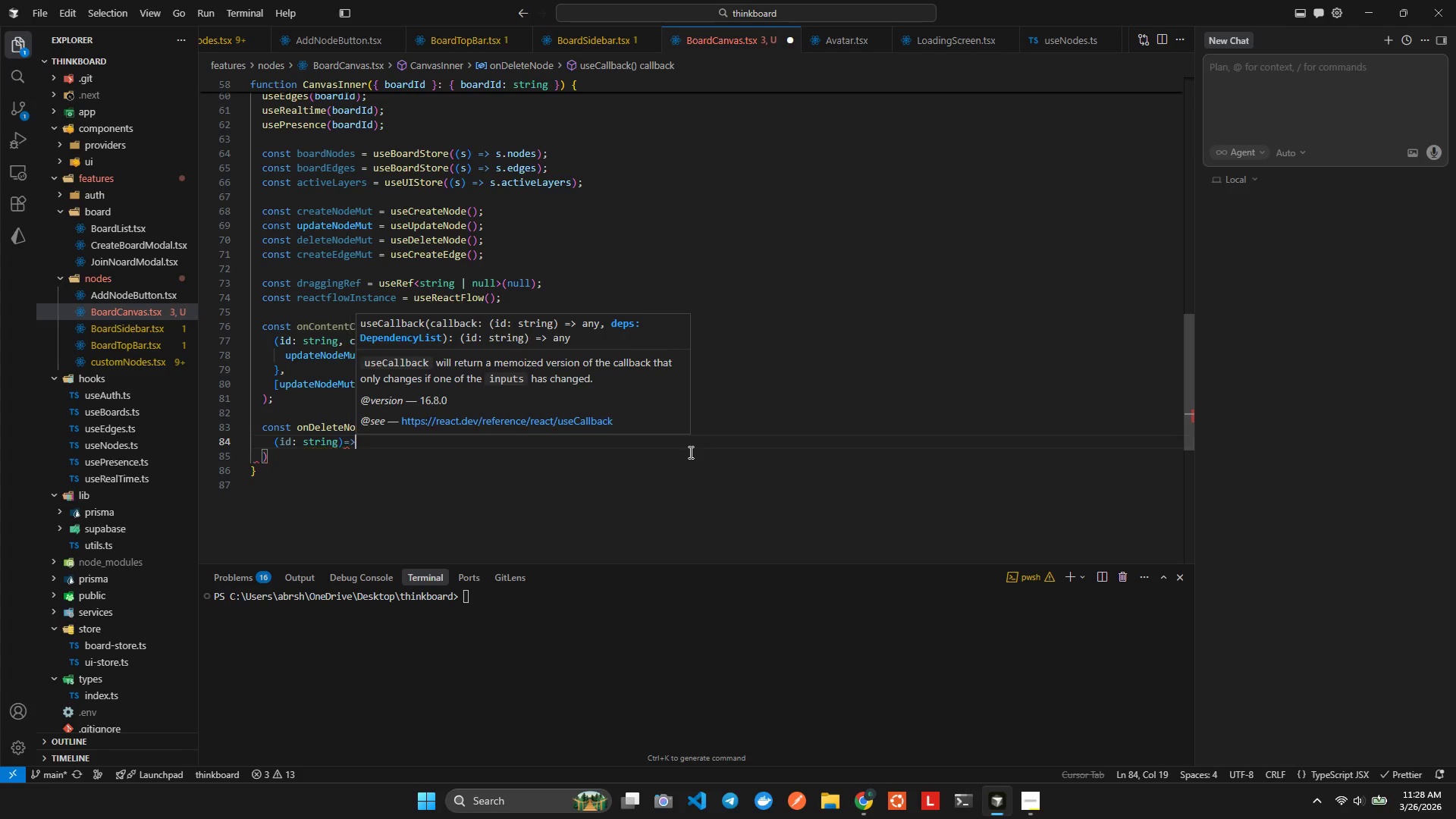 
key(Shift+ShiftLeft)
 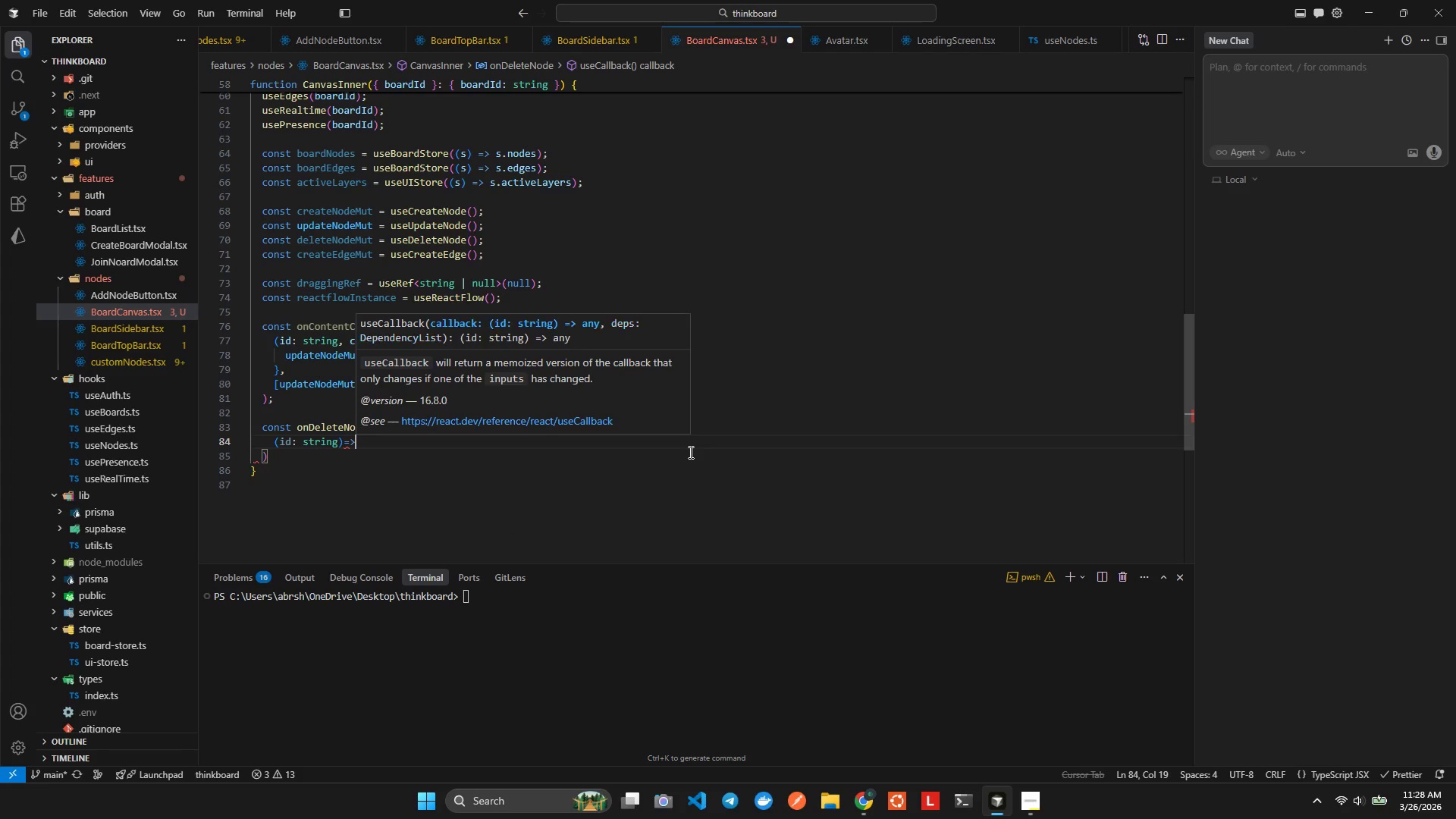 
key(Shift+BracketLeft)
 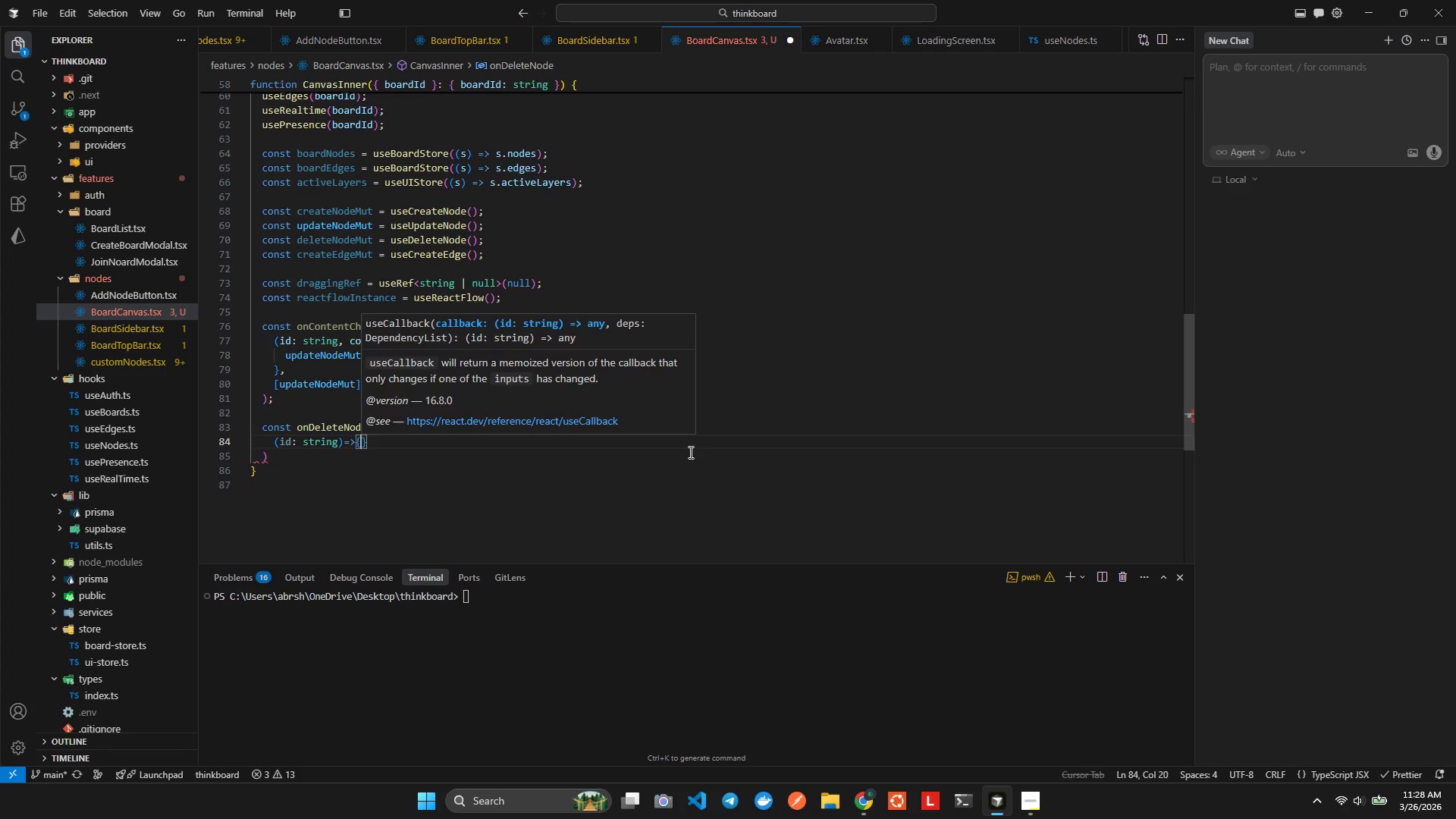 
key(Enter)
 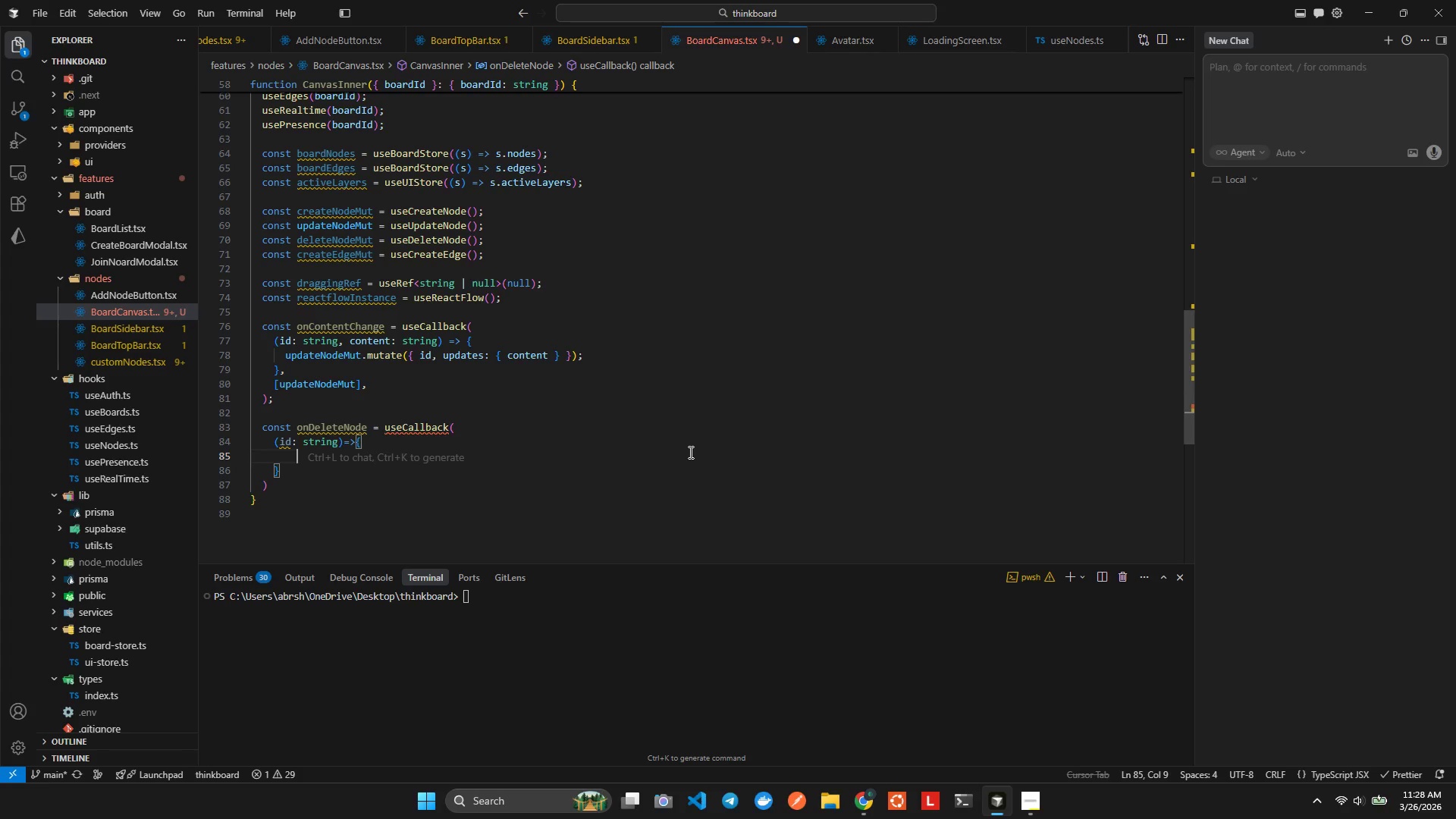 
type(dele)
 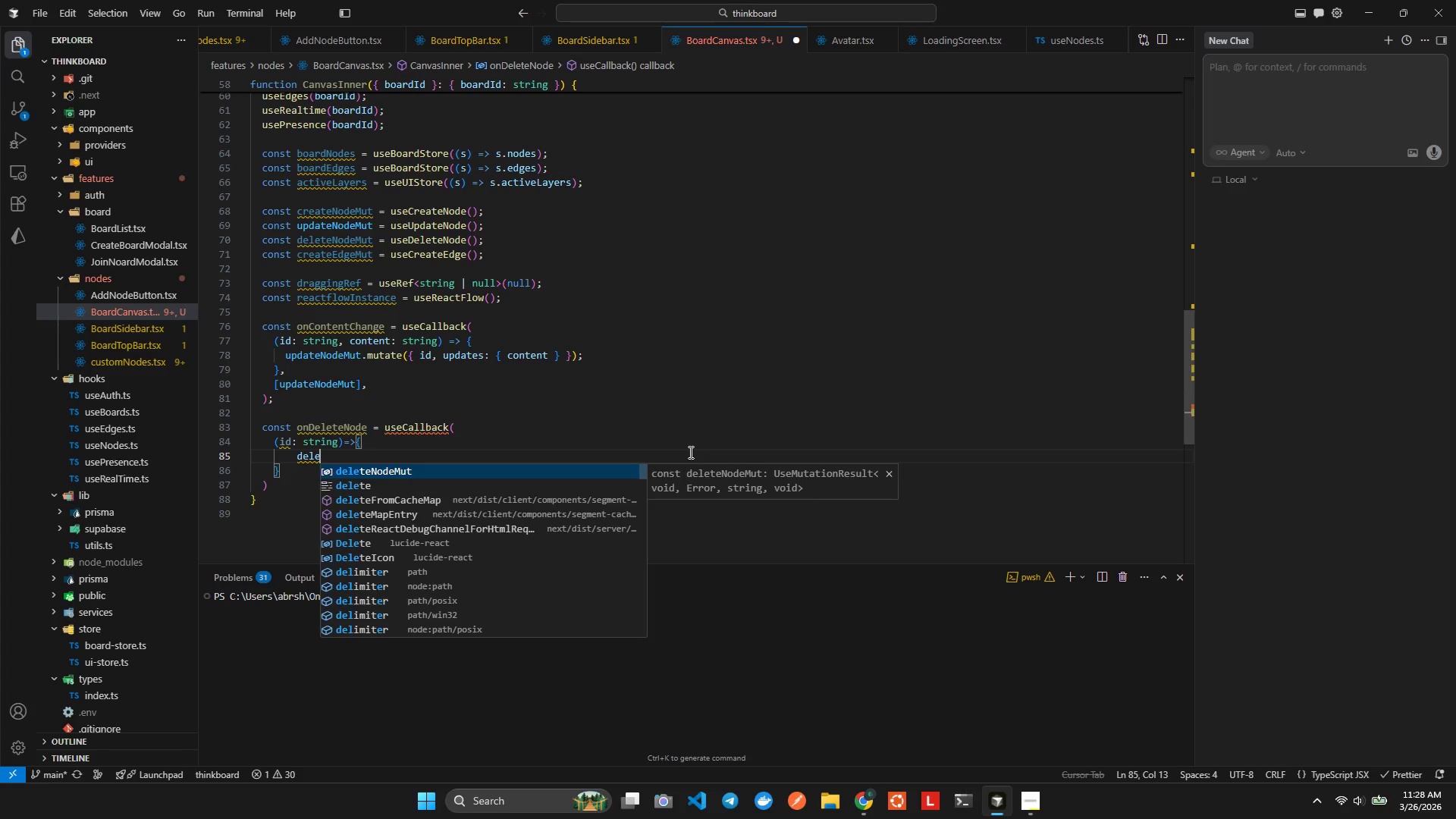 
key(Enter)
 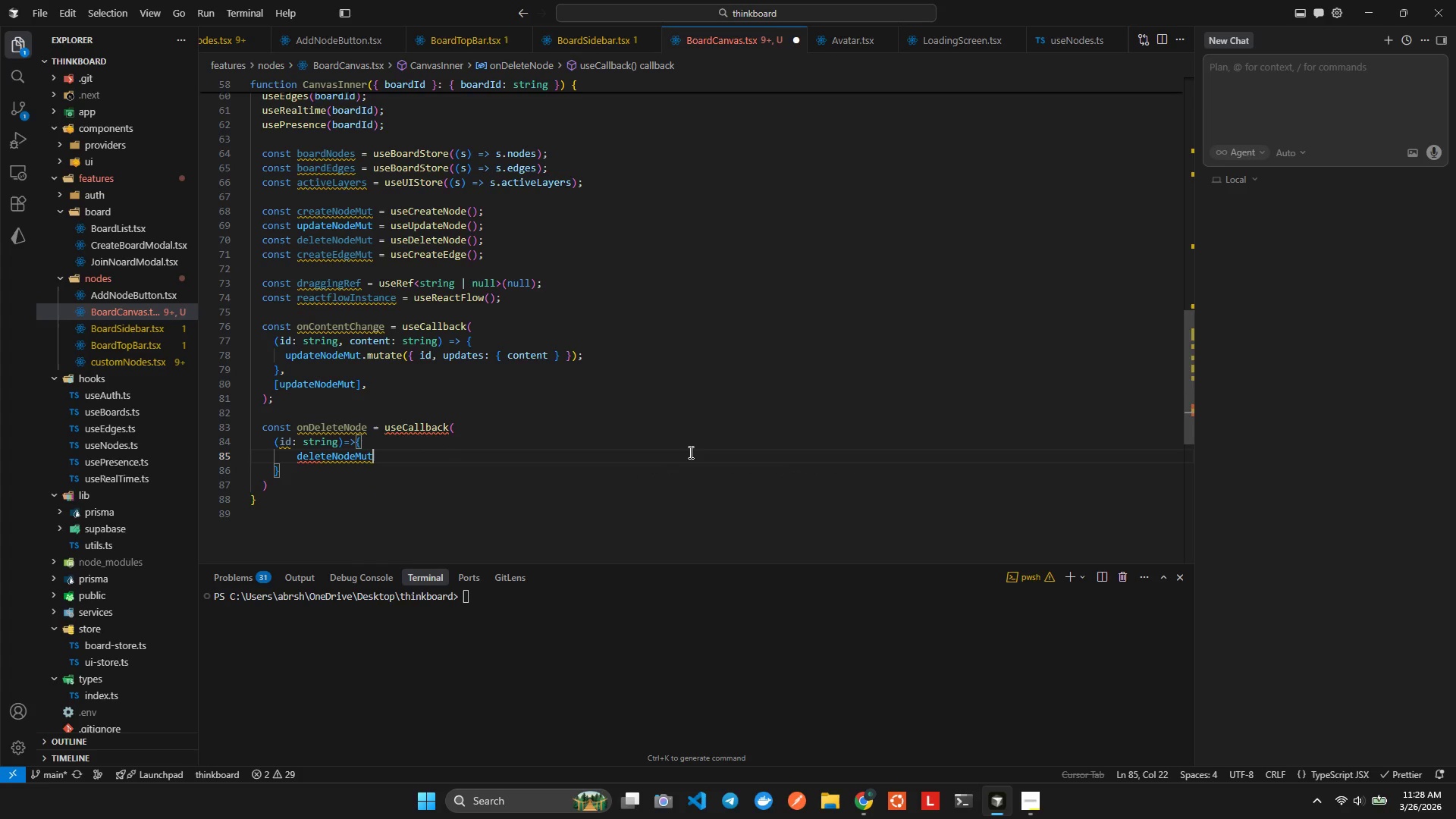 
key(Period)
 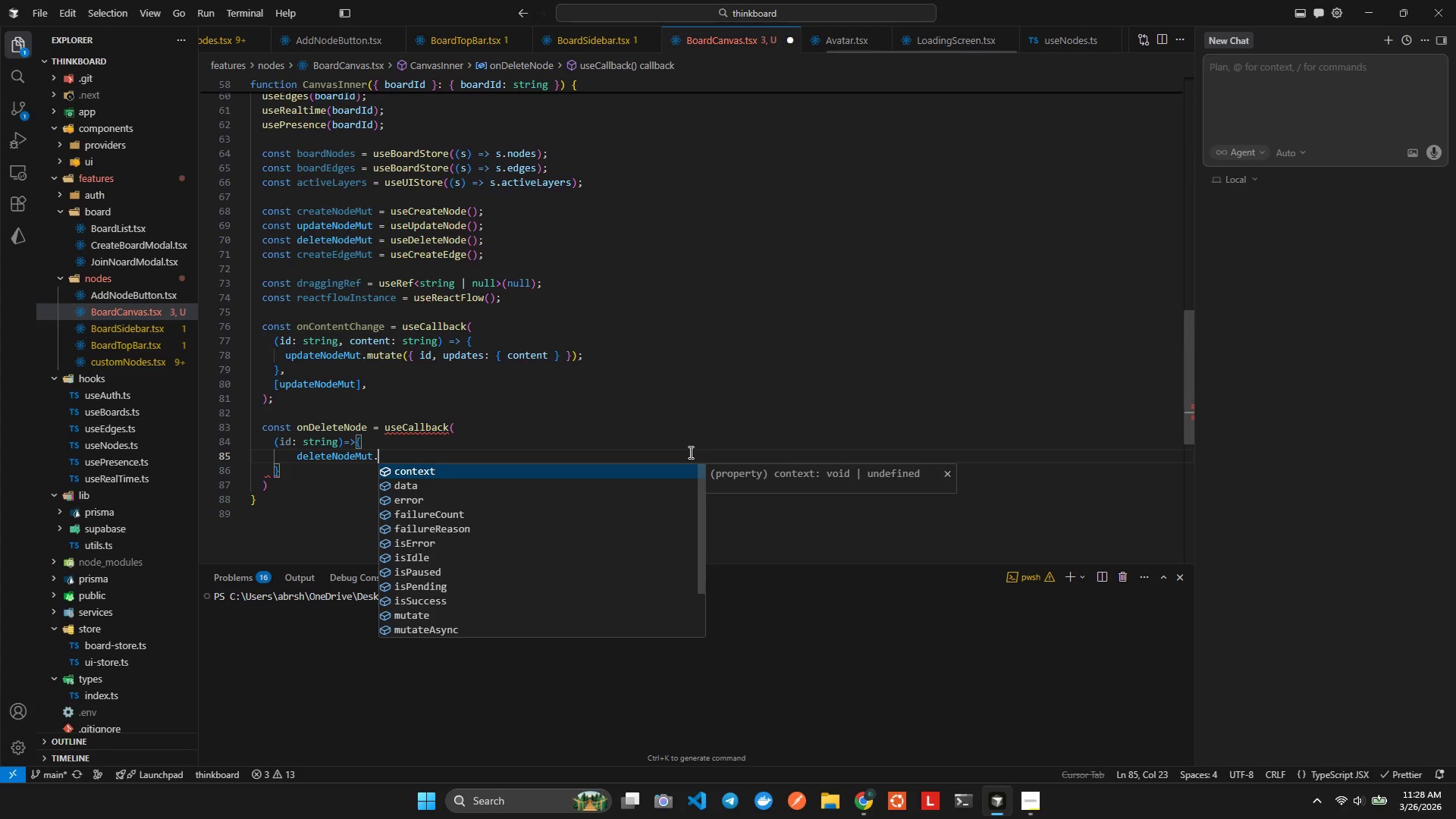 
key(M)
 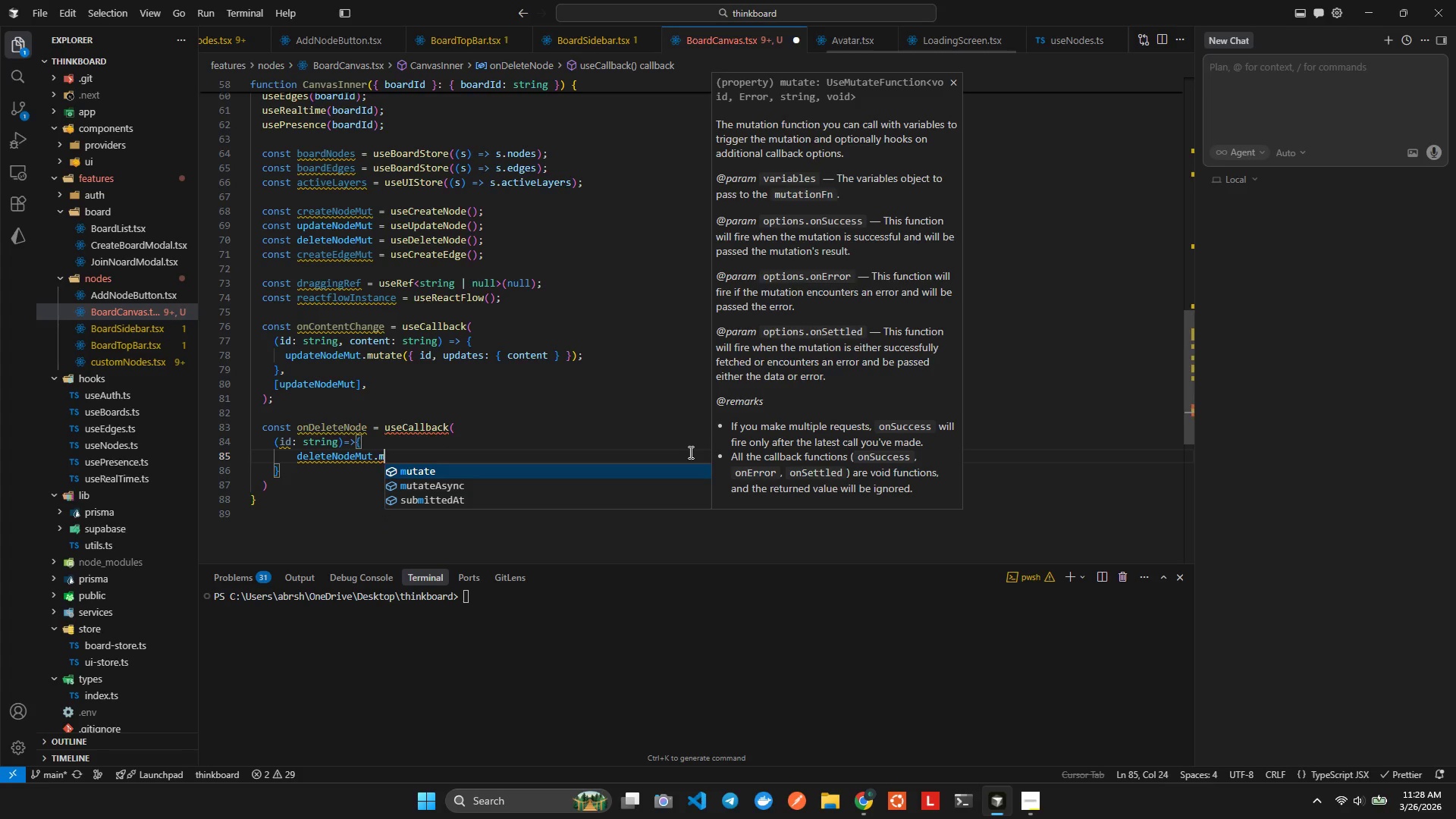 
key(Enter)
 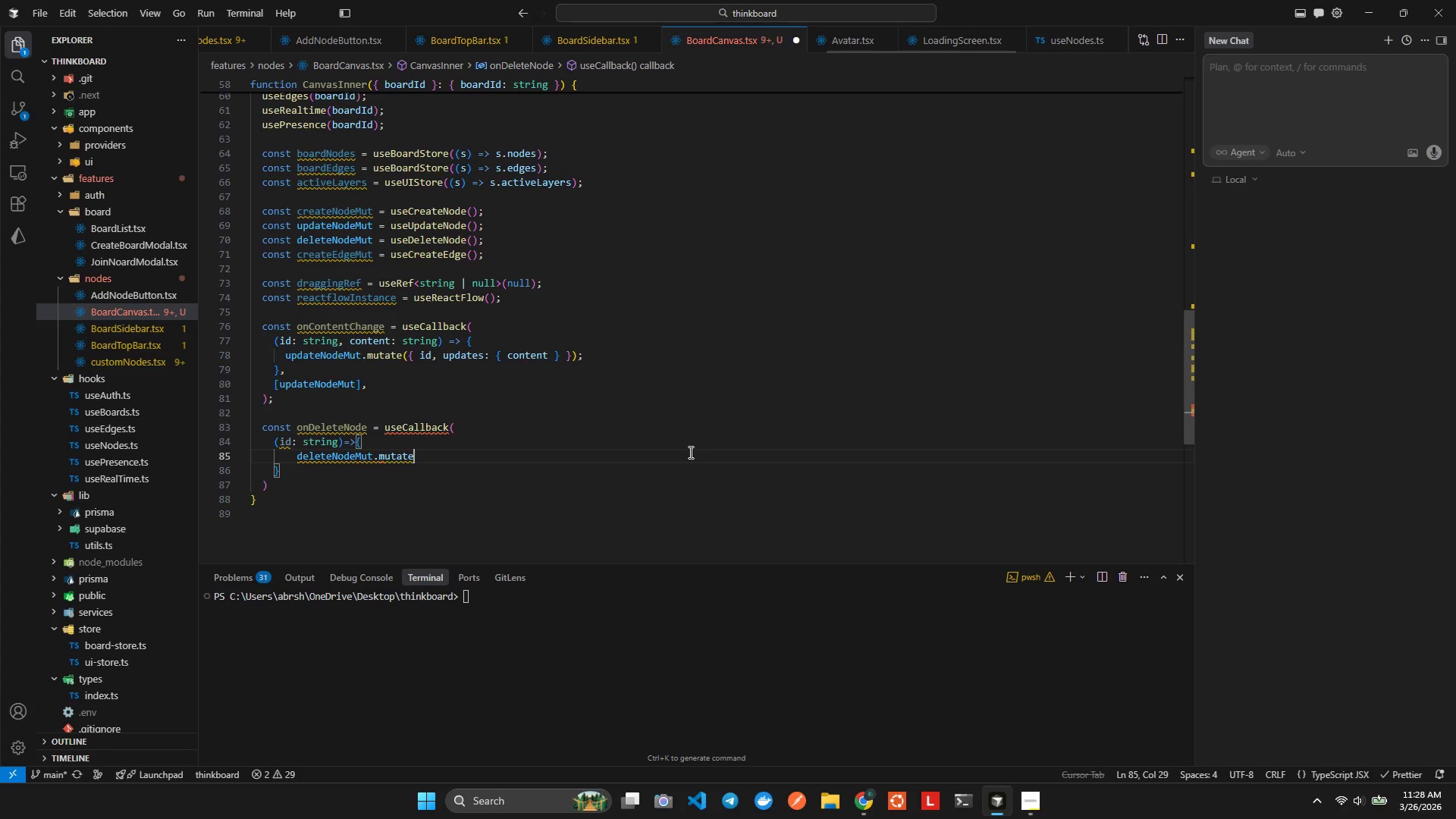 
type((id)
 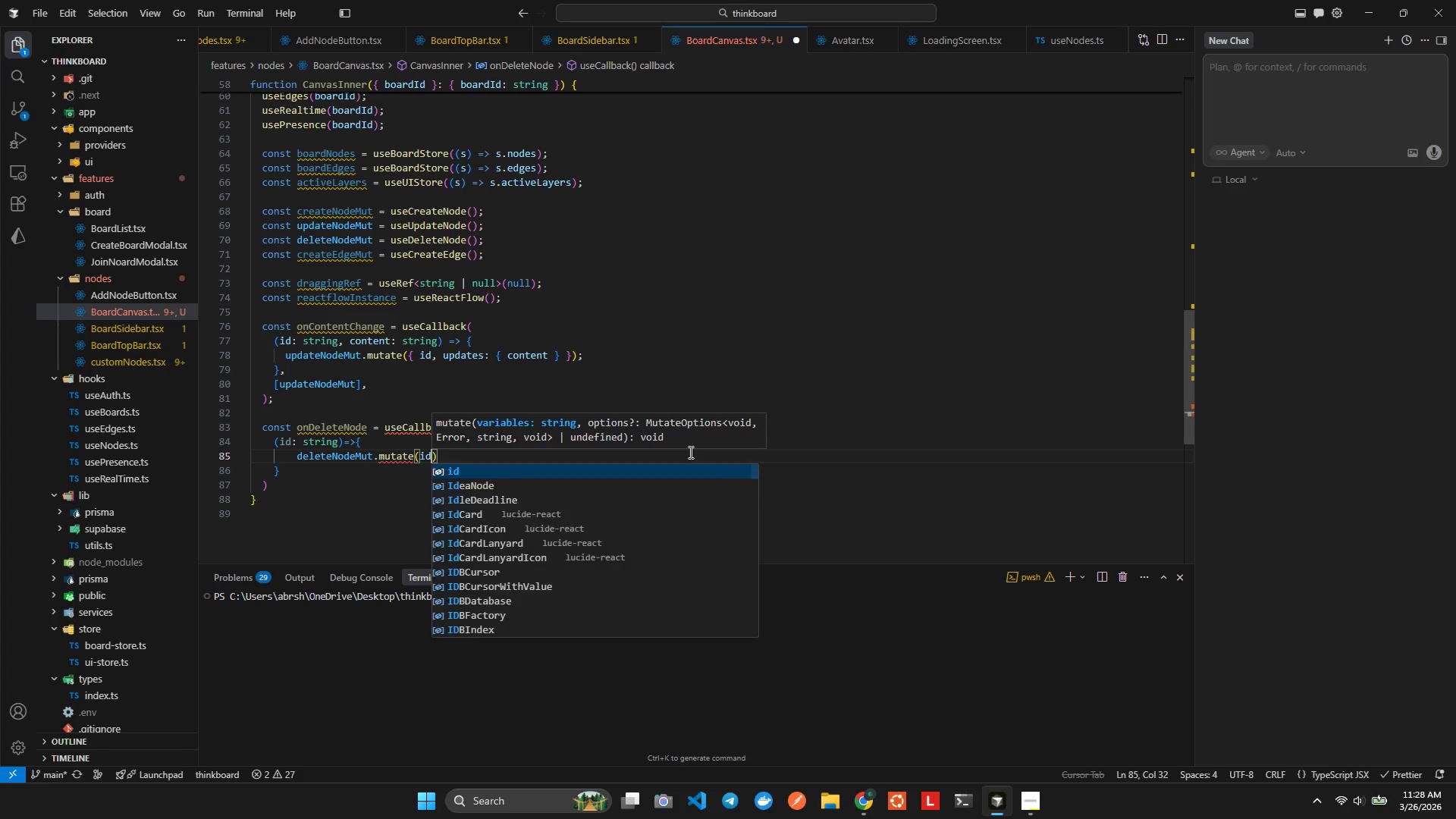 
key(Alt+AltLeft)
 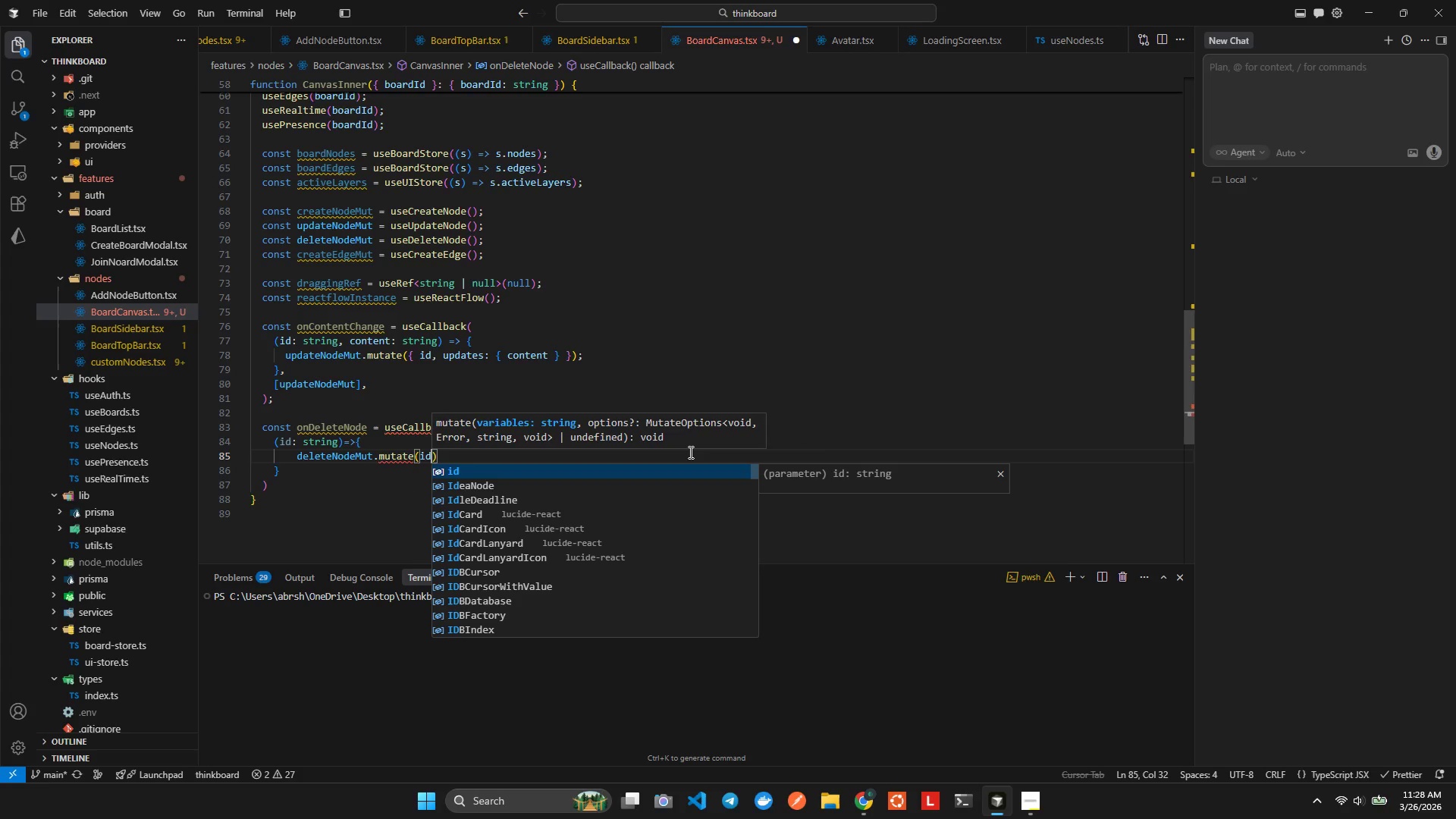 
key(Alt+Shift+ShiftLeft)
 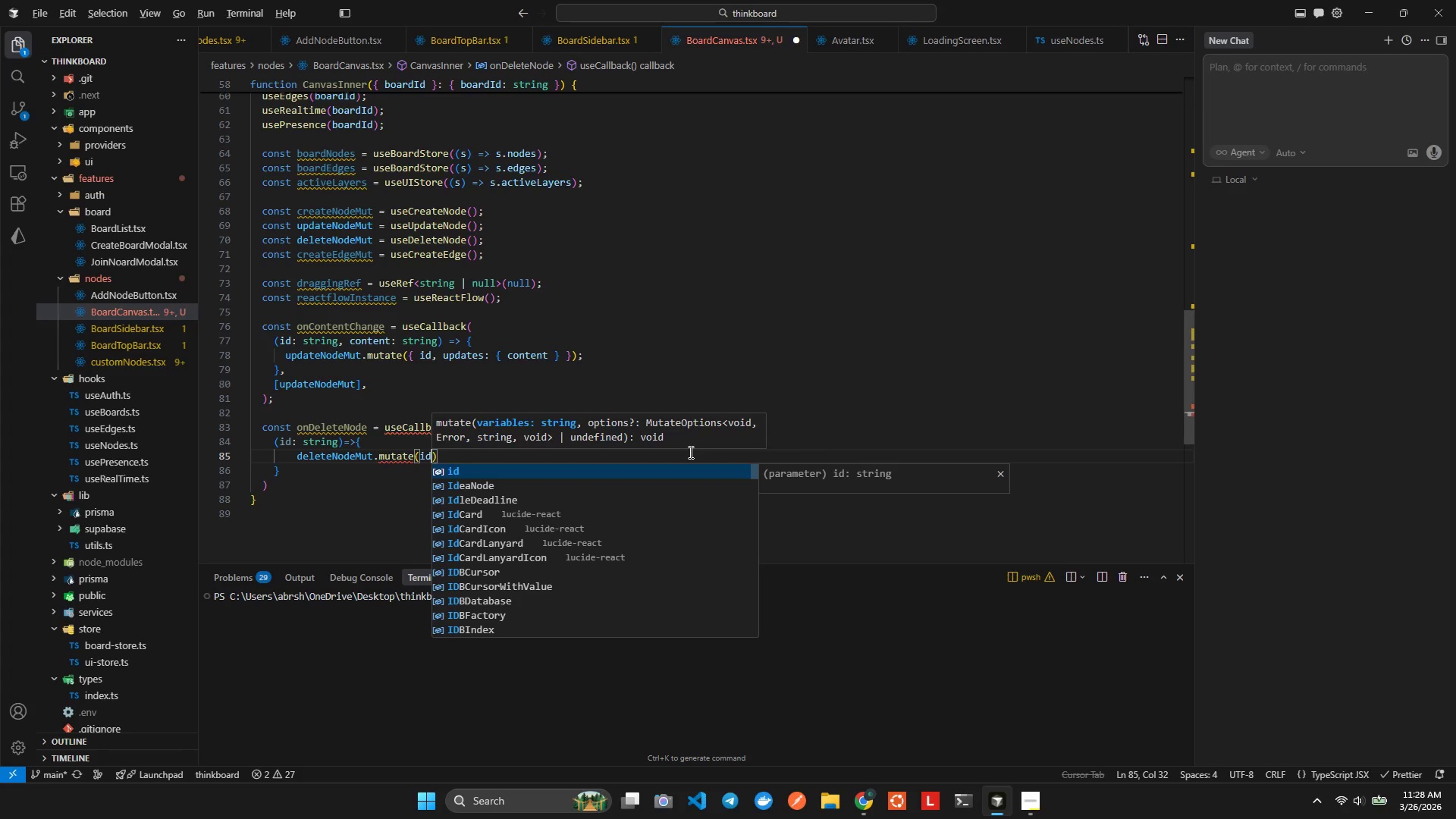 
key(Alt+Shift+F)
 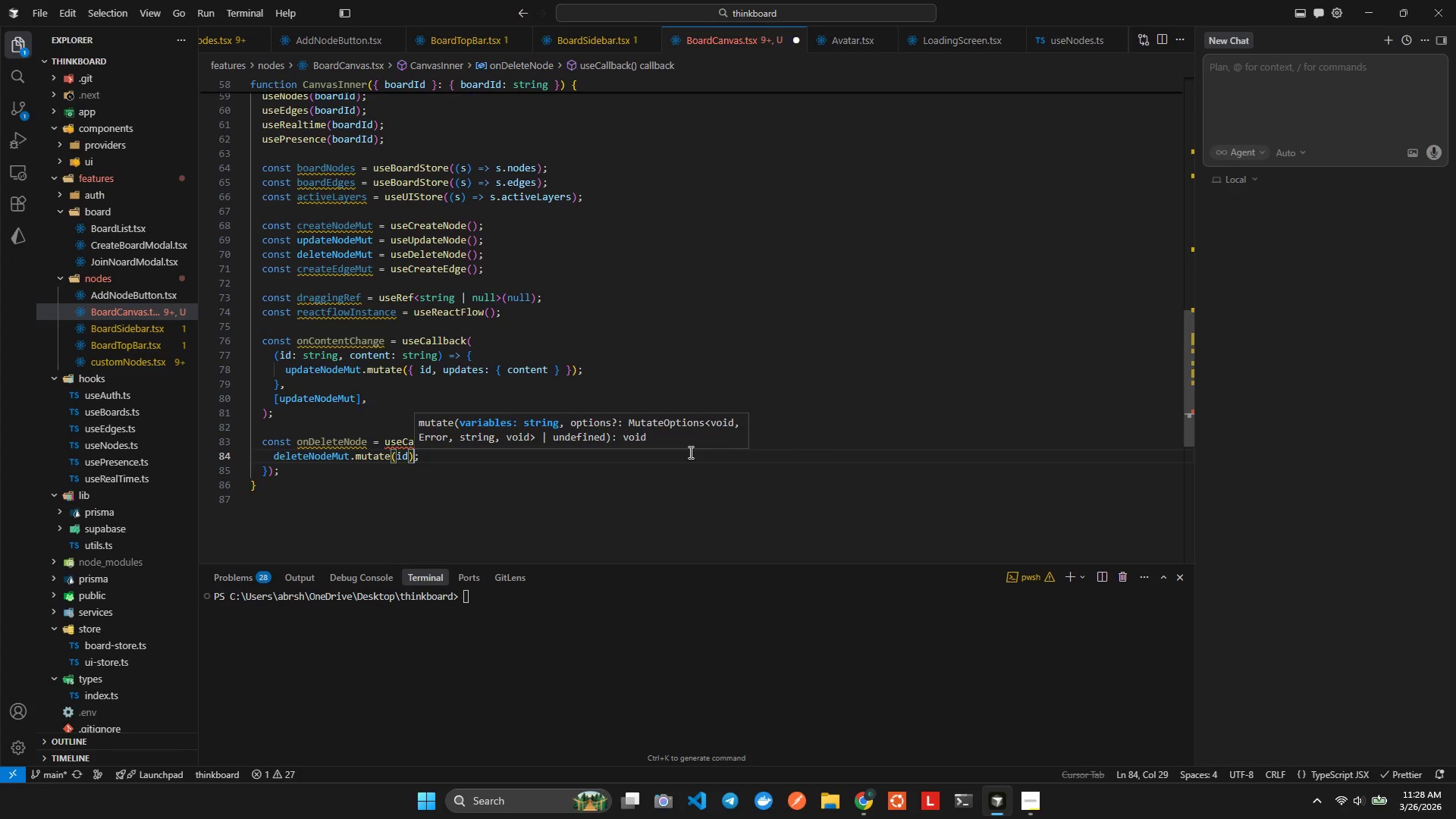 
key(ArrowRight)
 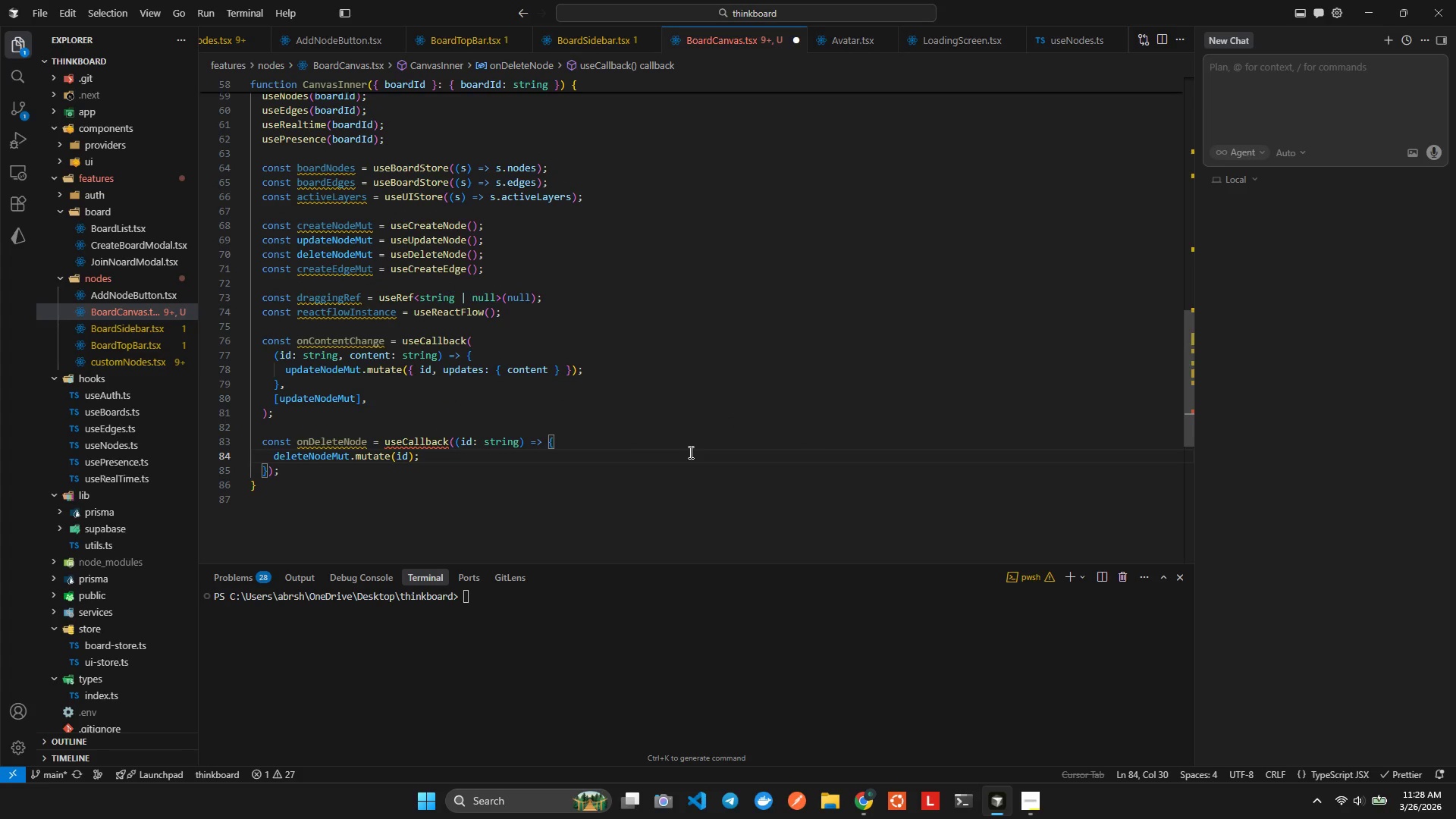 
key(ArrowDown)
 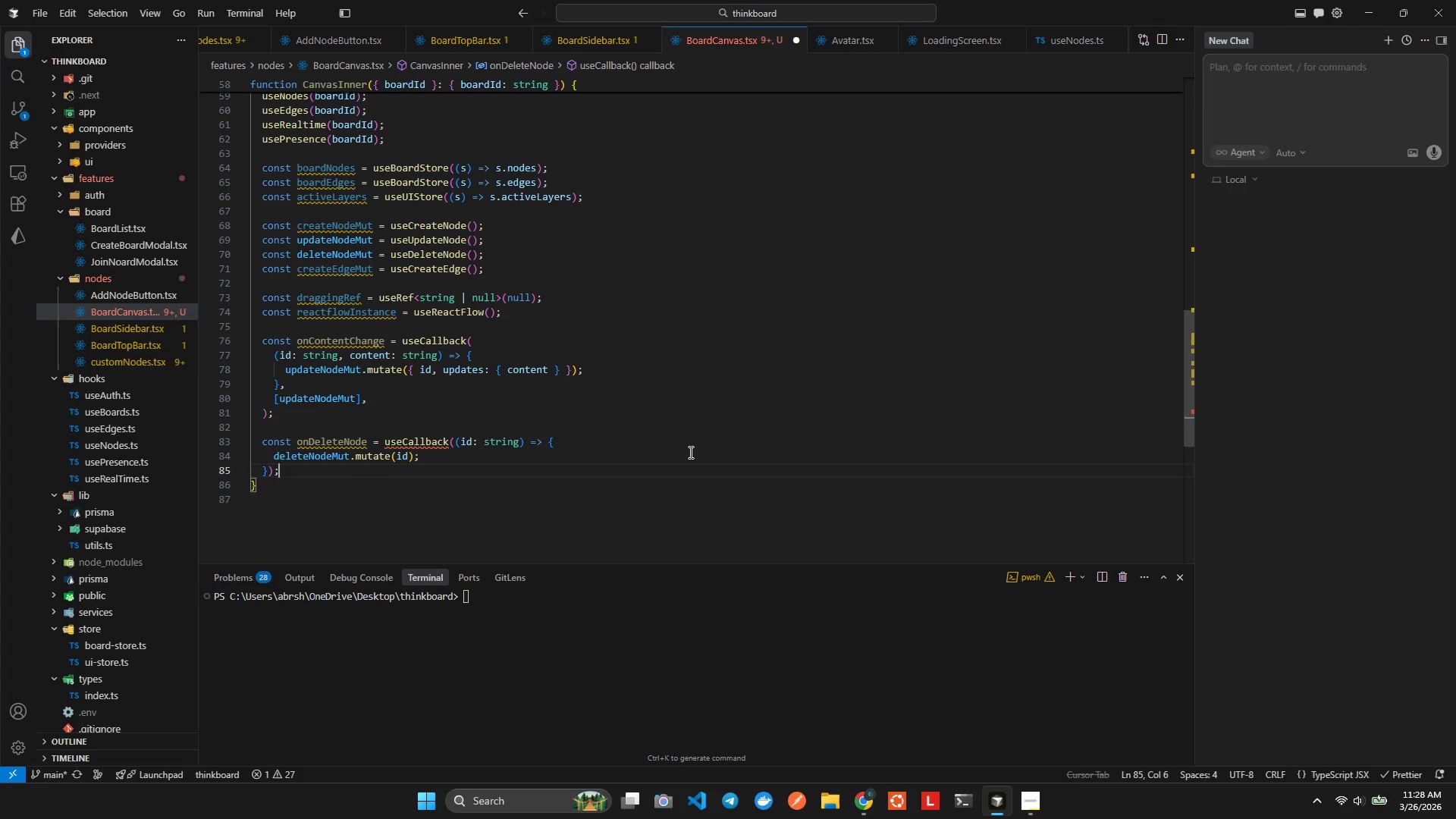 
key(ArrowDown)
 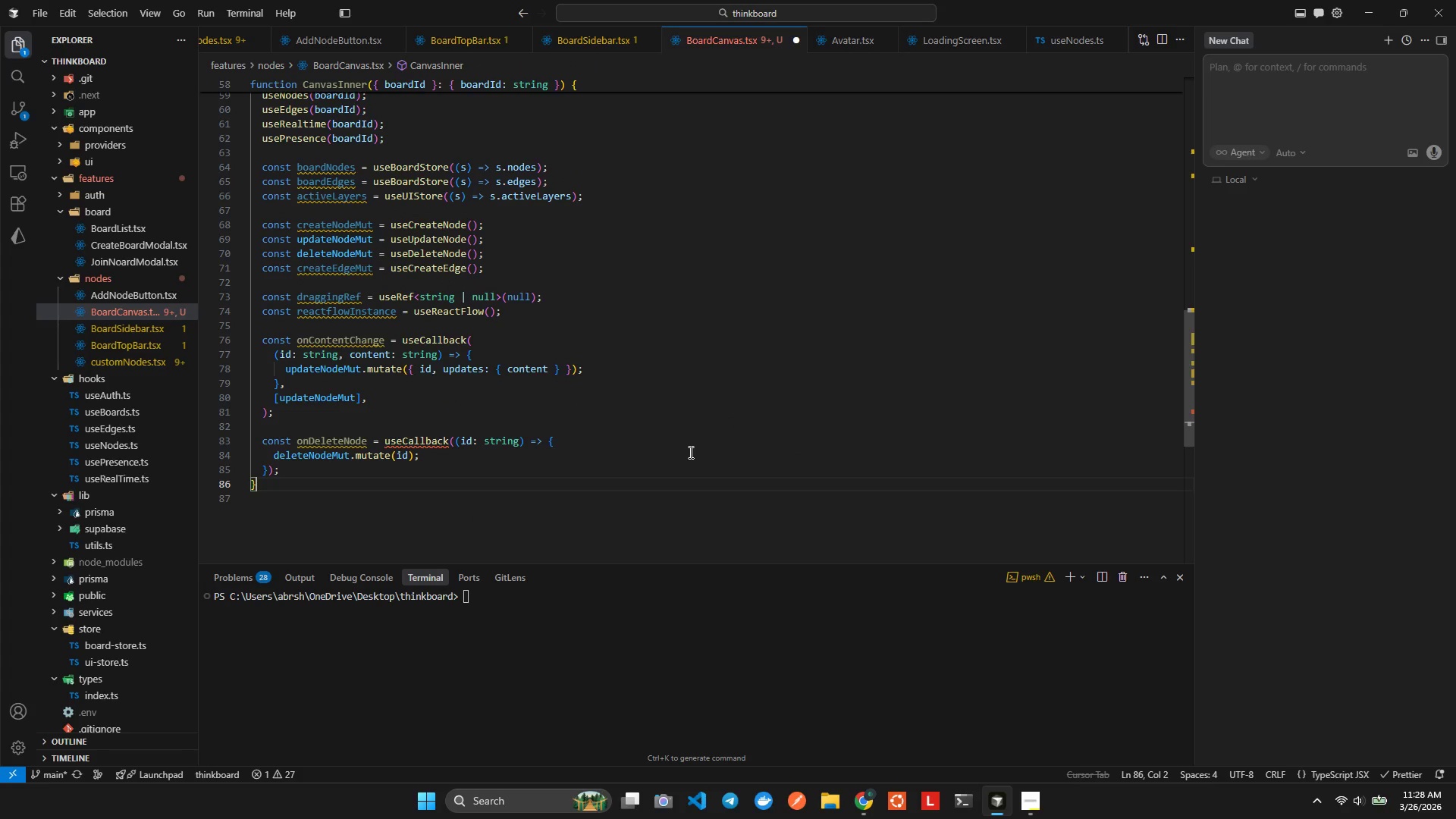 
key(ArrowLeft)
 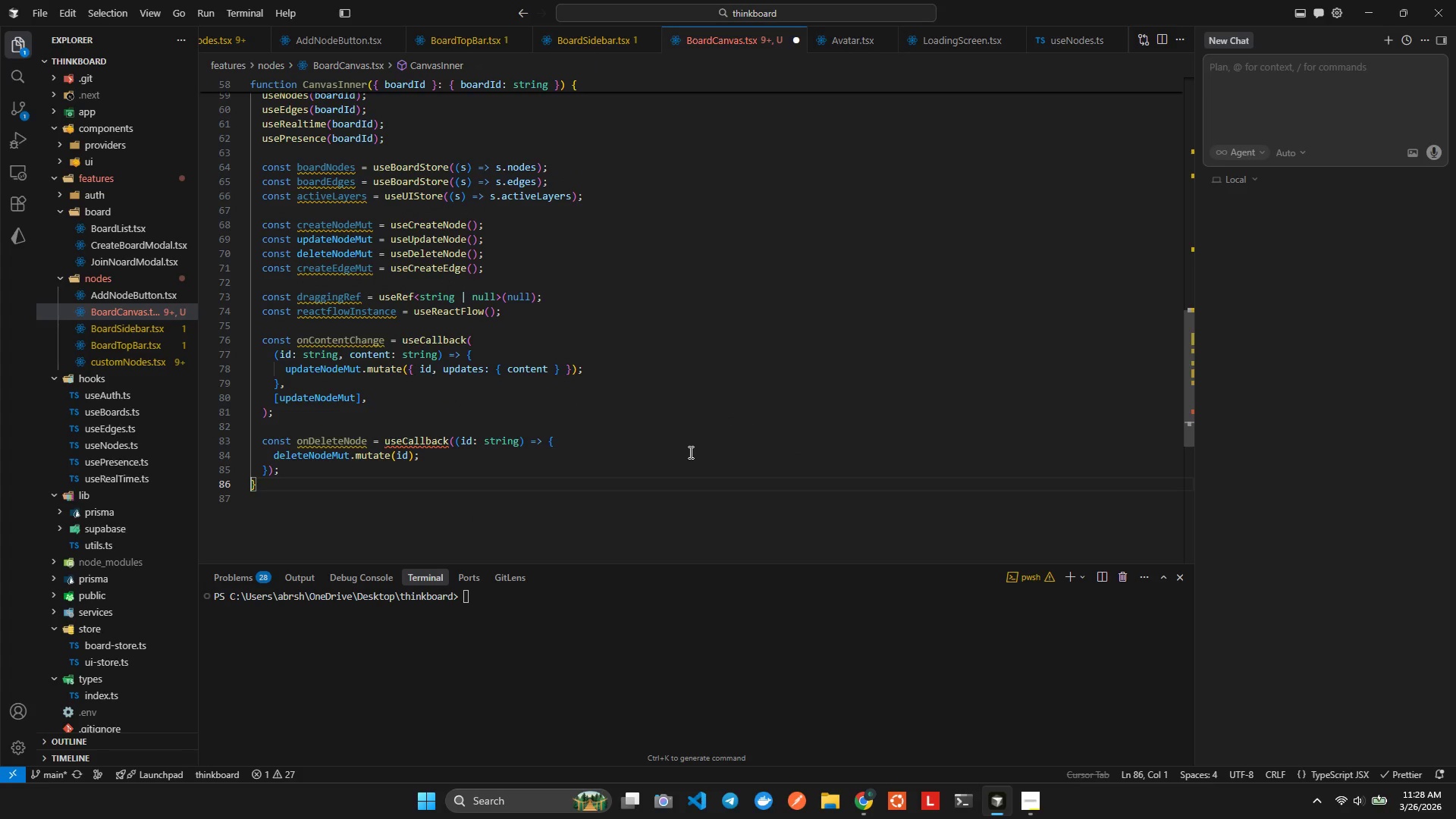 
key(ArrowUp)
 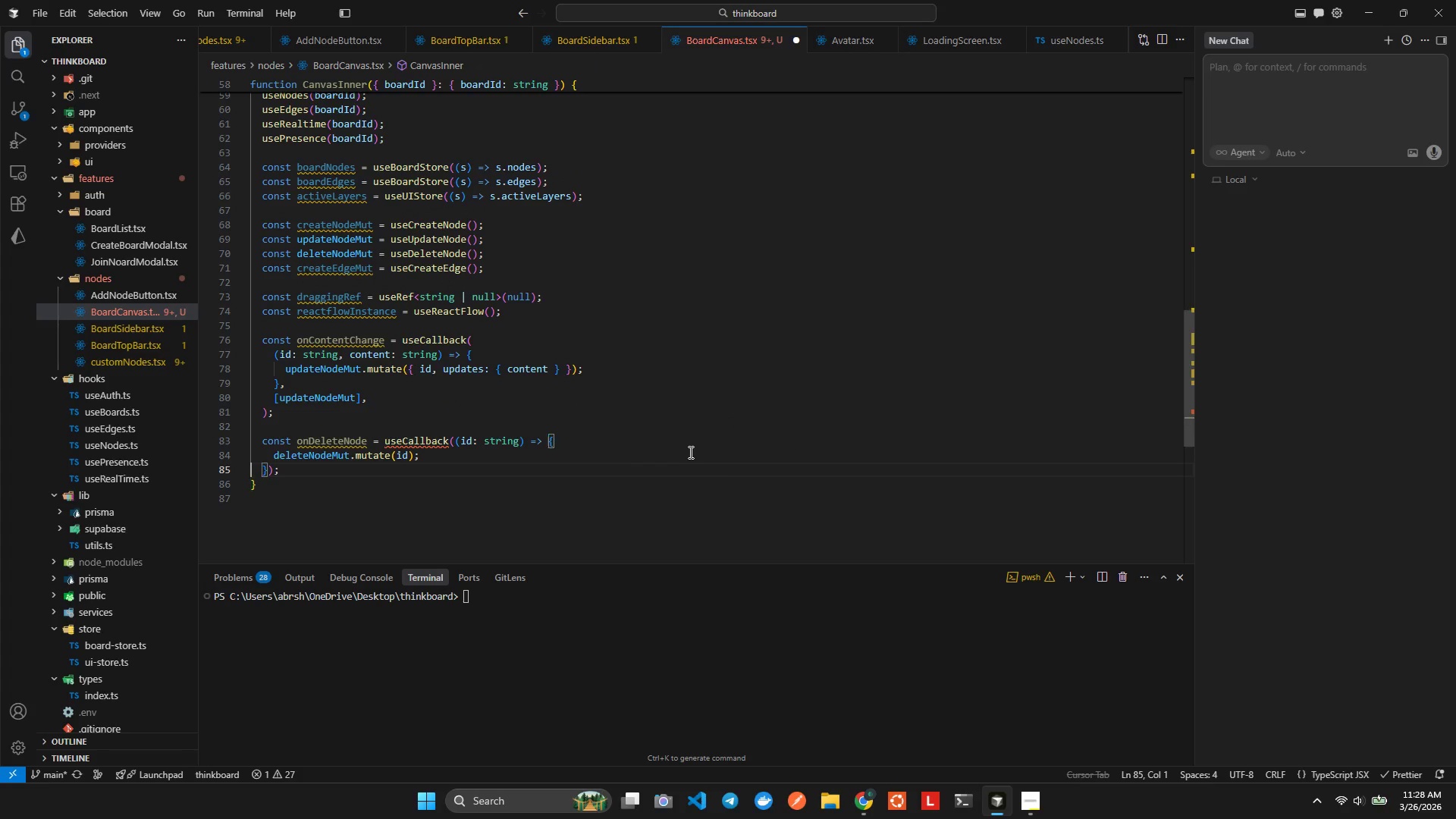 
key(ArrowRight)
 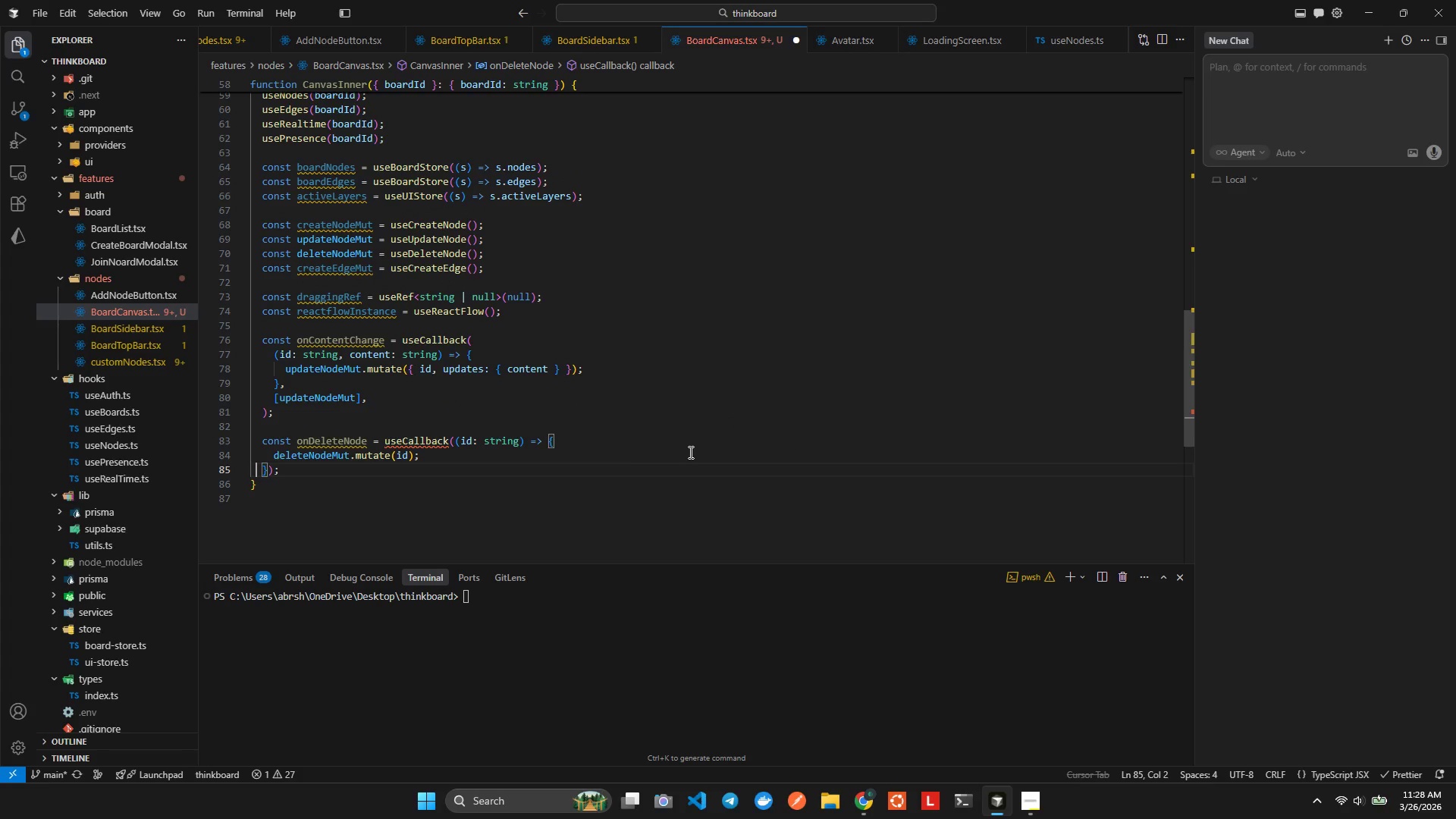 
key(ArrowRight)
 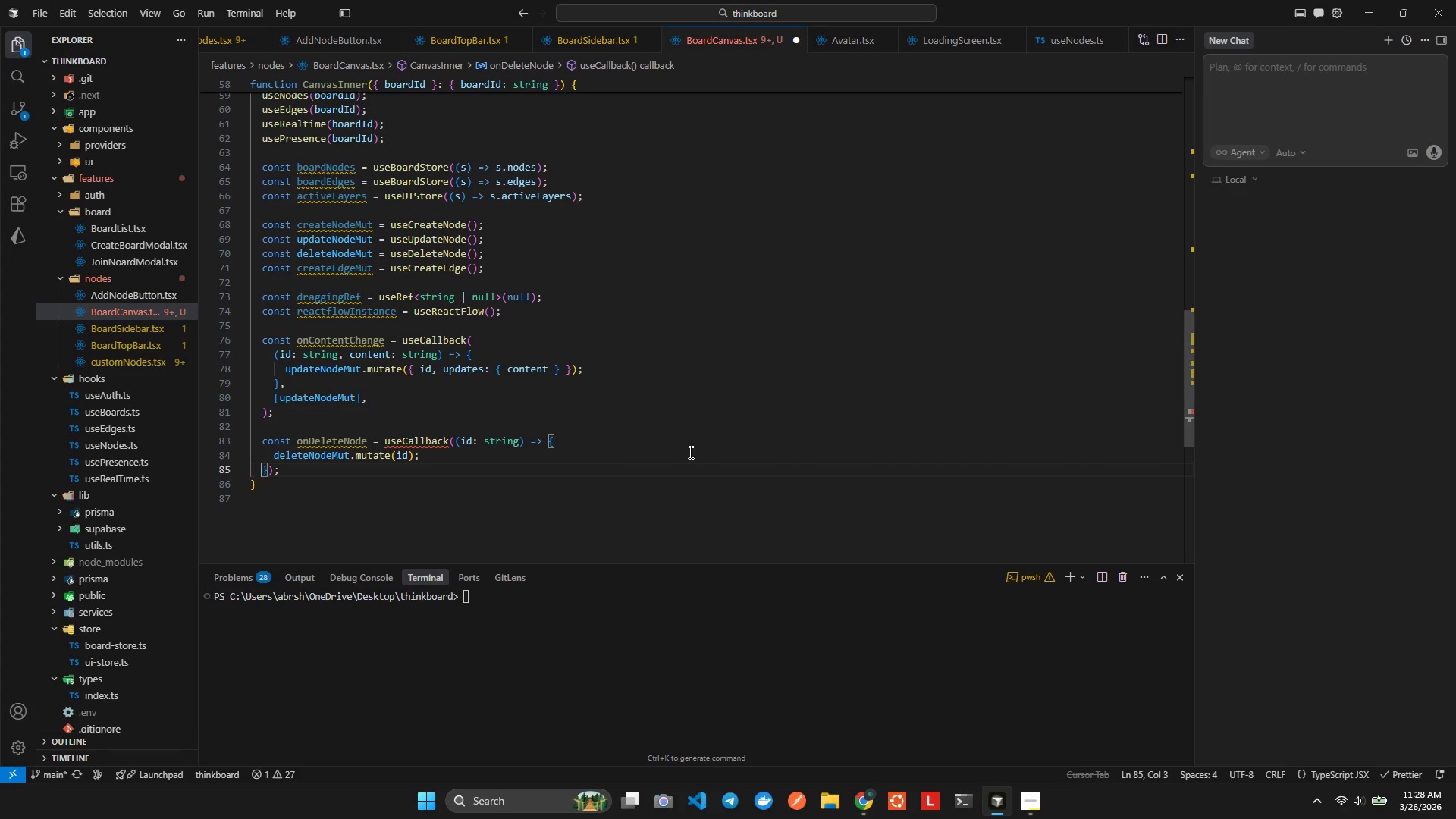 
key(ArrowRight)
 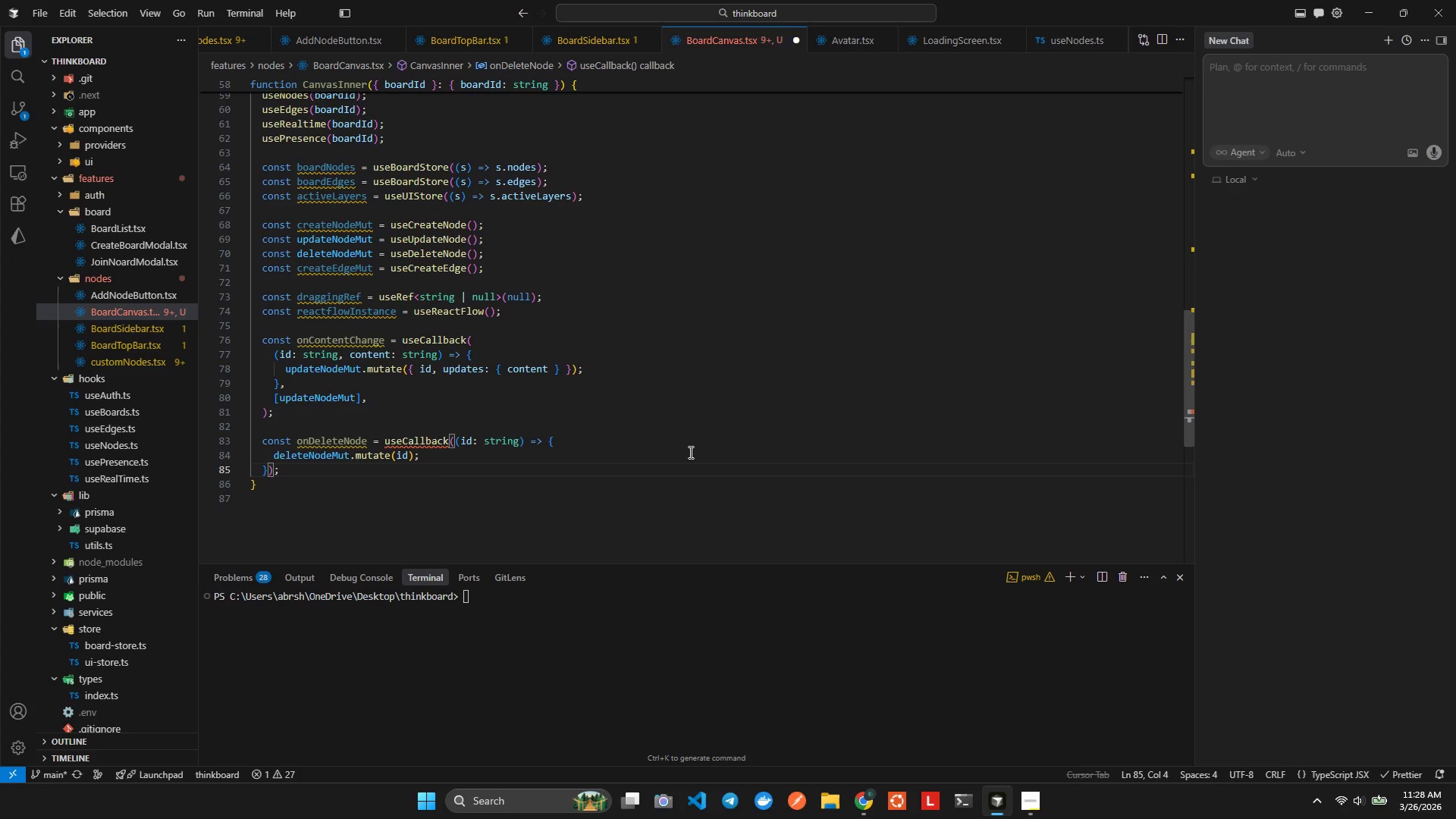 
type(,[dele)
 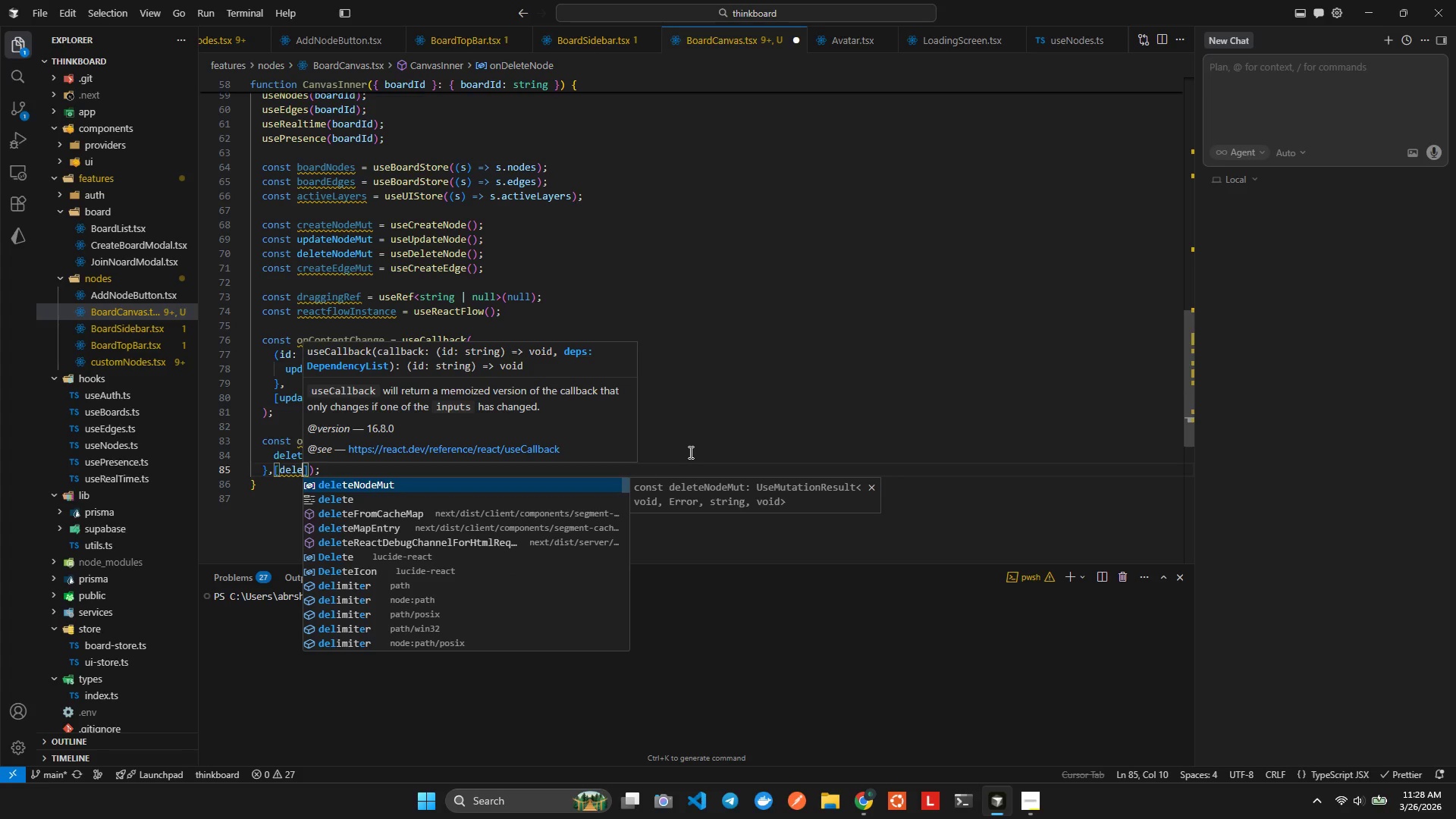 
key(Enter)
 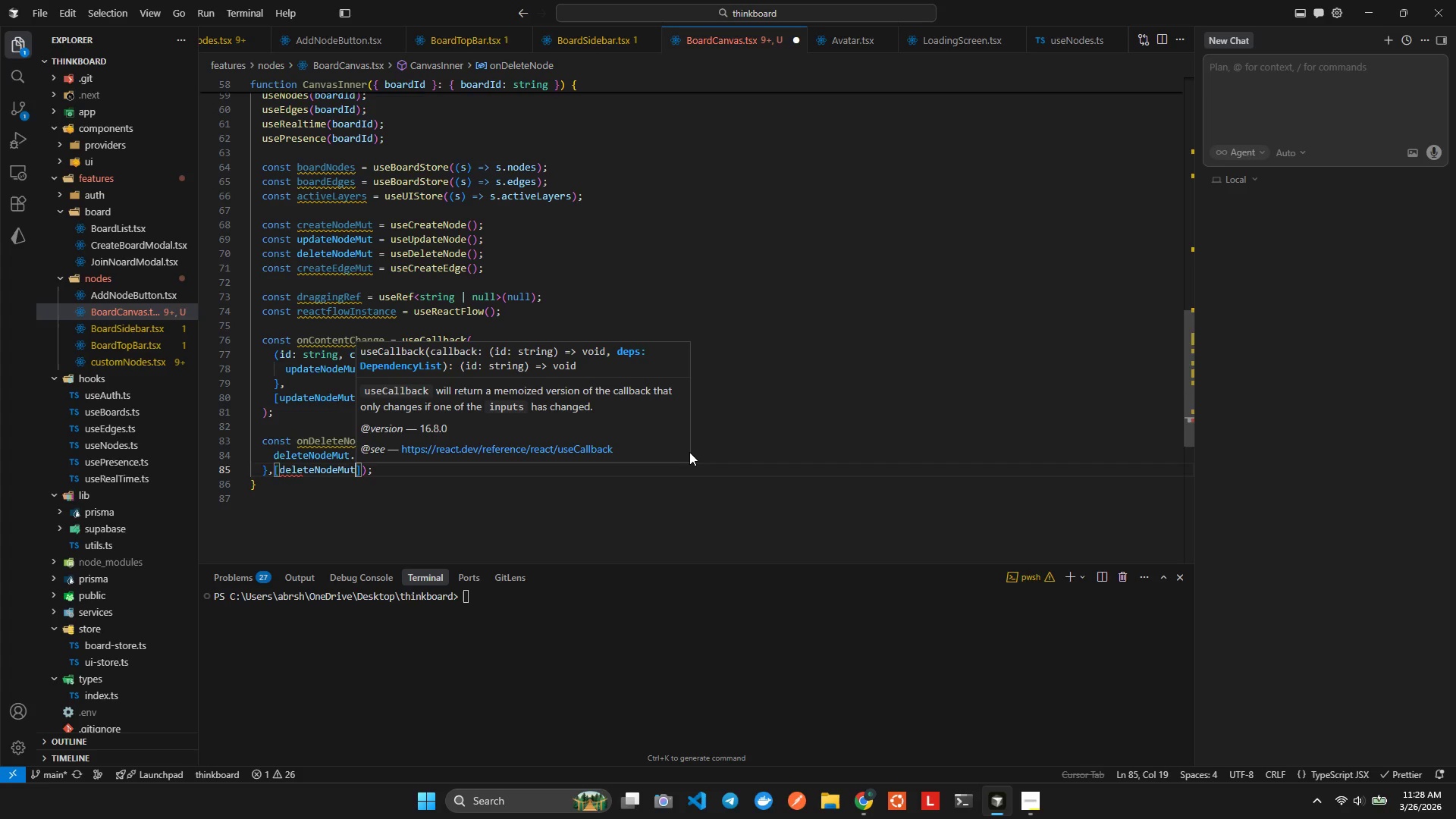 
key(Alt+Shift+F)
 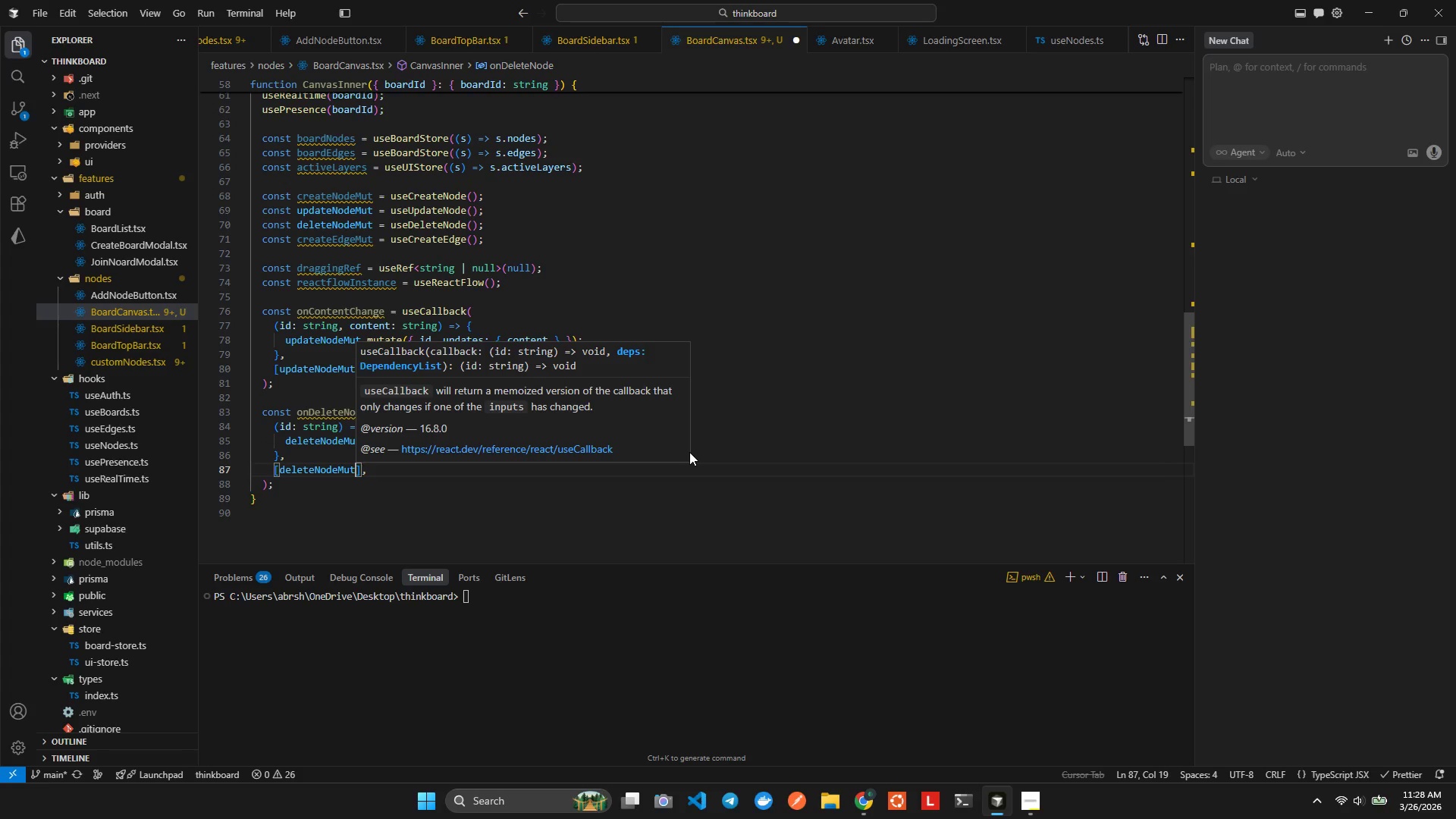 
key(Alt+Shift+ShiftLeft)
 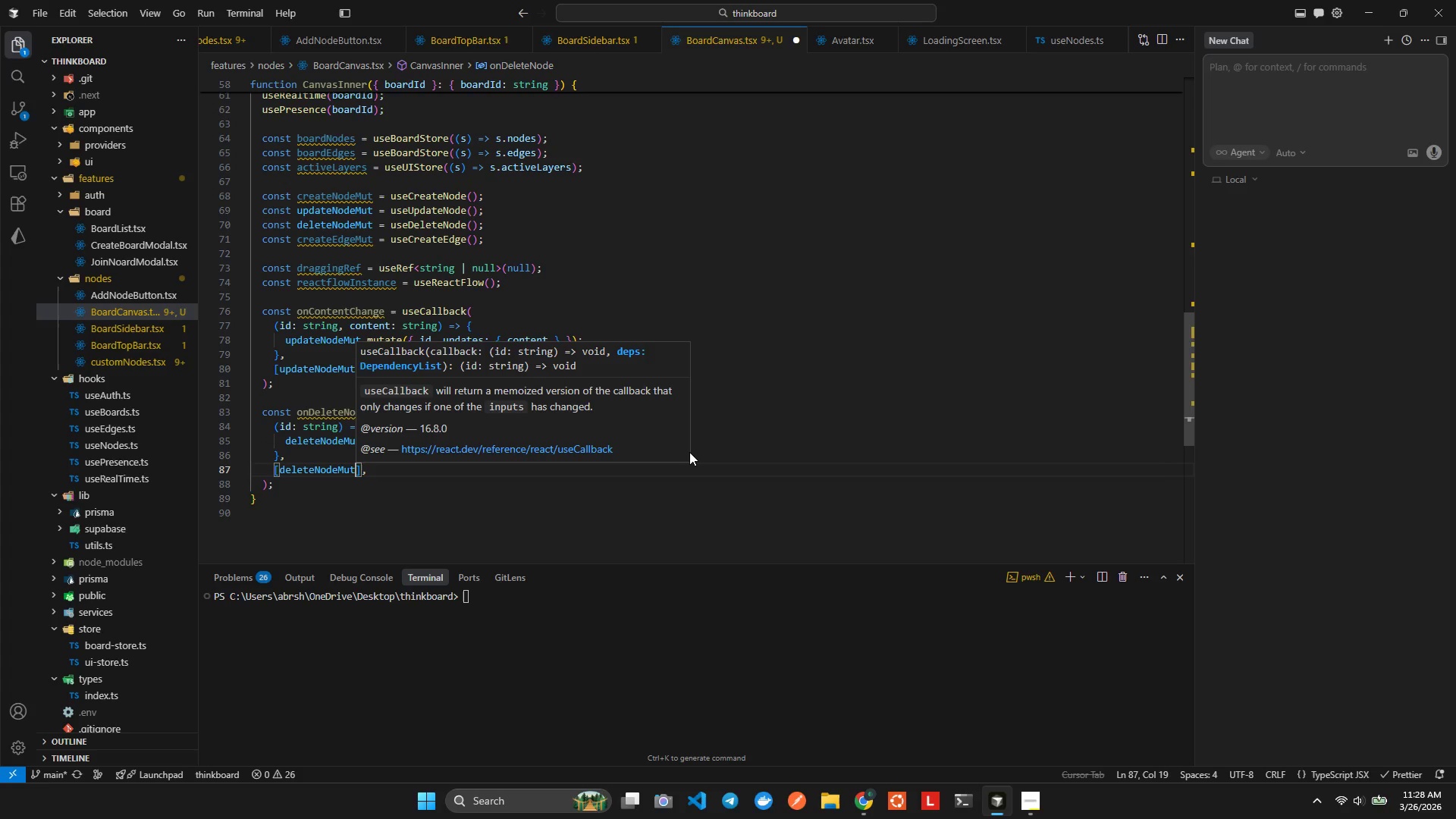 
key(ArrowRight)
 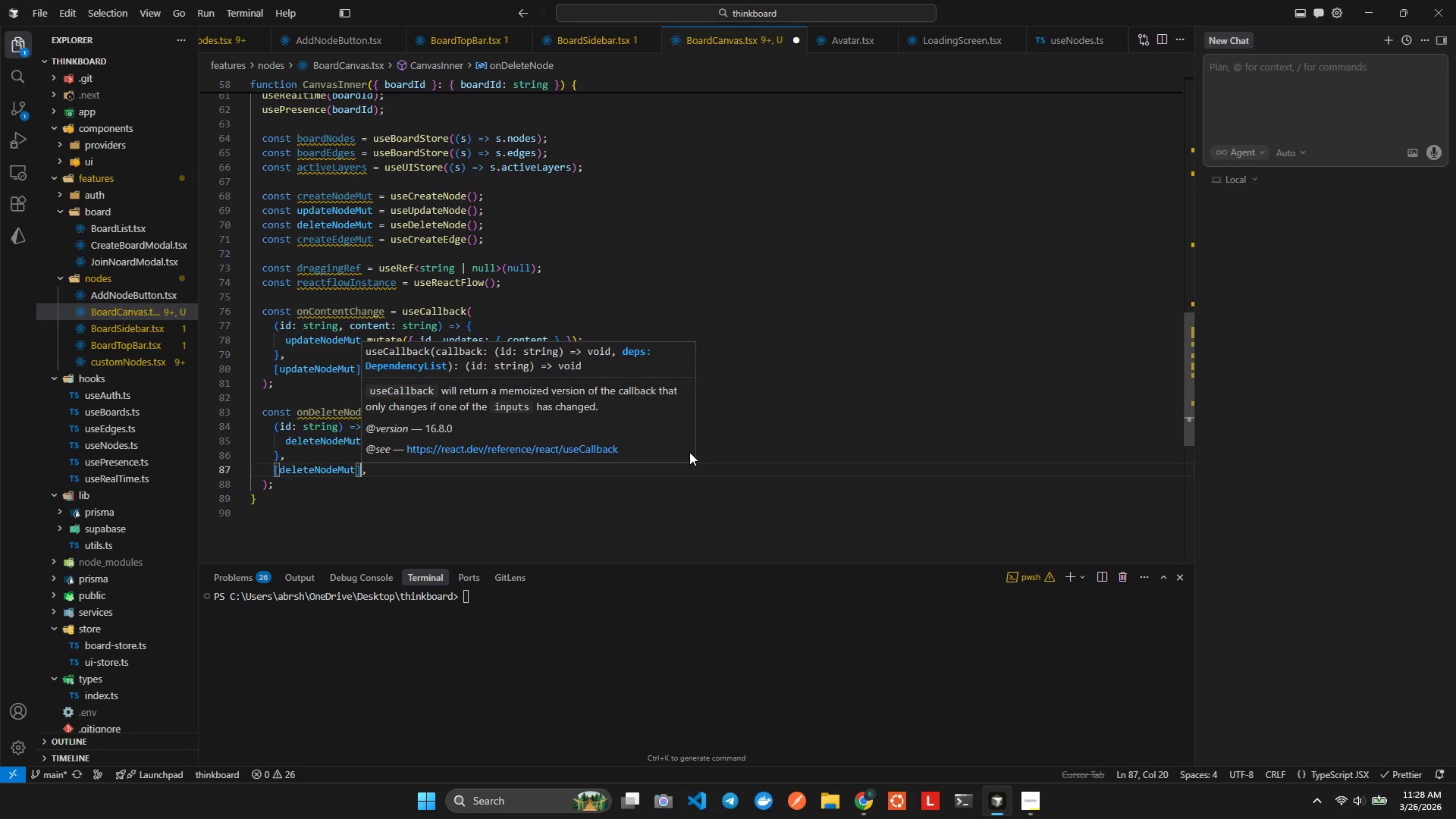 
key(ArrowRight)
 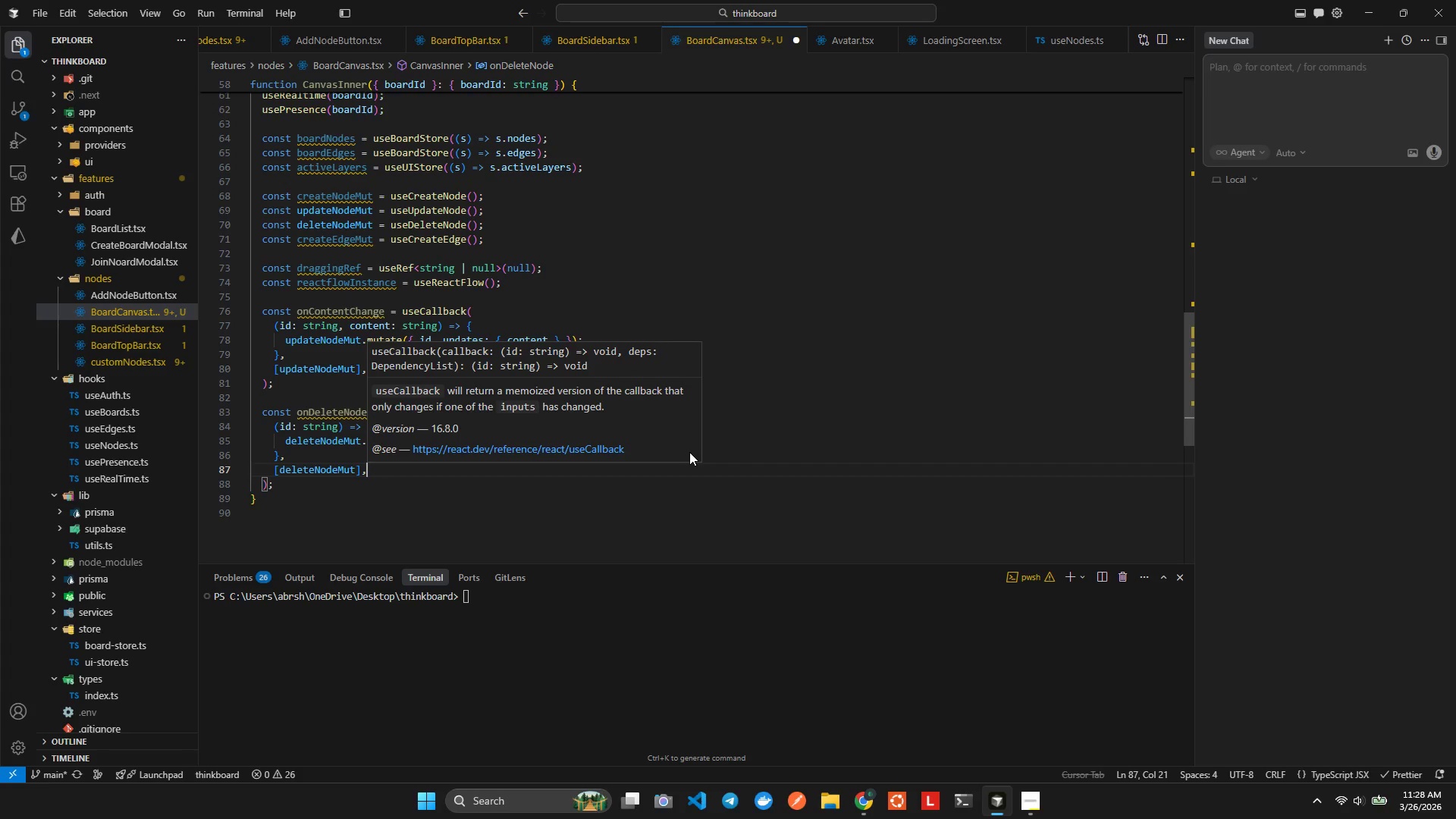 
key(ArrowDown)
 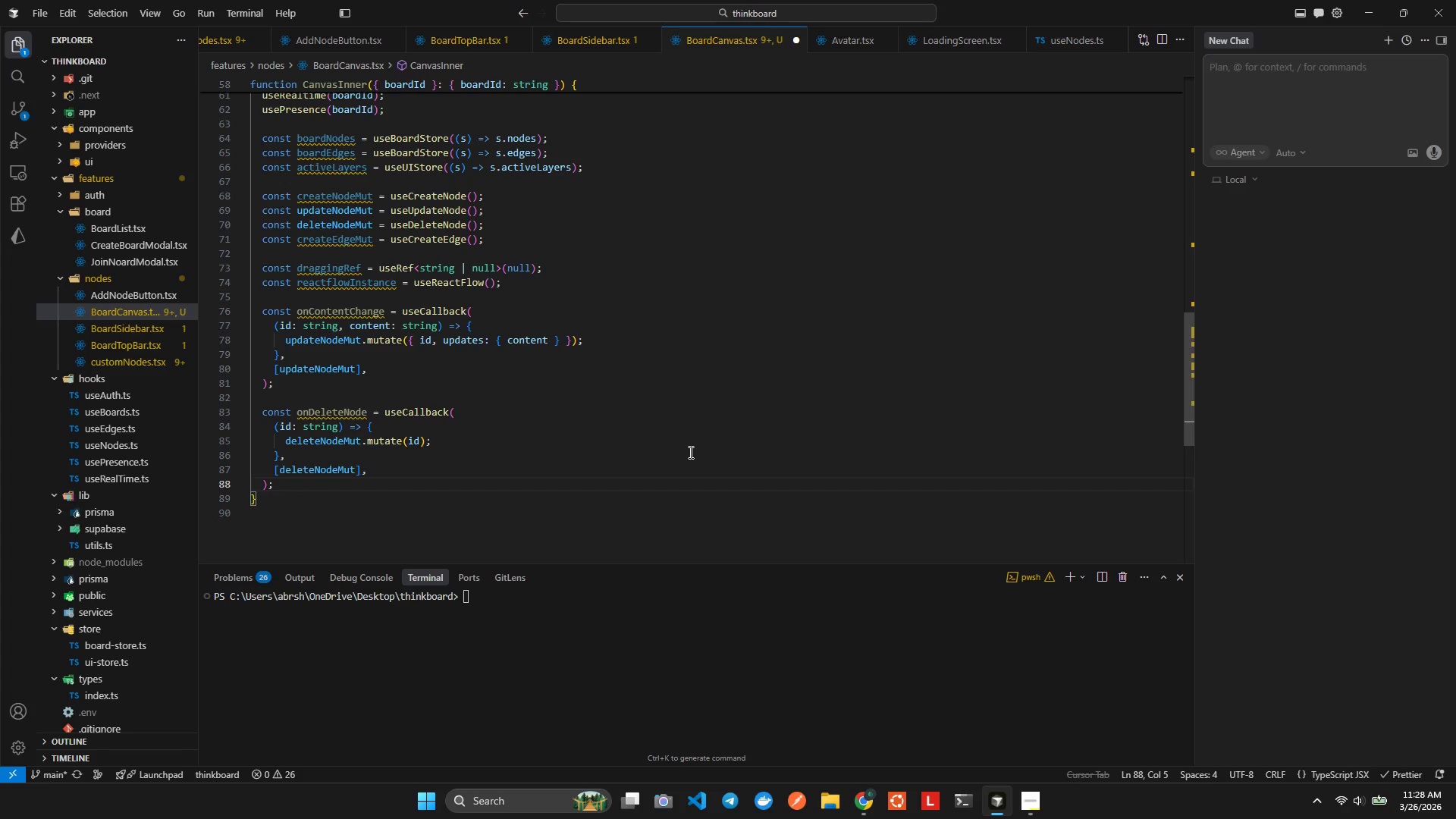 
key(Enter)
 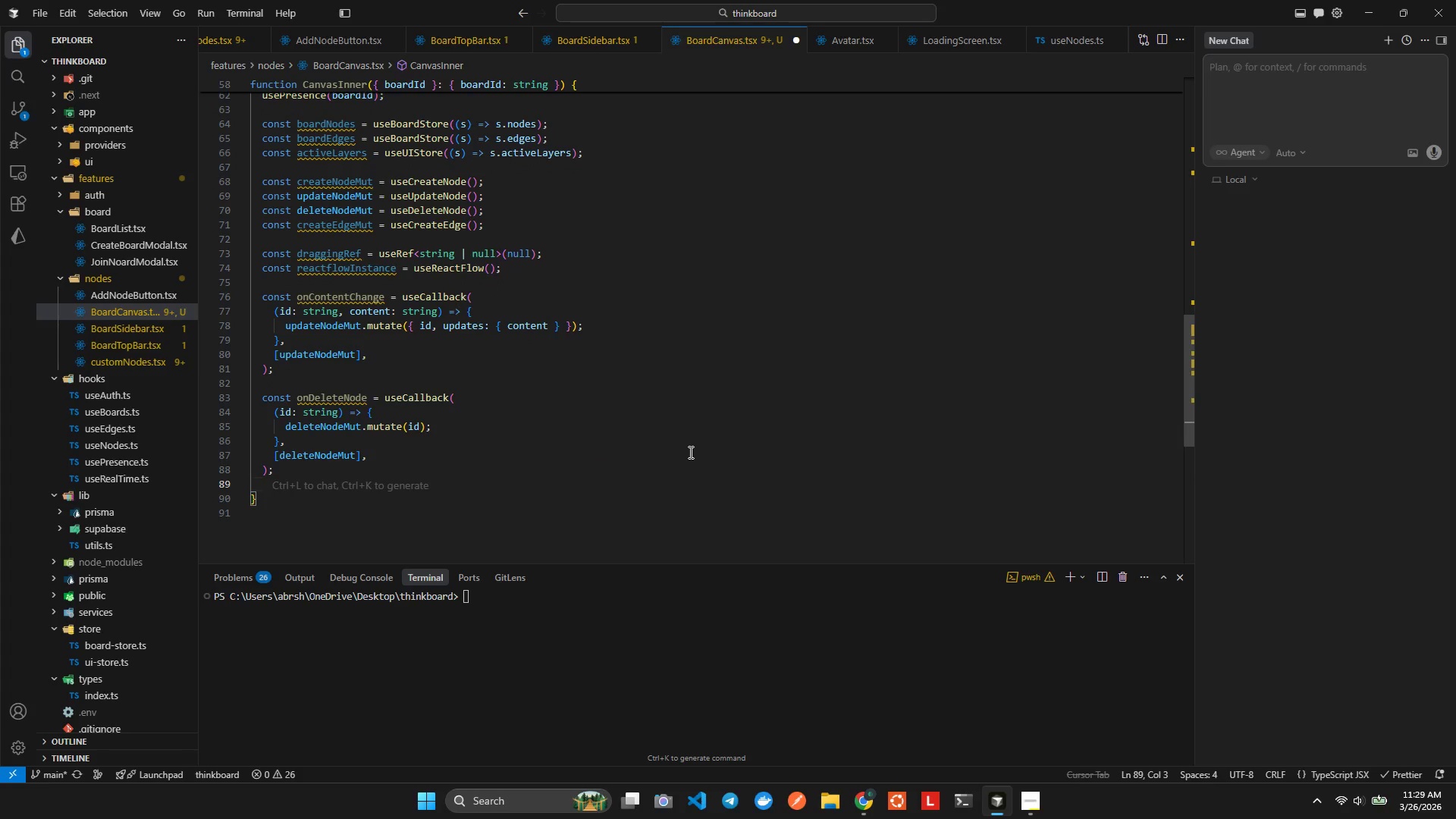 
wait(8.77)
 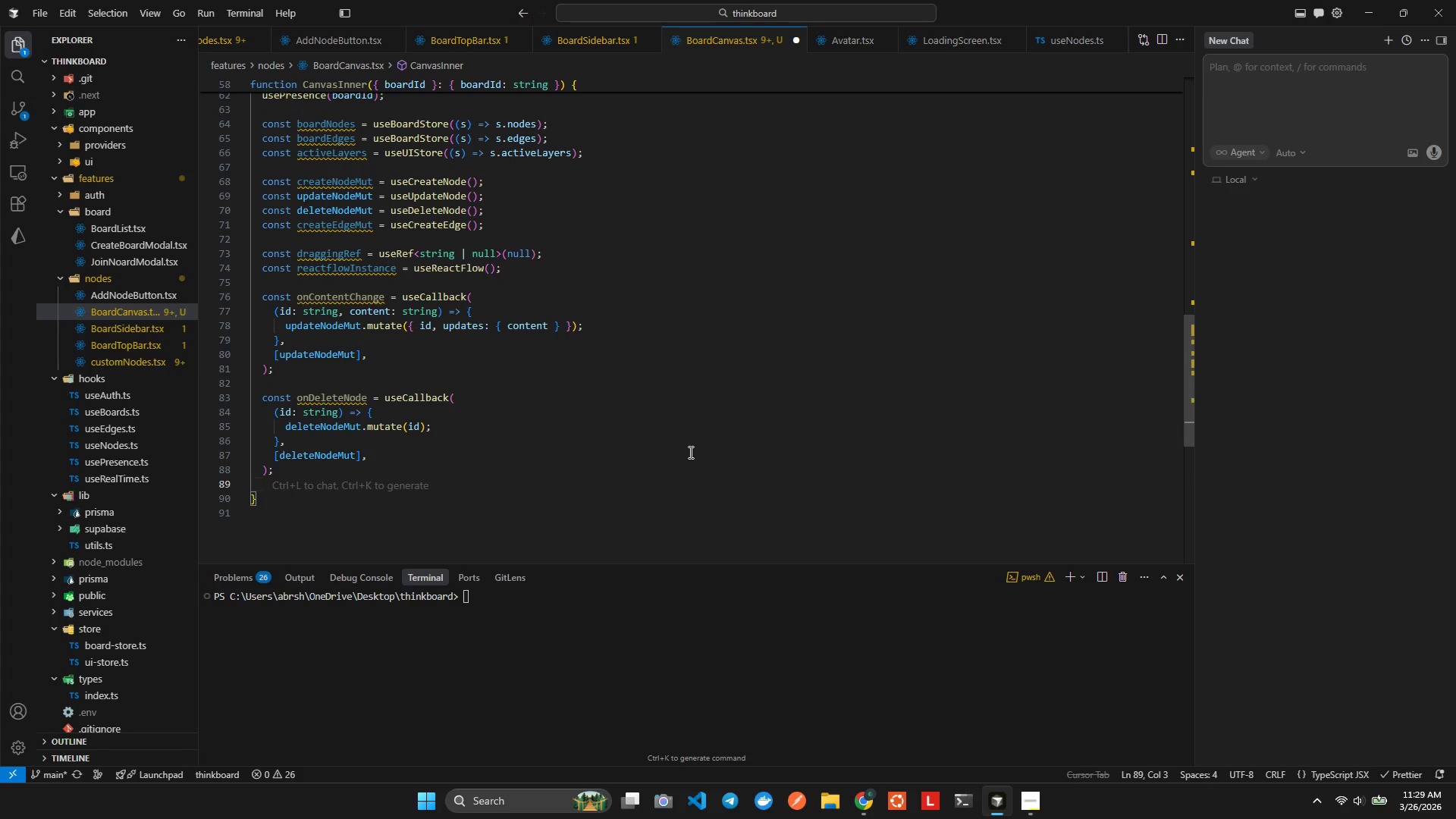 
key(Enter)
 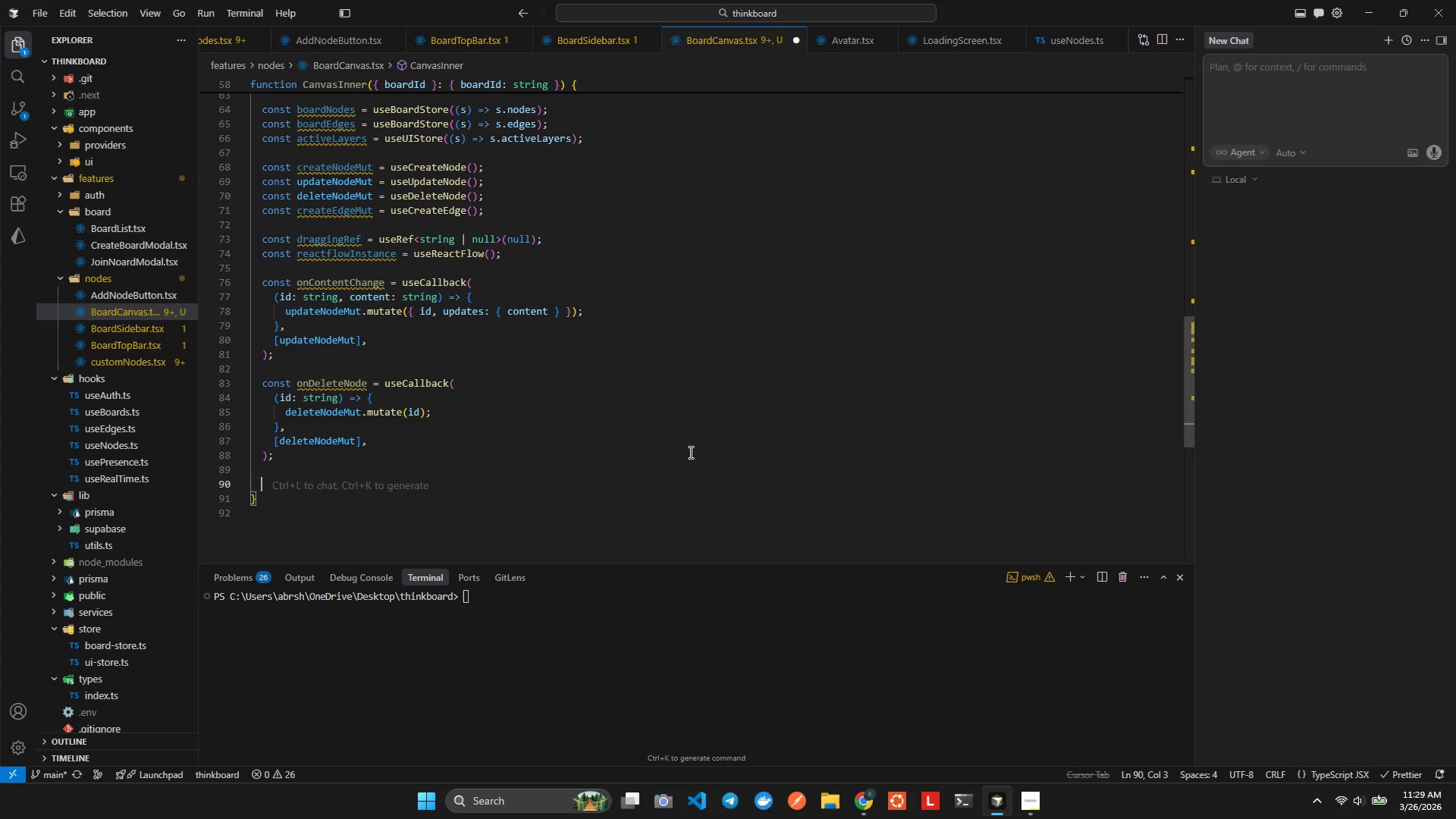 
type(const fo)
key(Backspace)
type(lowchart)
key(Backspace)
key(Backspace)
key(Backspace)
key(Backspace)
key(Backspace)
type(Nodes = useMem)
 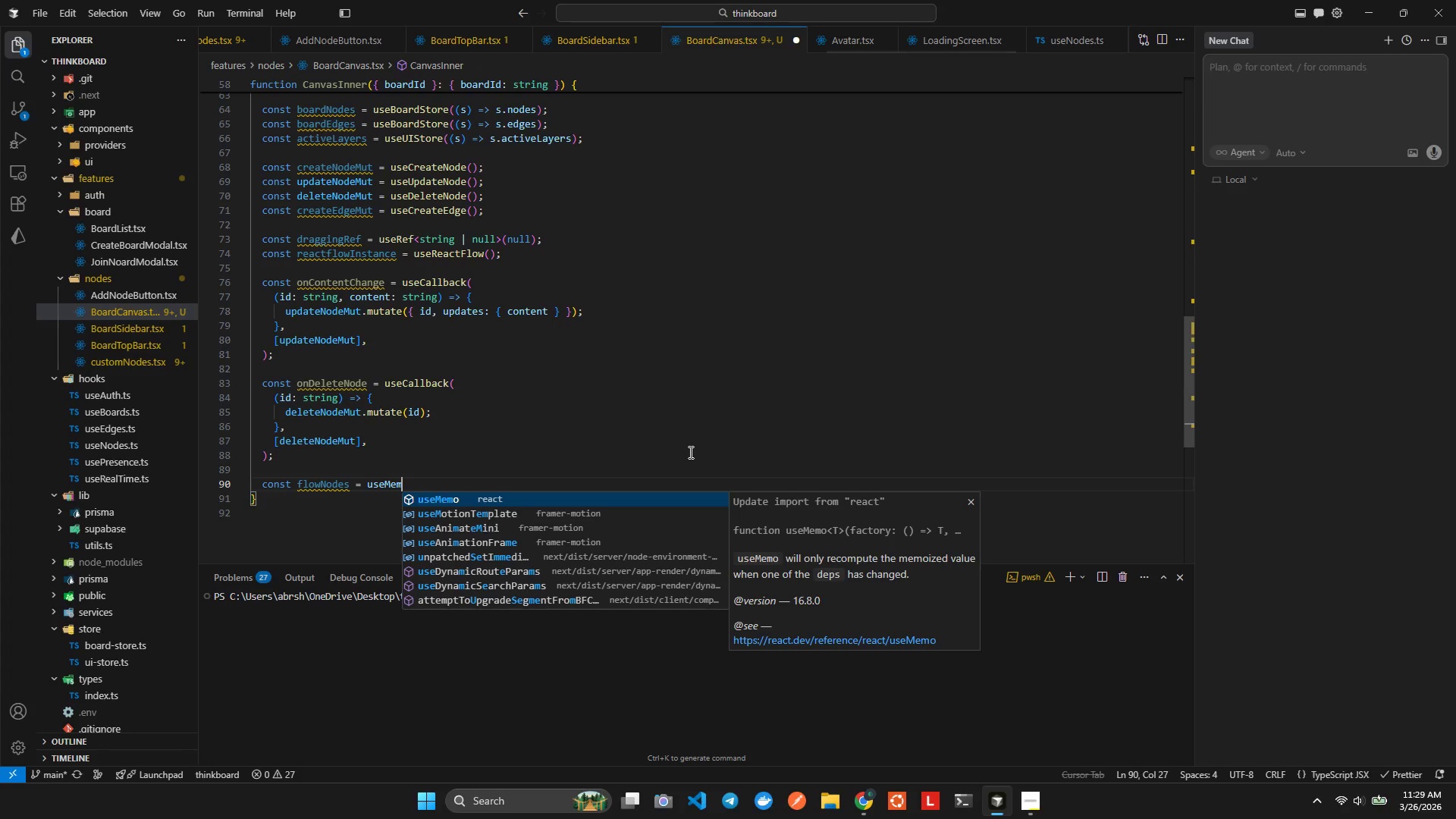 
key(Enter)
 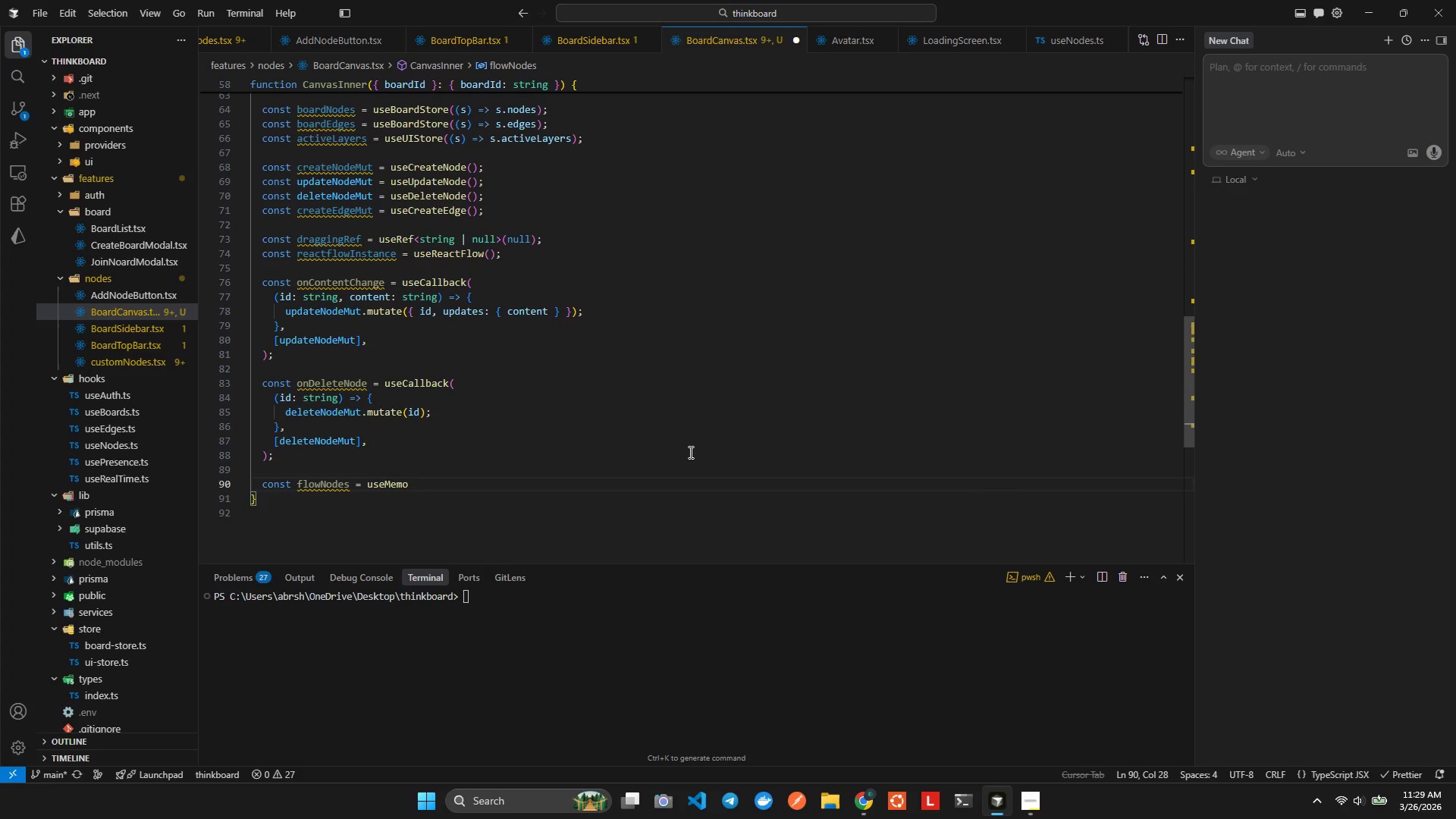 
key(Shift+9)
 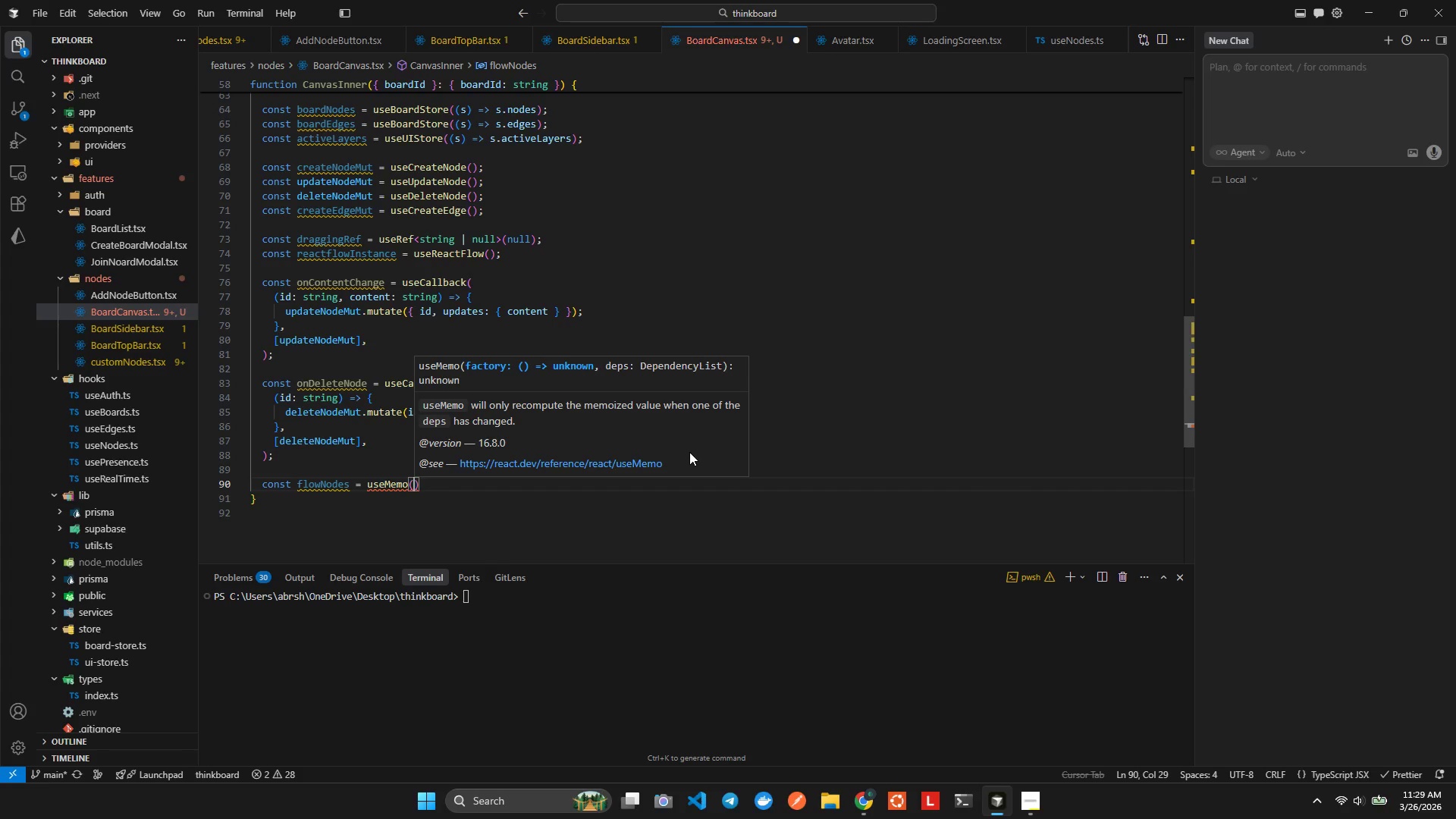 
key(Enter)
 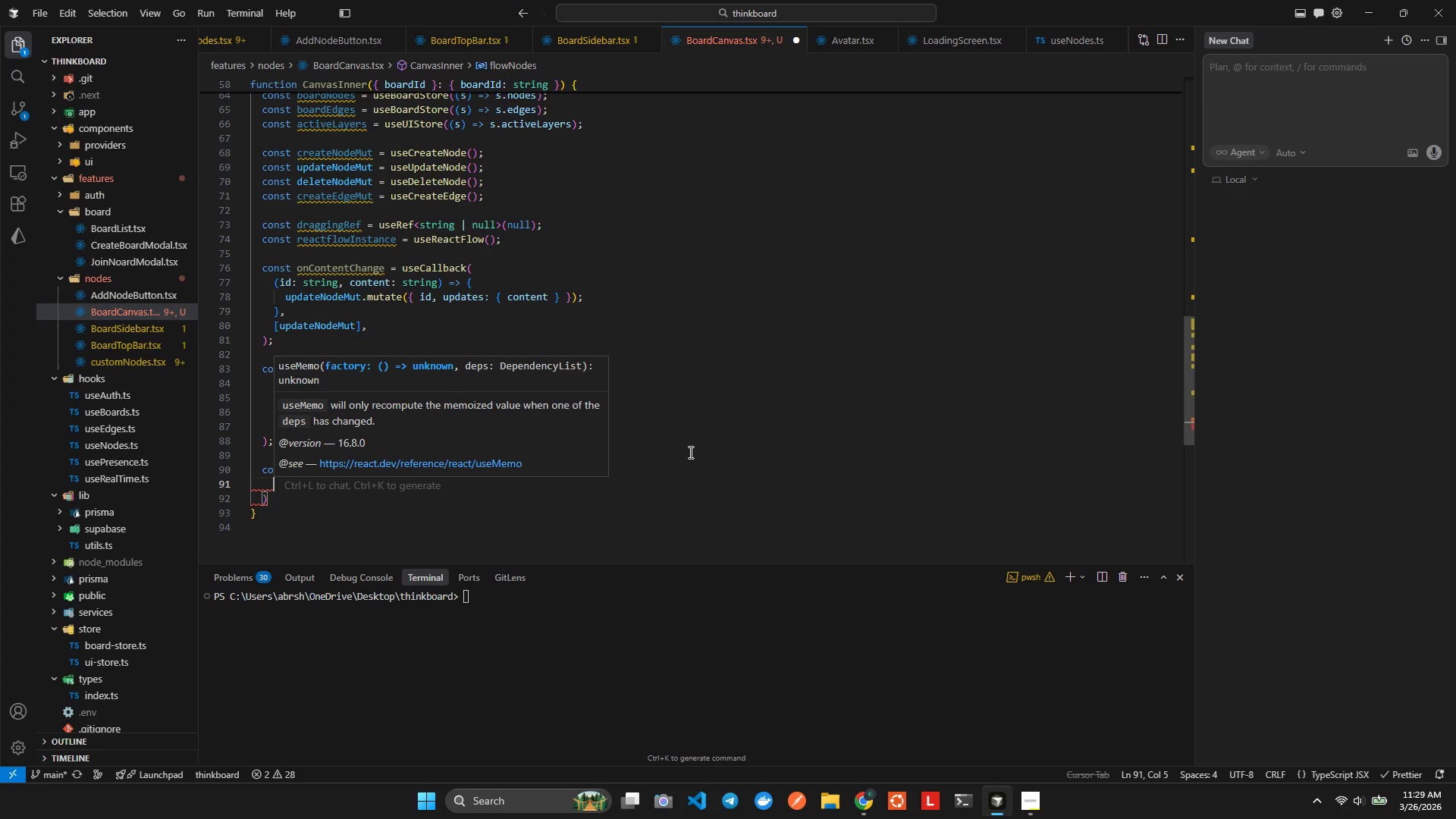 
type(()=> boardNode)
 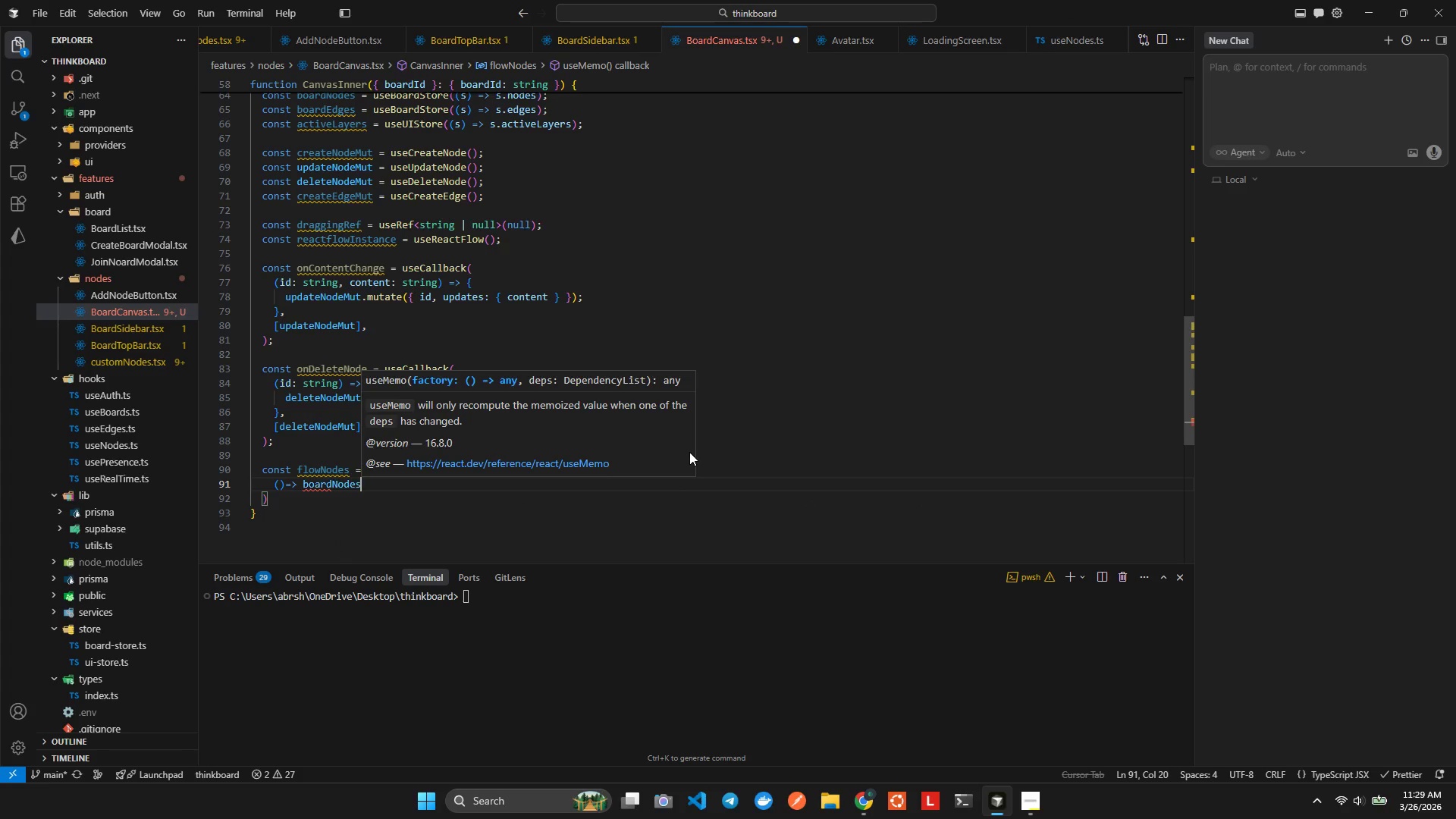 
 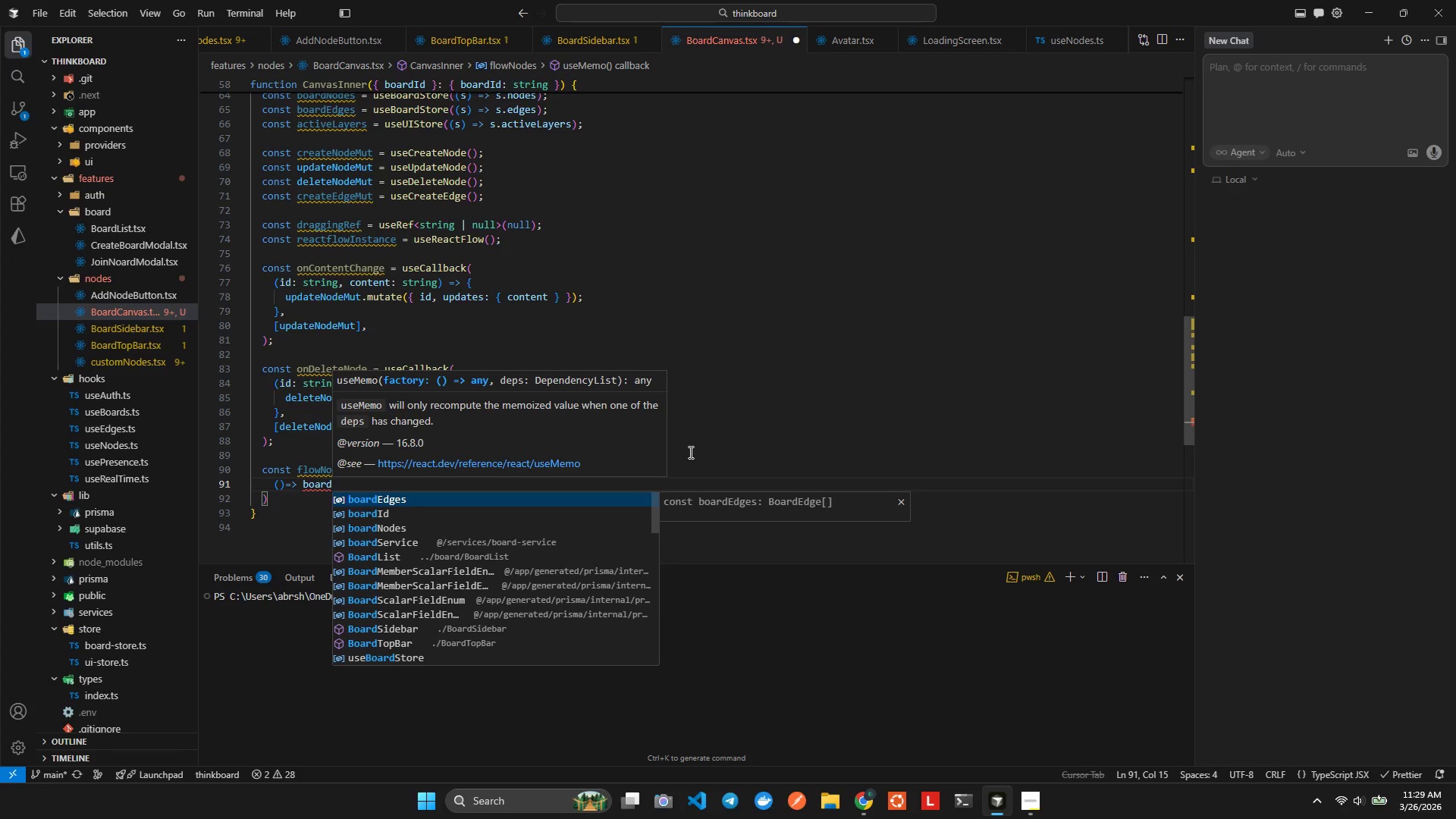 
key(Enter)
 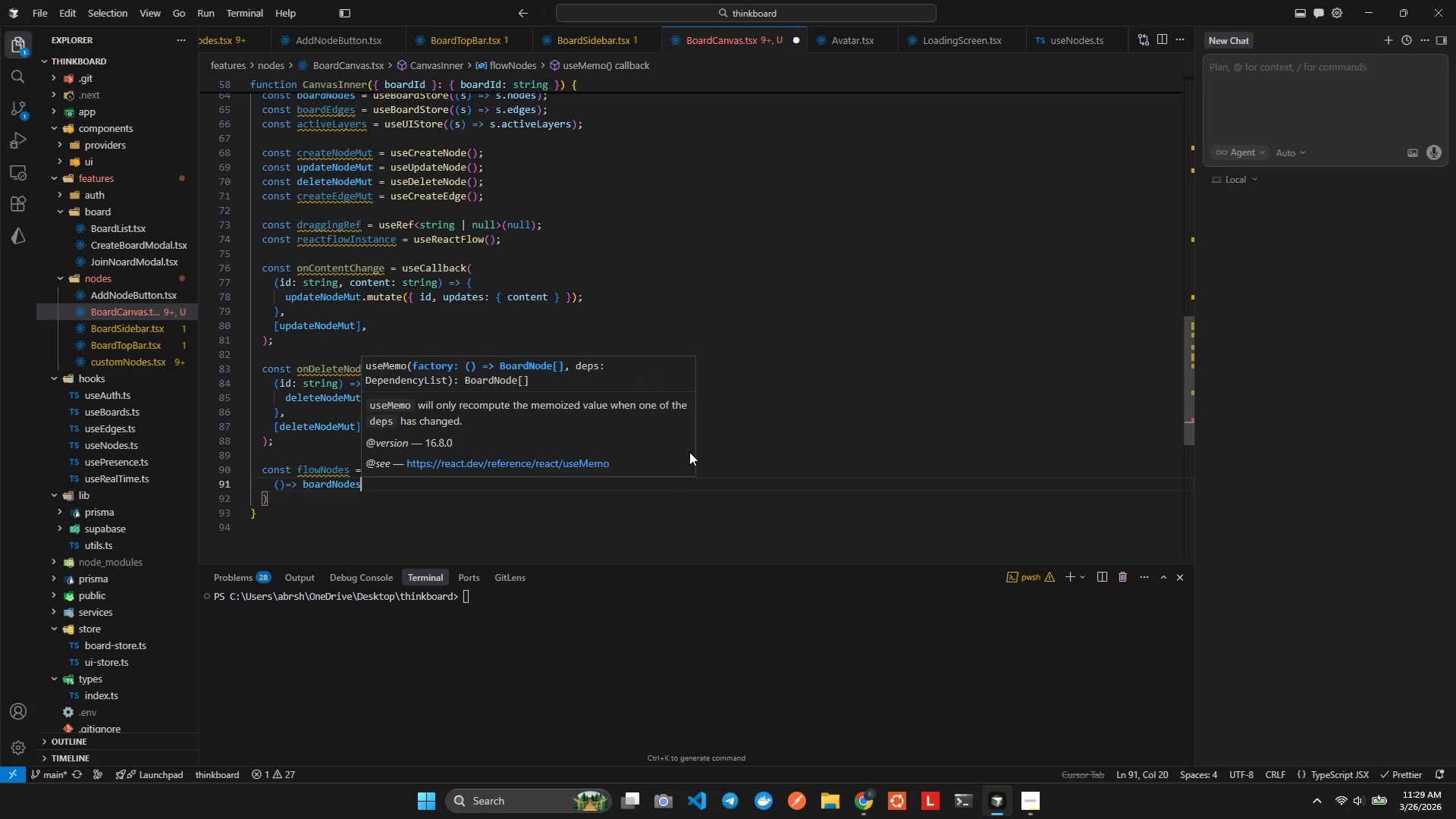 
type(.filter)
 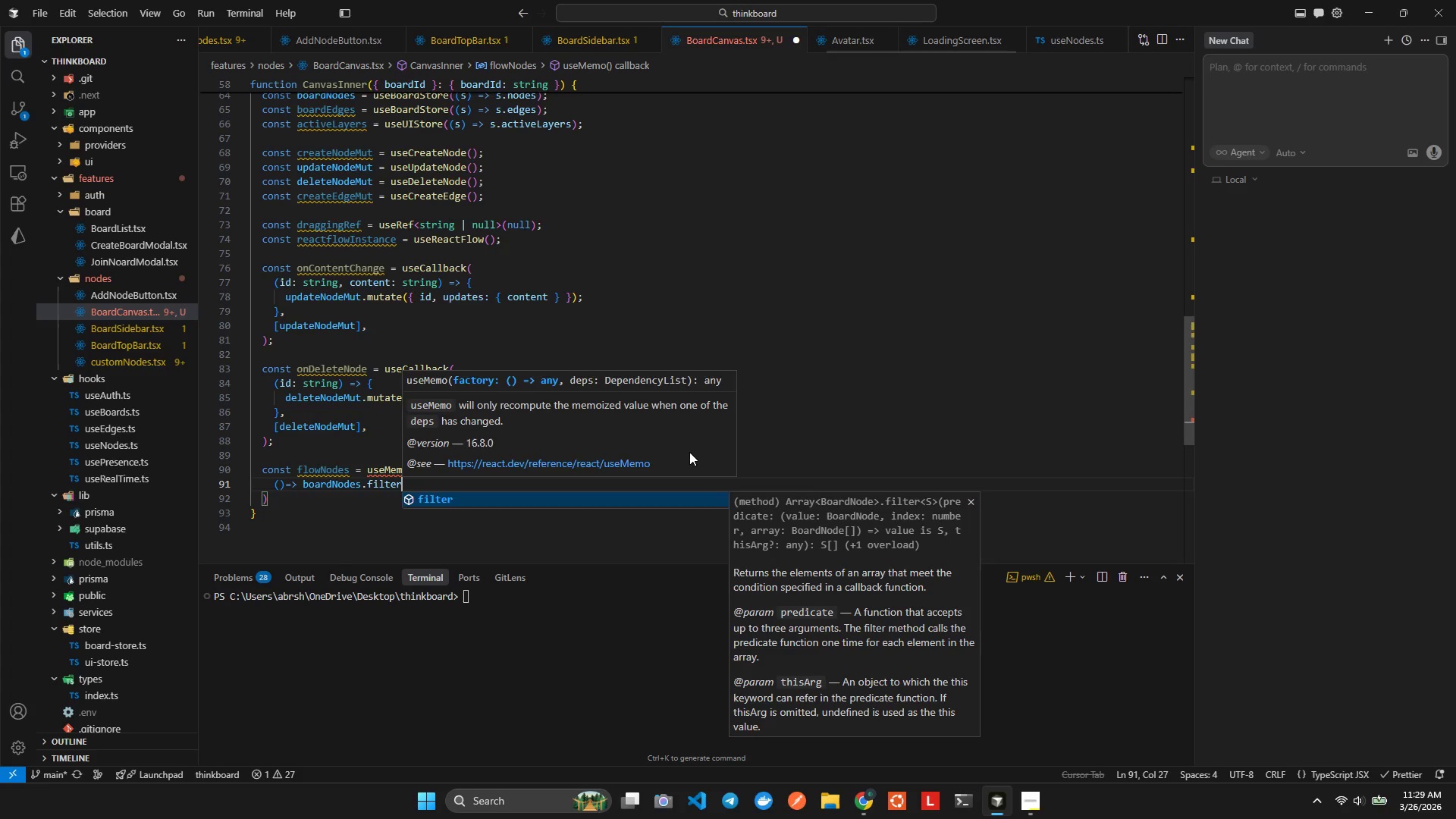 
key(Enter)
 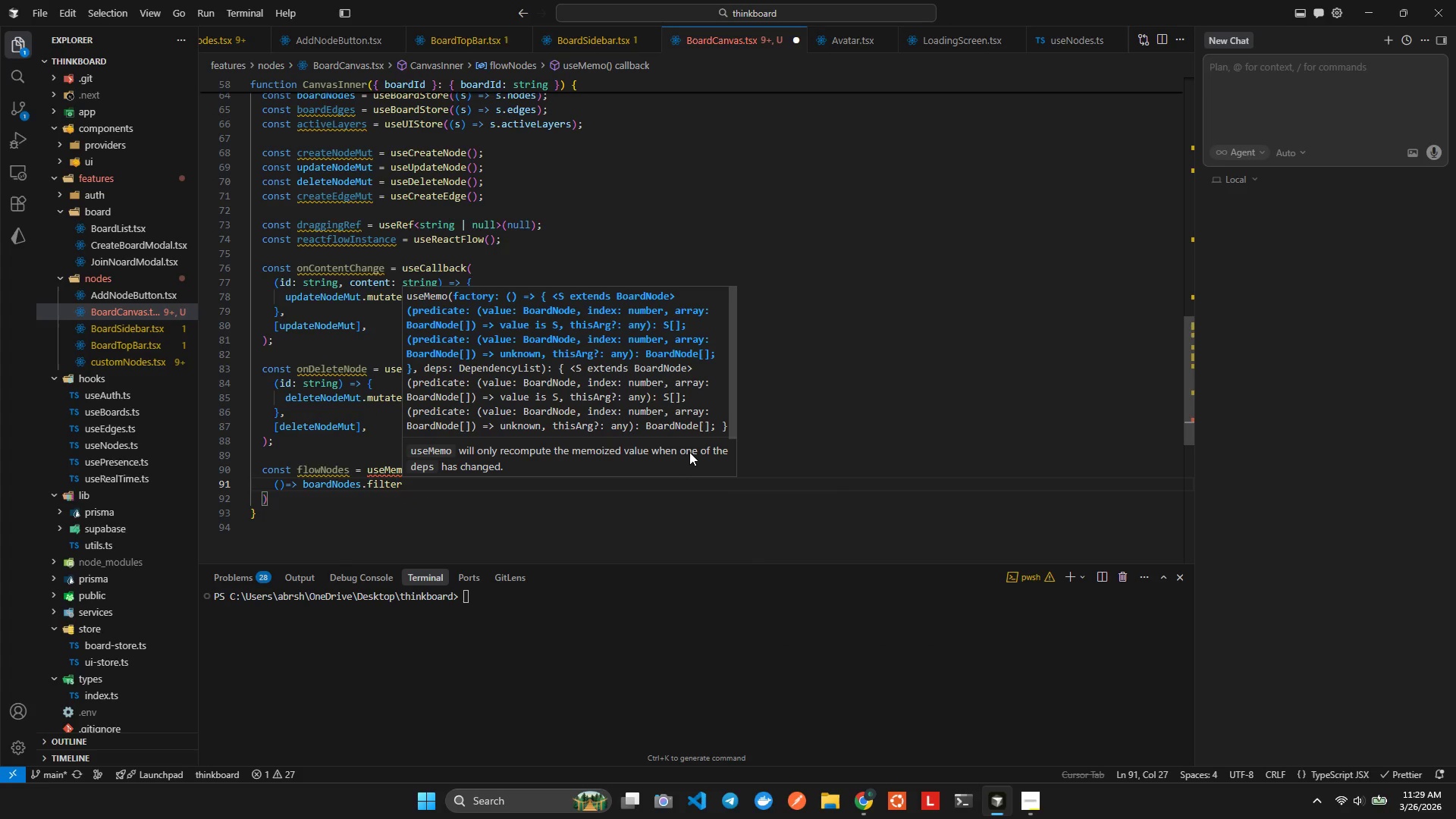 
type(((n)
 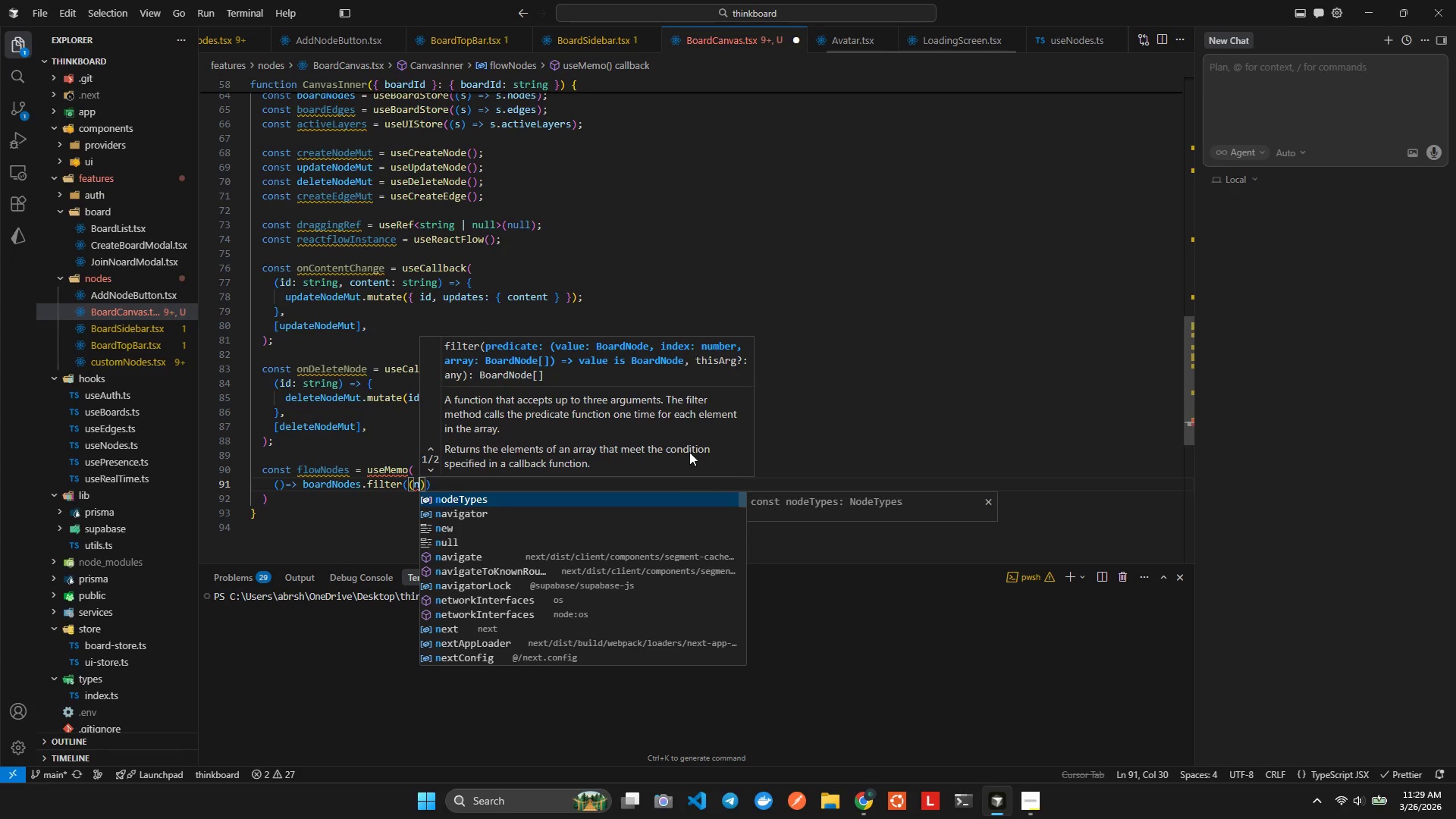 
key(ArrowRight)
 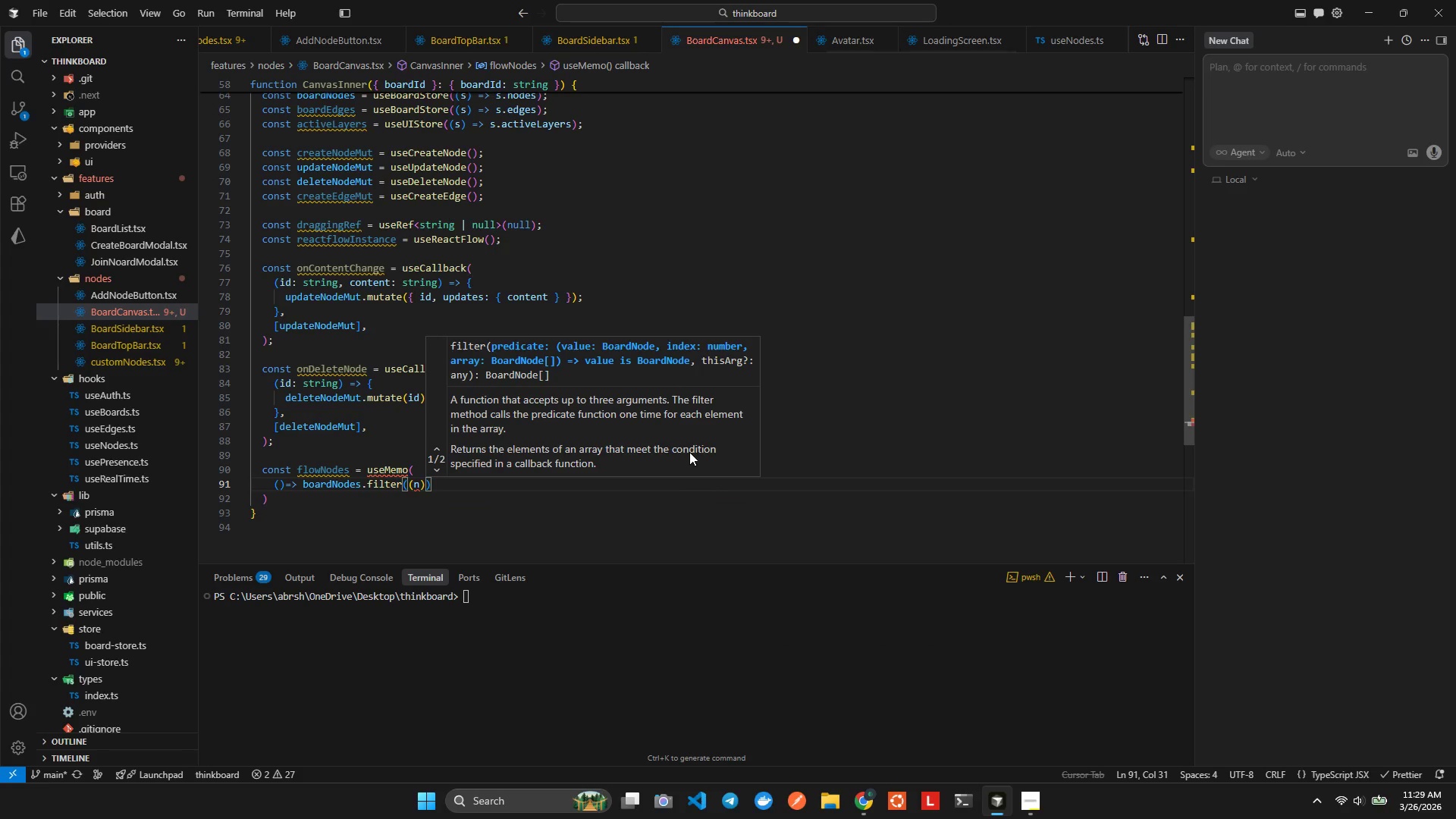 
type(=> ativeaL)
 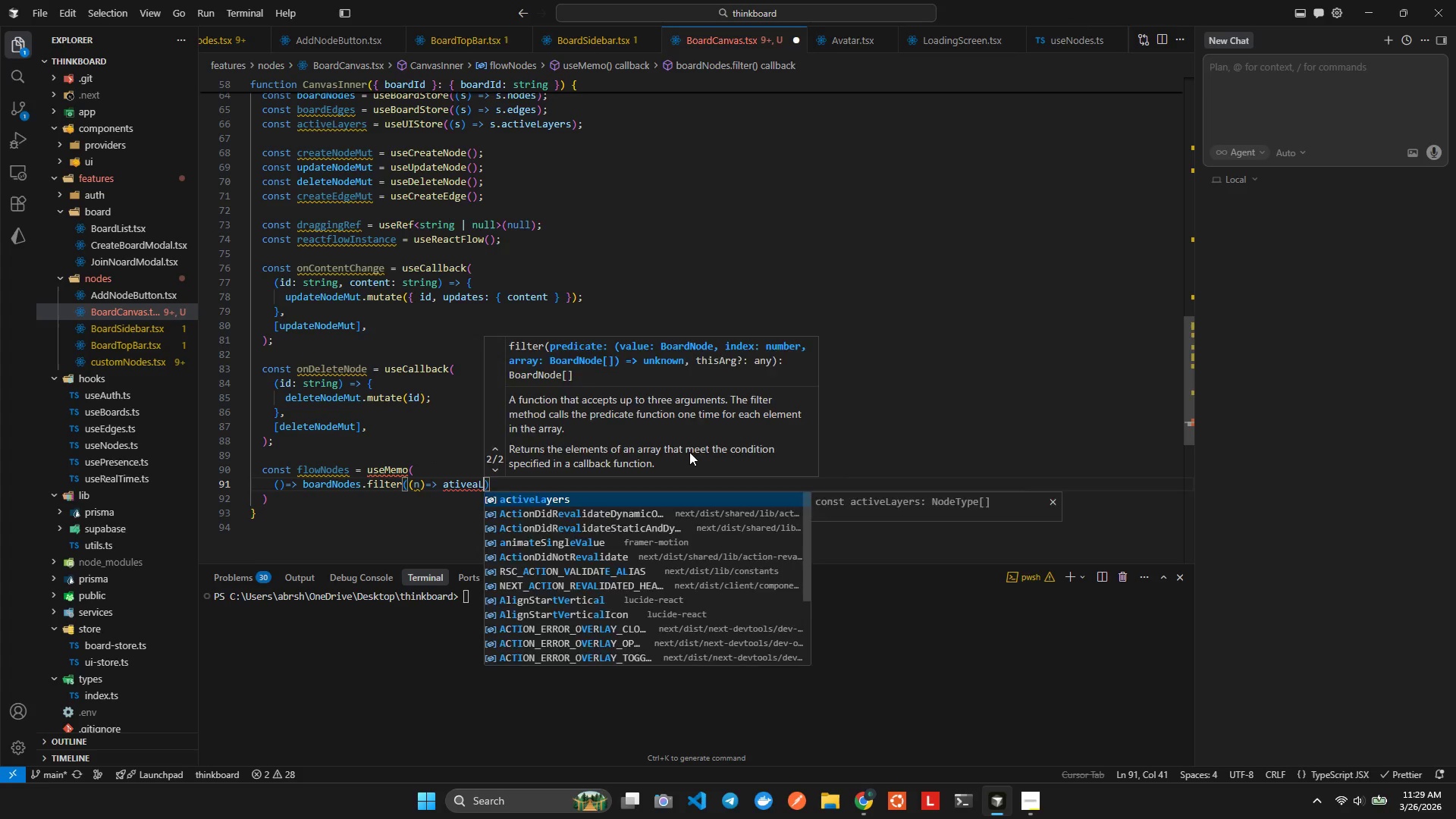 
key(Control+Shift+ControlLeft)
 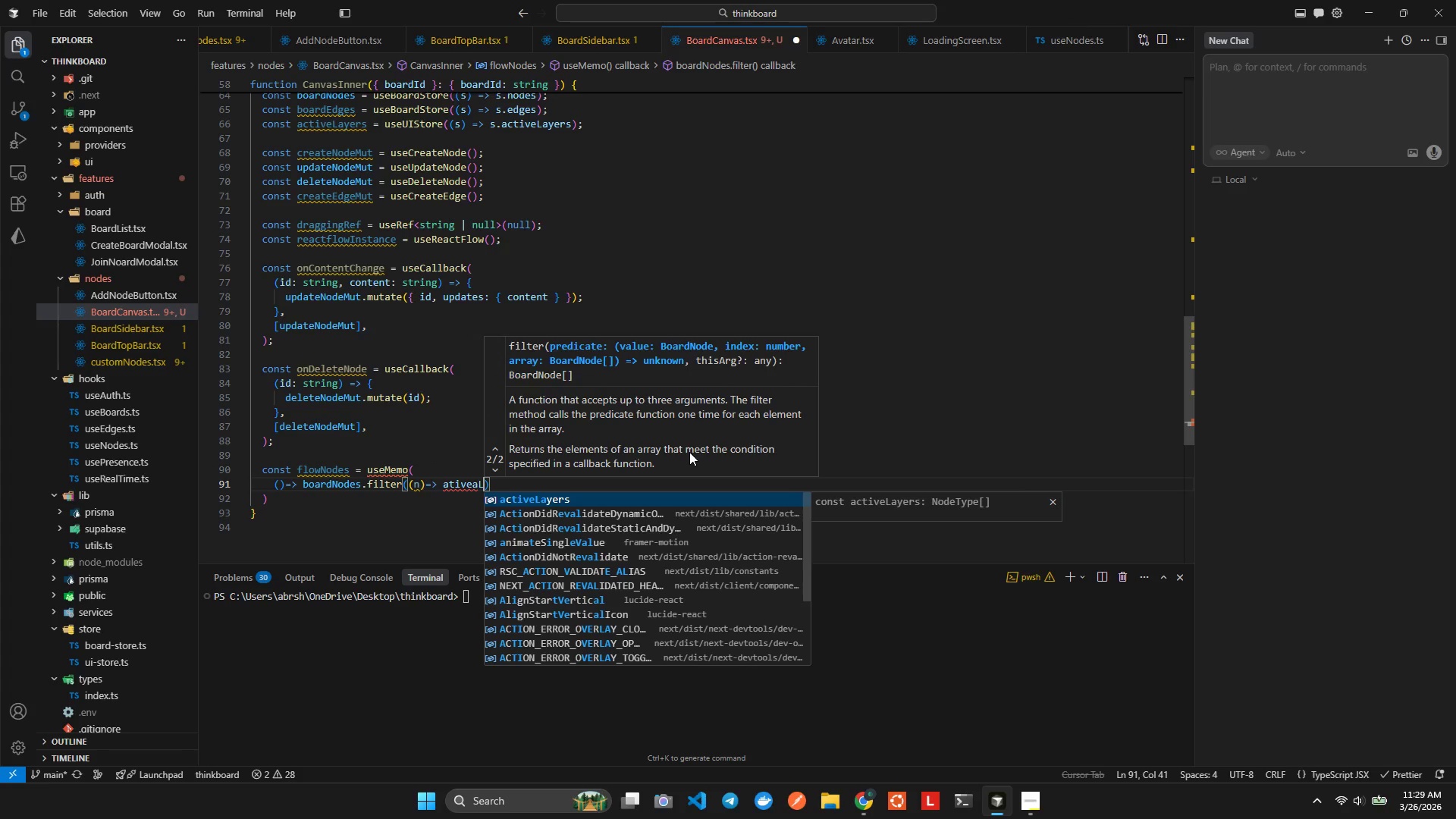 
key(Enter)
 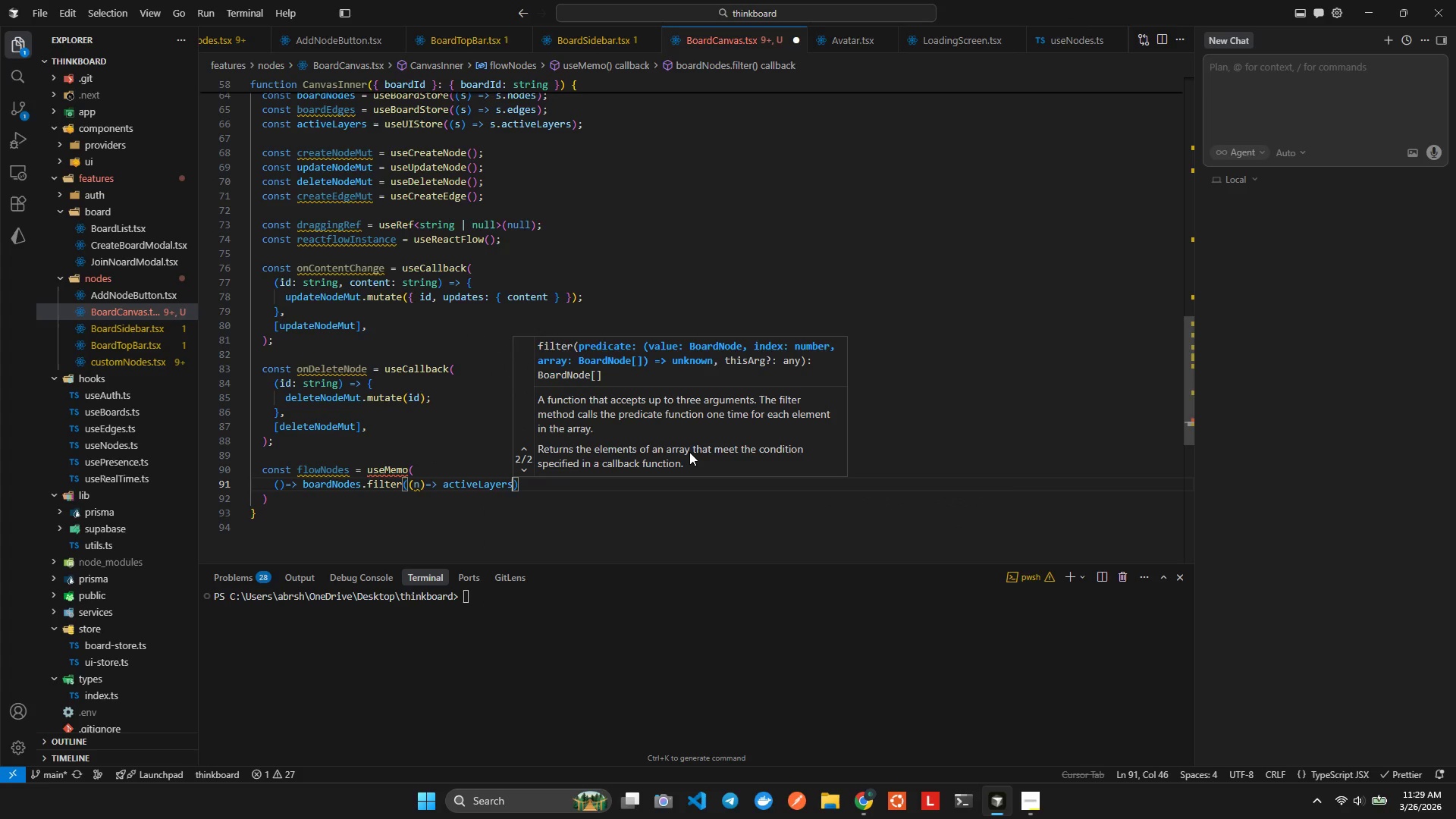 
type(.incl)
 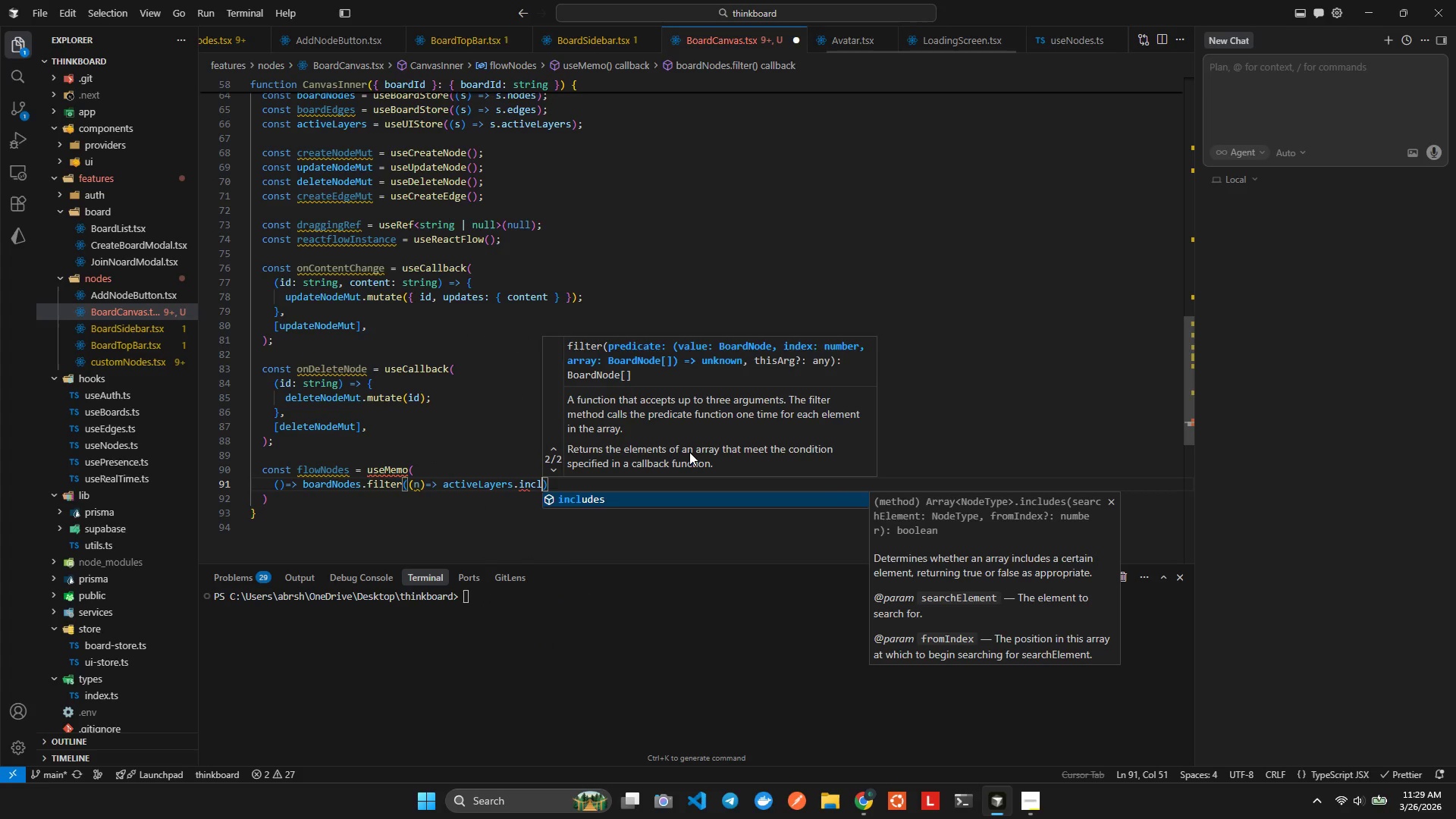 
key(Enter)
 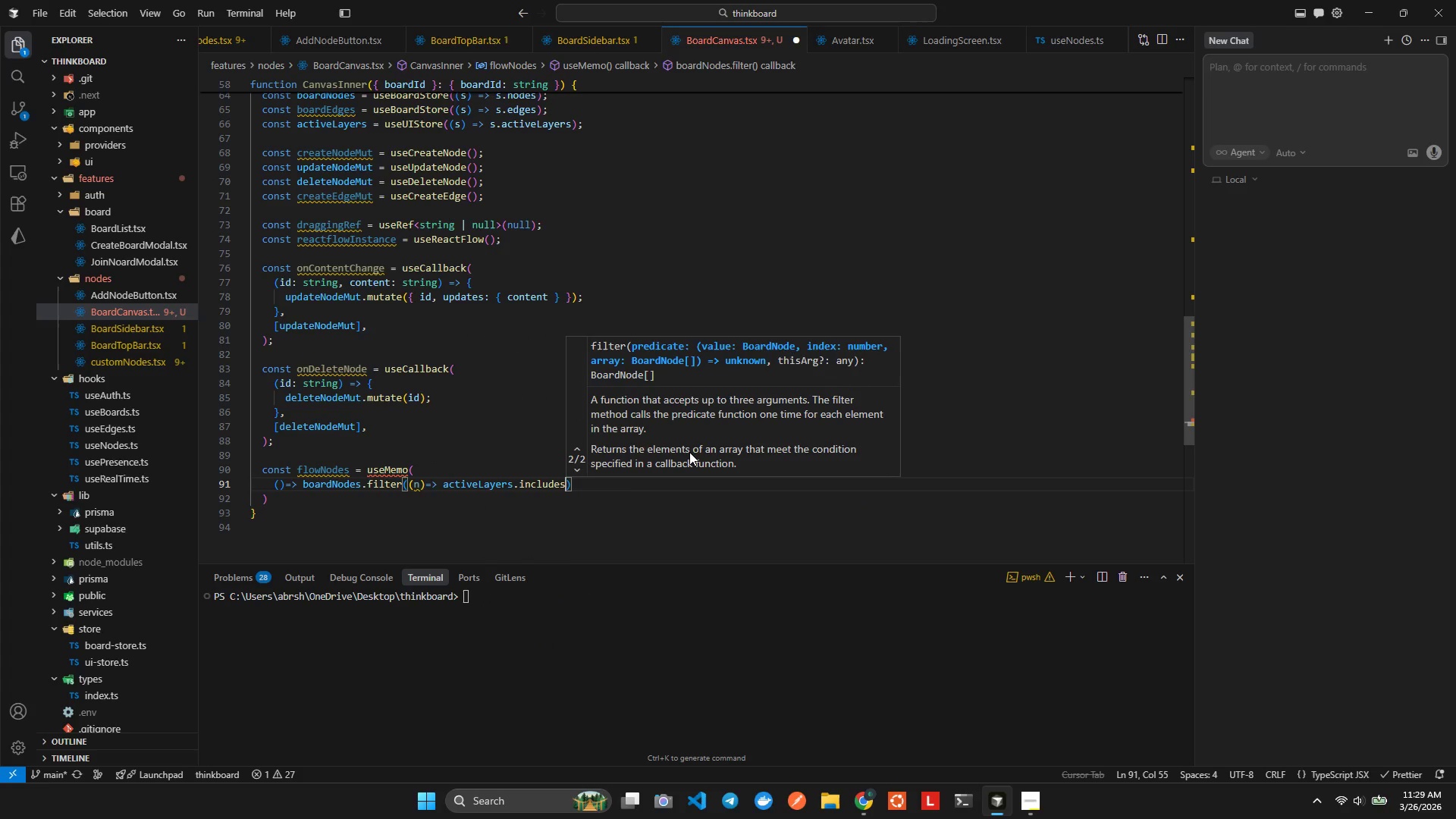 
type((n.ty)
 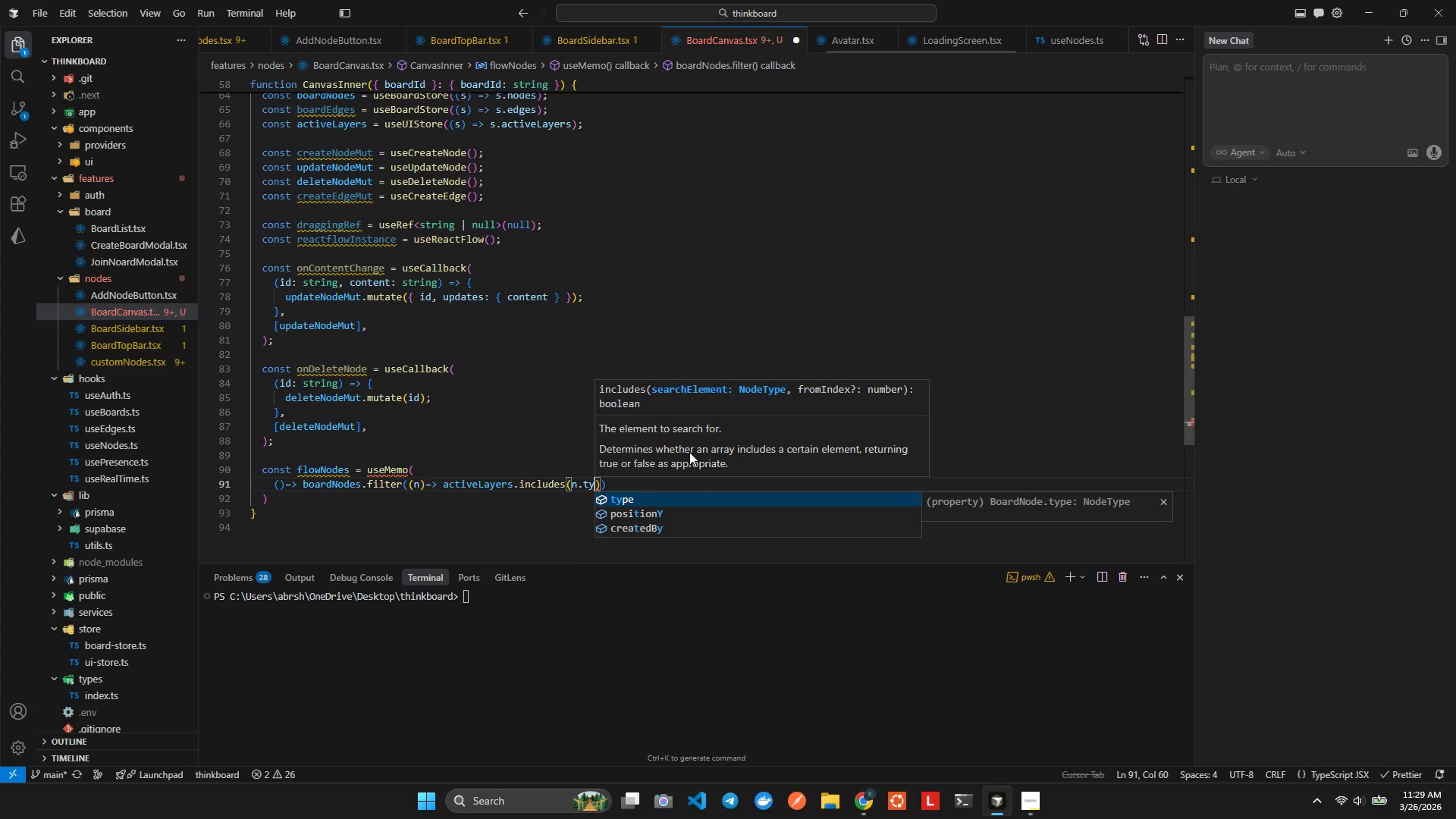 
key(Enter)
 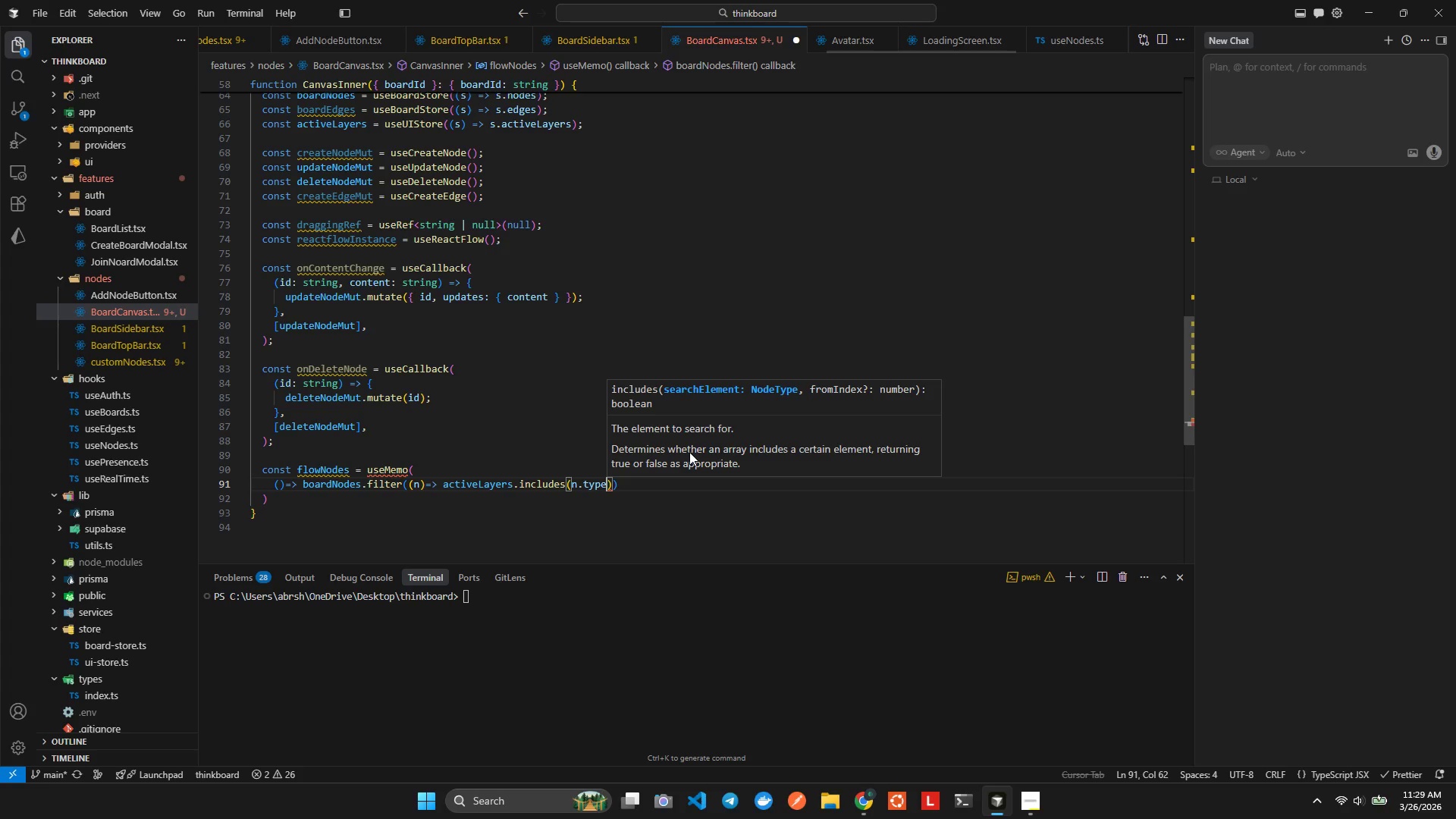 
key(Alt+Shift+F)
 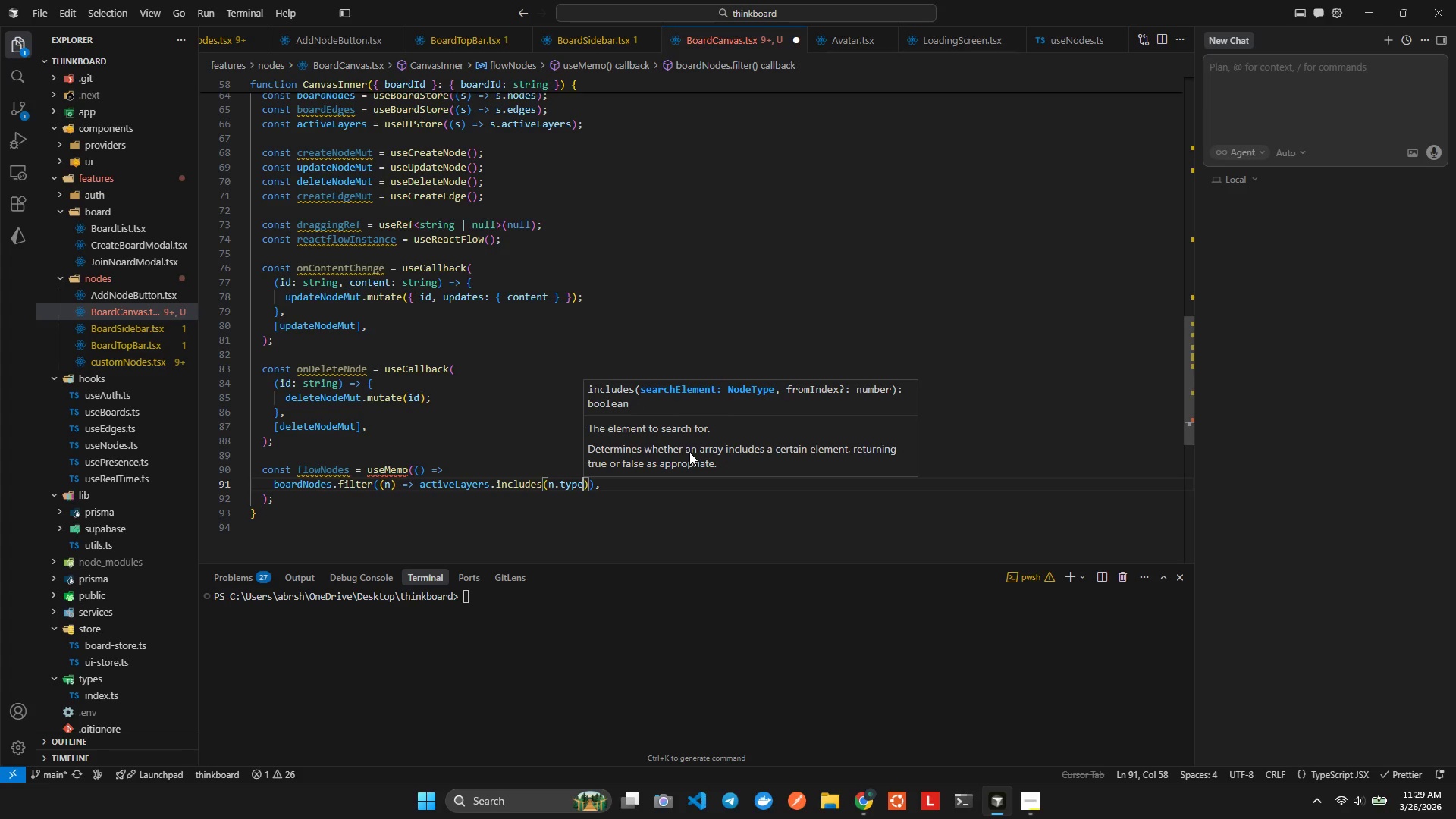 
key(ArrowRight)
 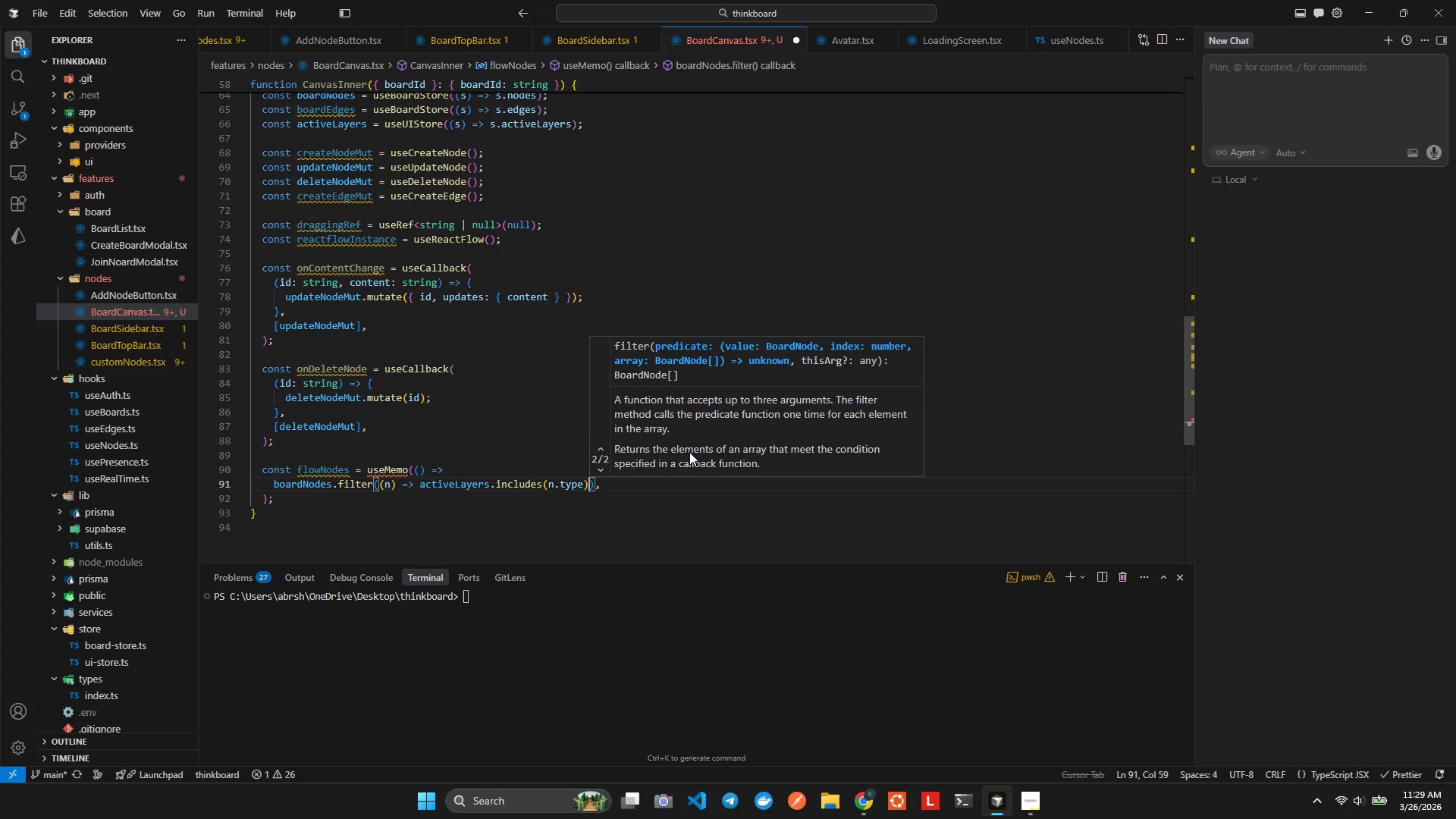 
key(ArrowRight)
 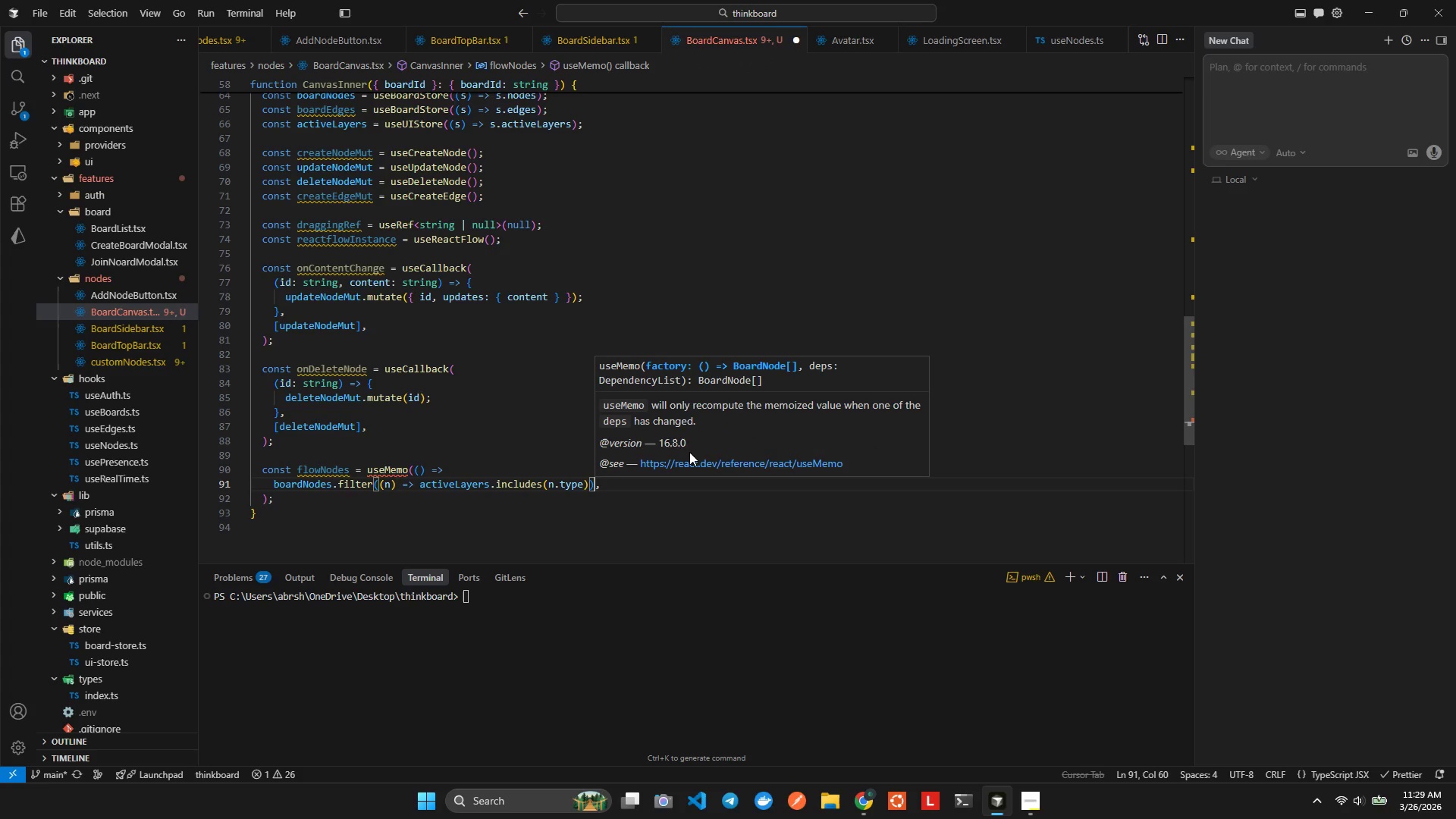 
type(.ma)
 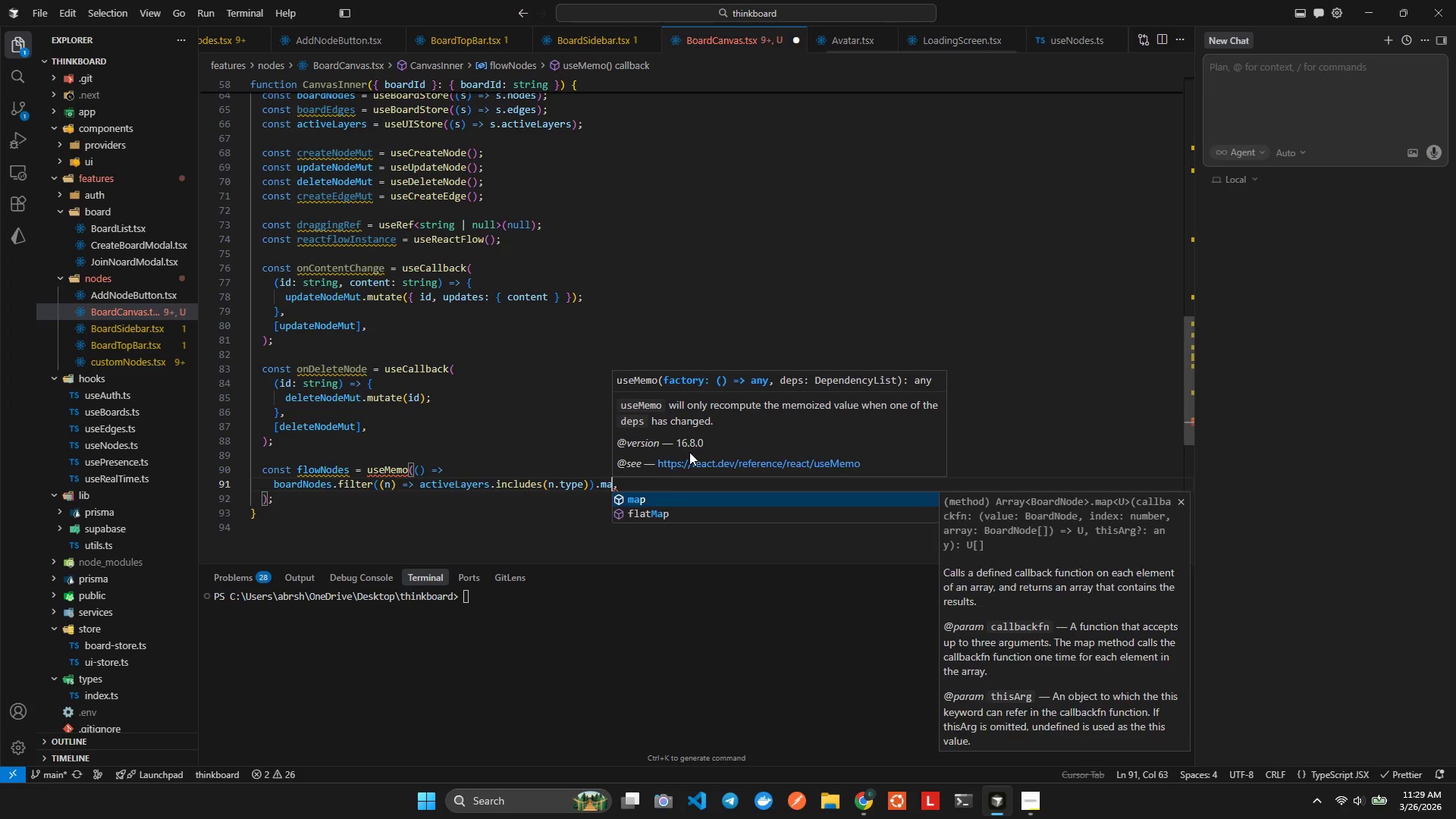 
key(Enter)
 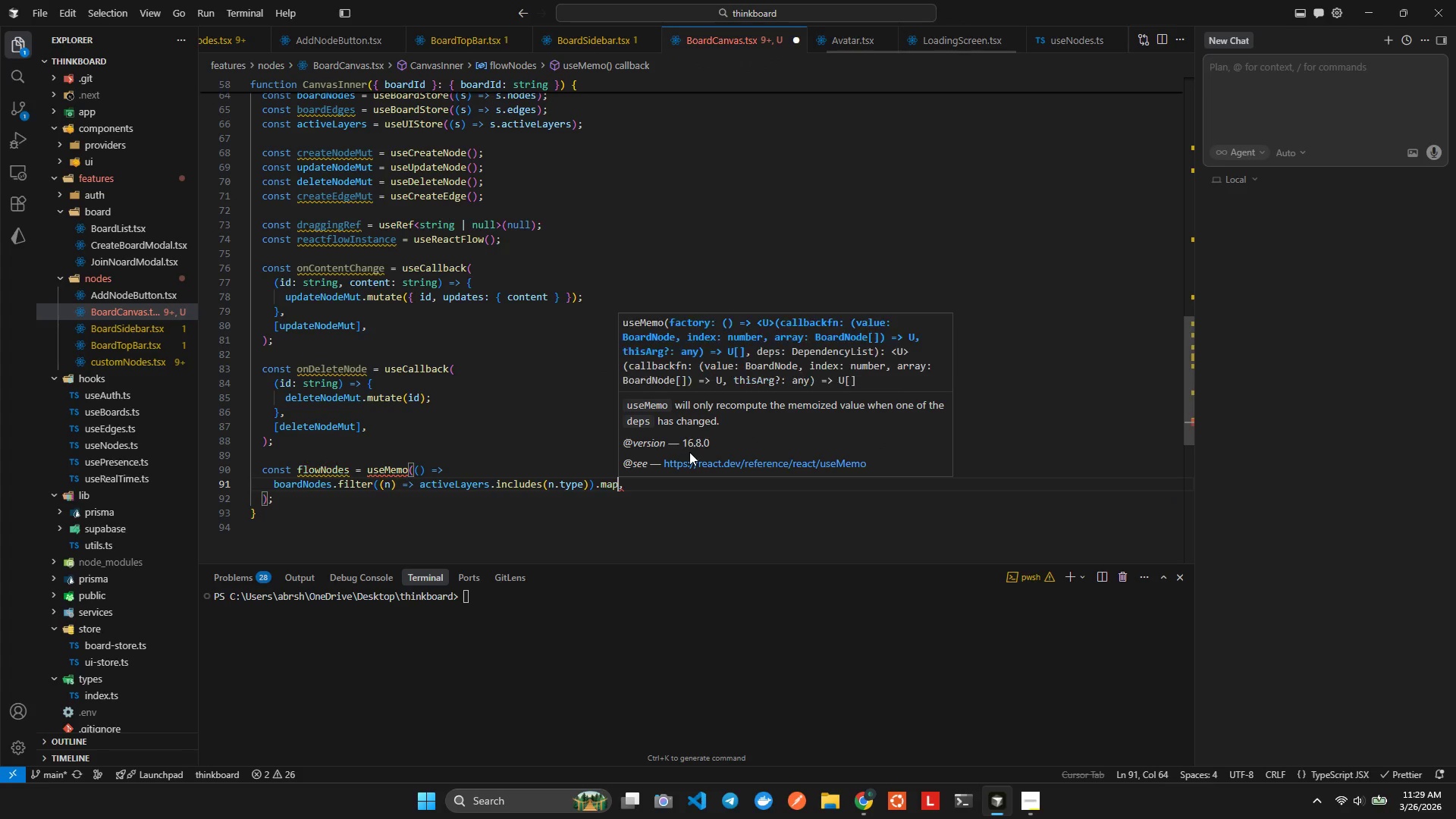 
type(((n)
 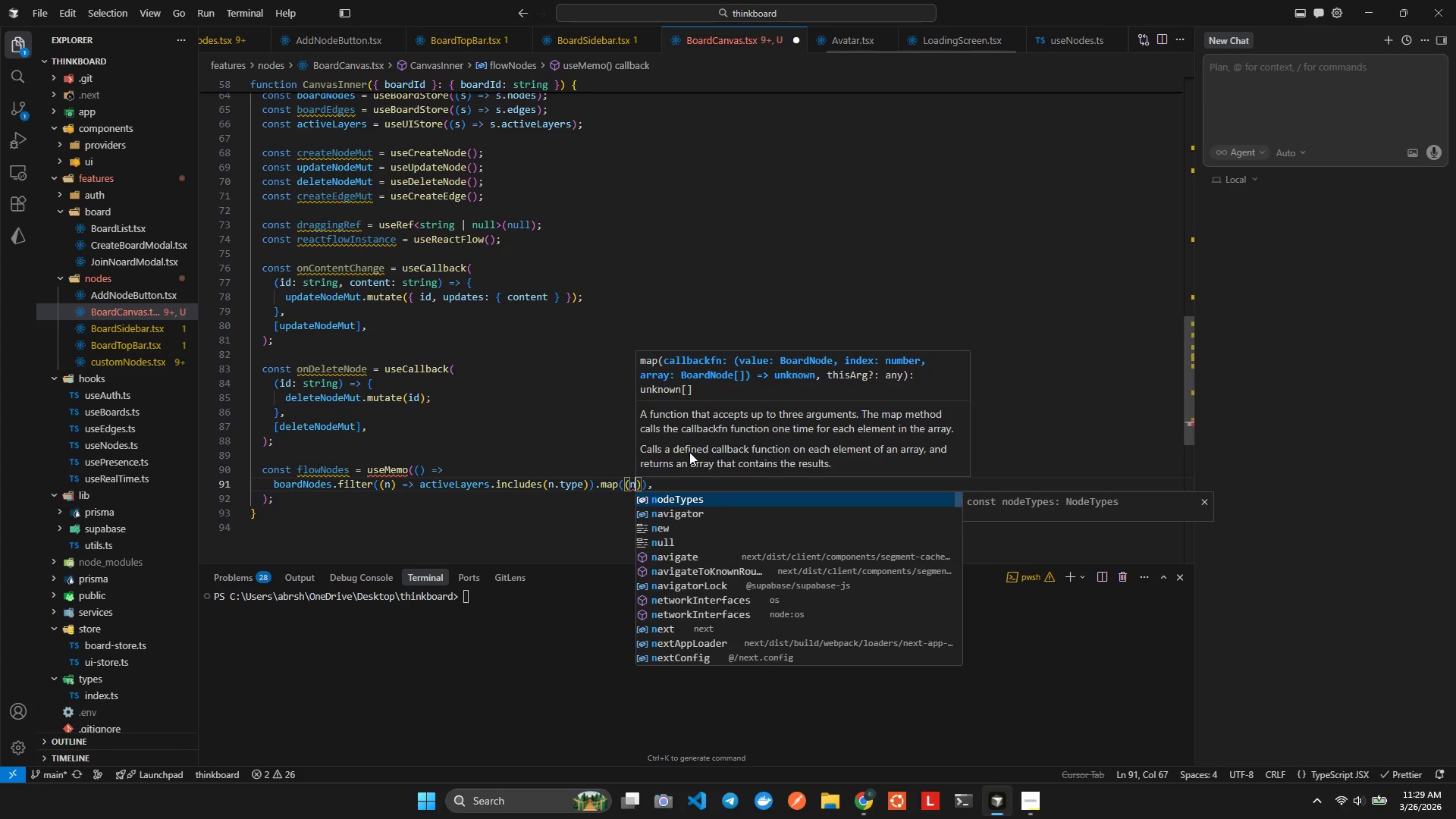 
key(ArrowRight)
 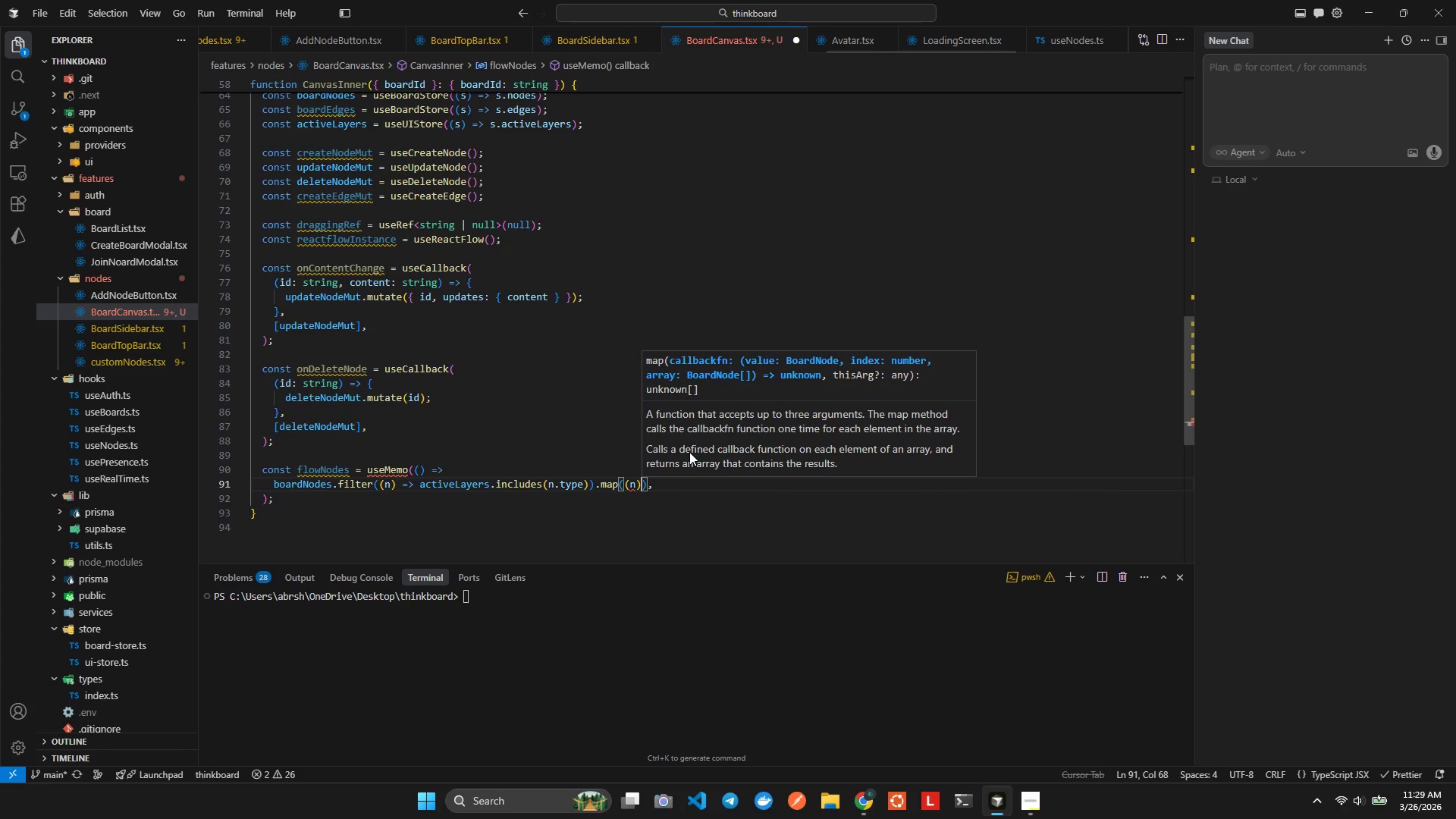 
type(=>tooFl)
key(Backspace)
 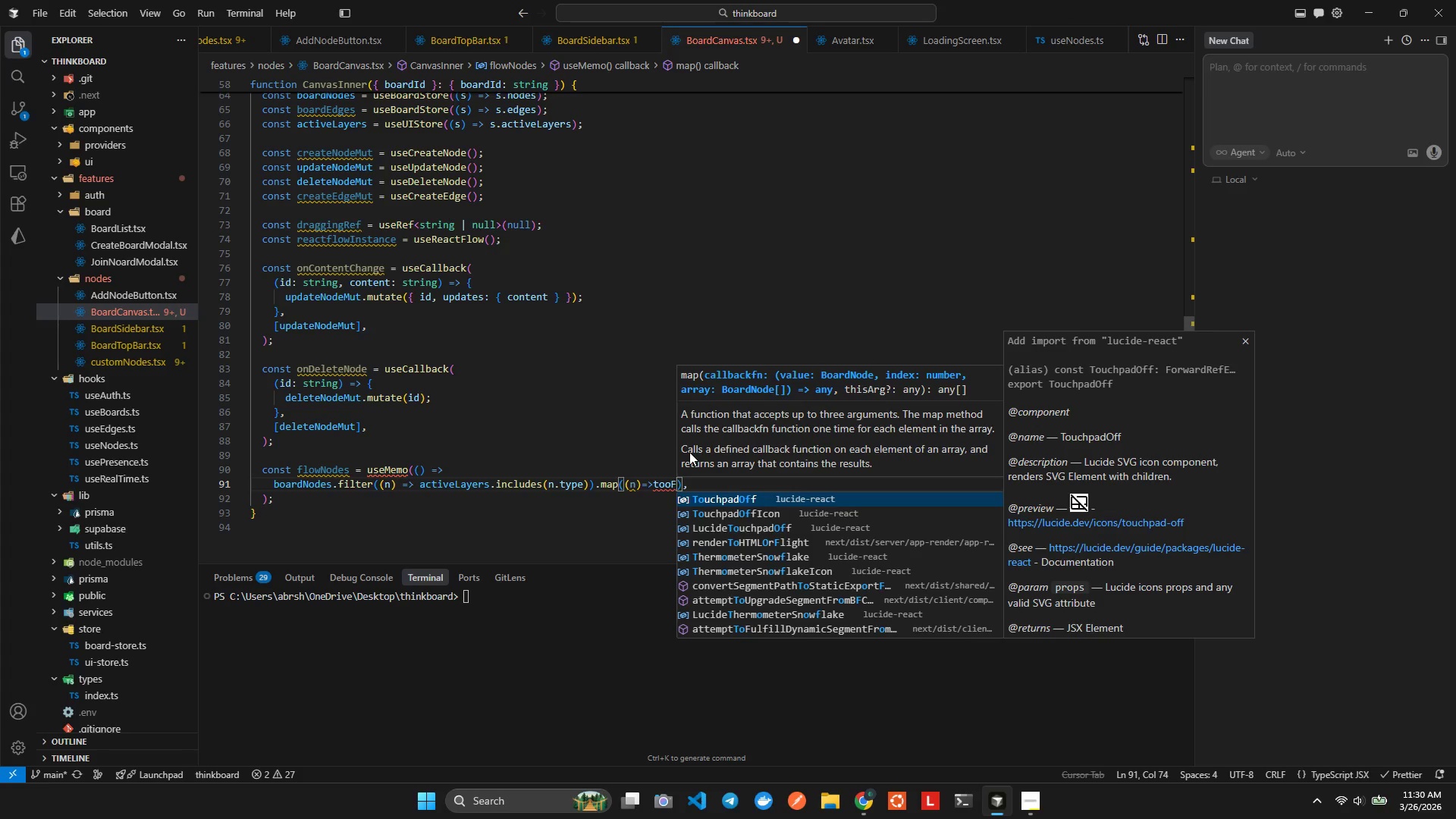 
key(Backspace)
key(Backspace)
type(FloNo)
 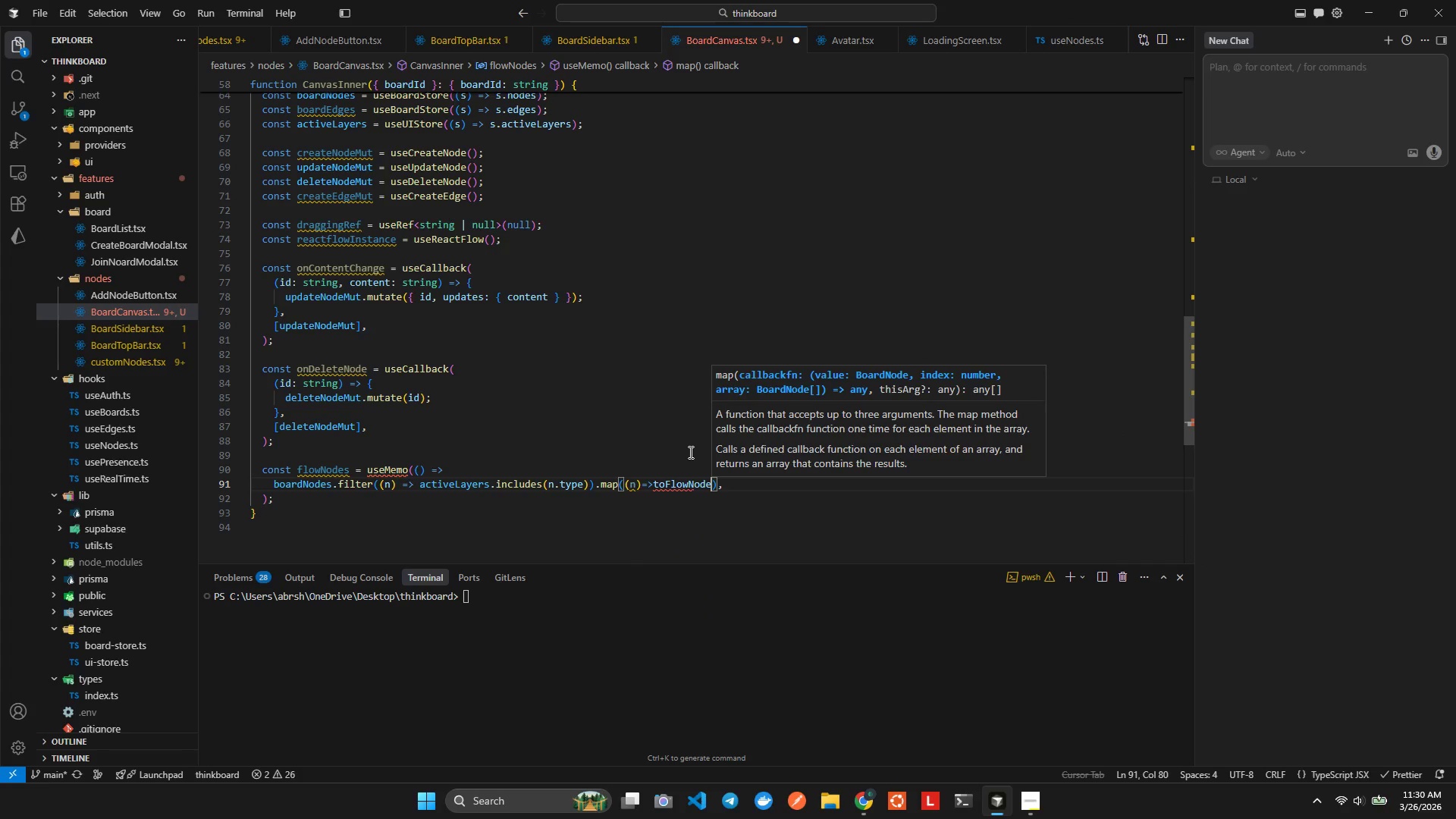 
 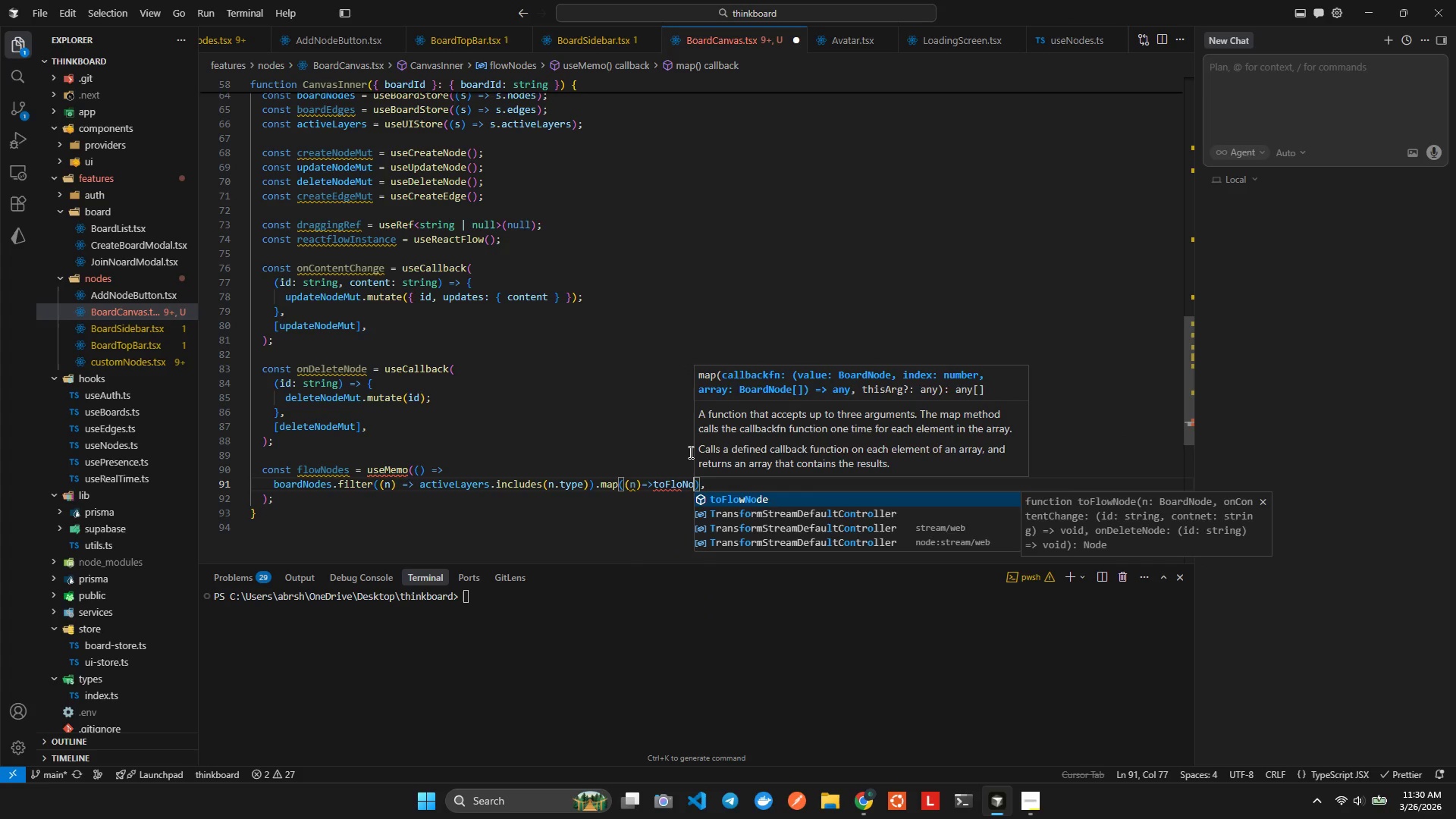 
key(Enter)
 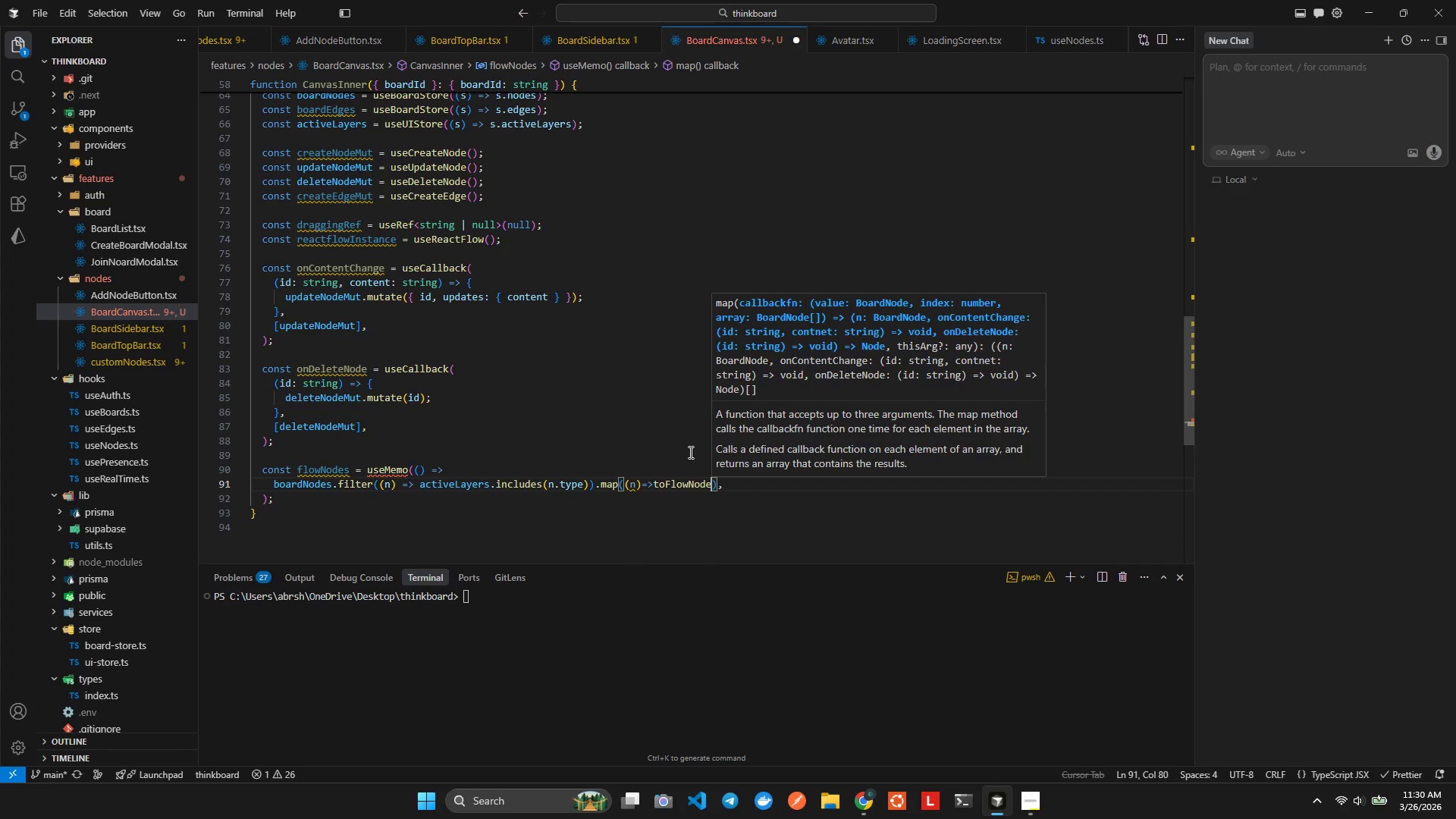 
type((n.)
key(Backspace)
type(, onCon)
 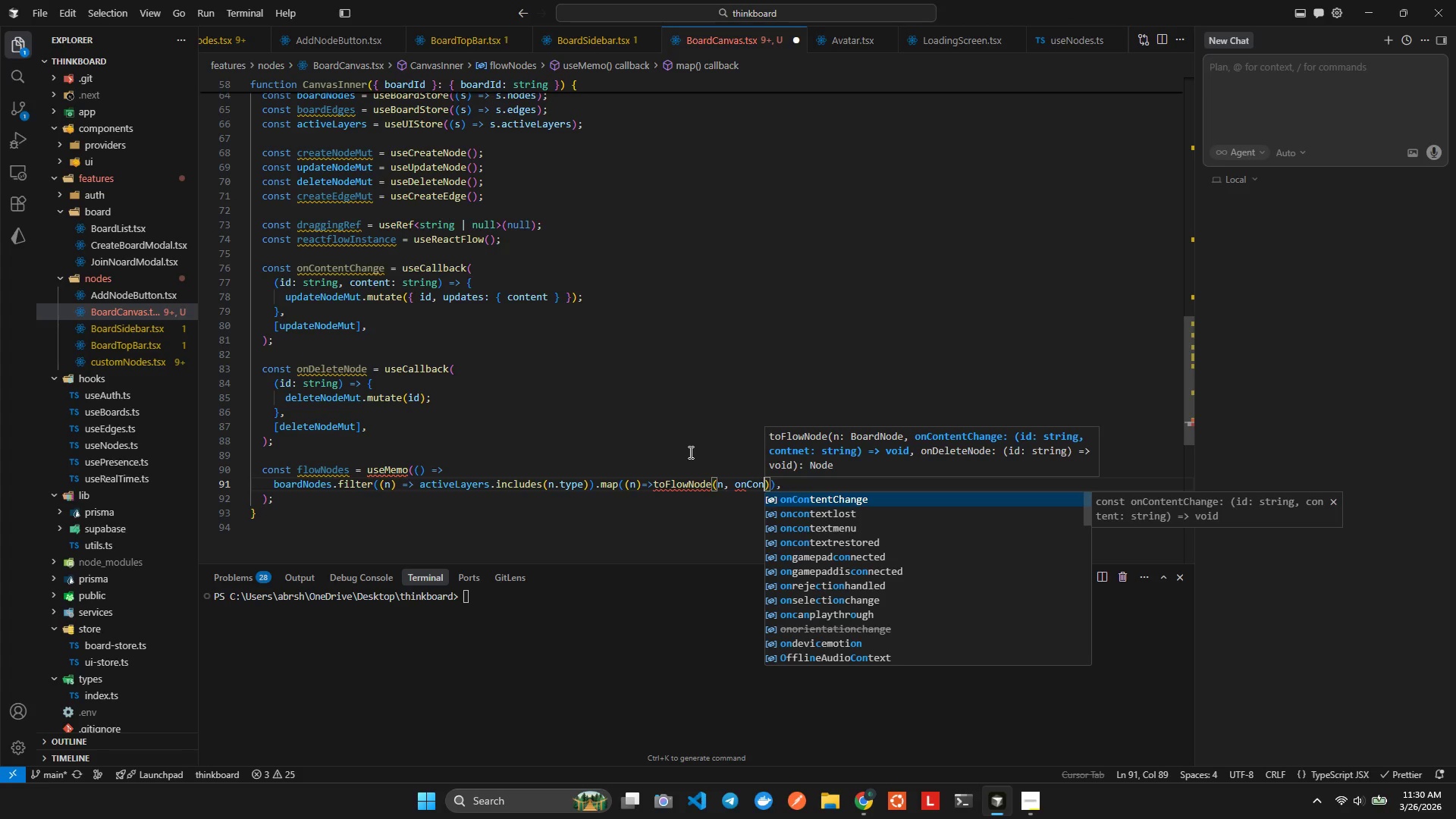 
key(Enter)
 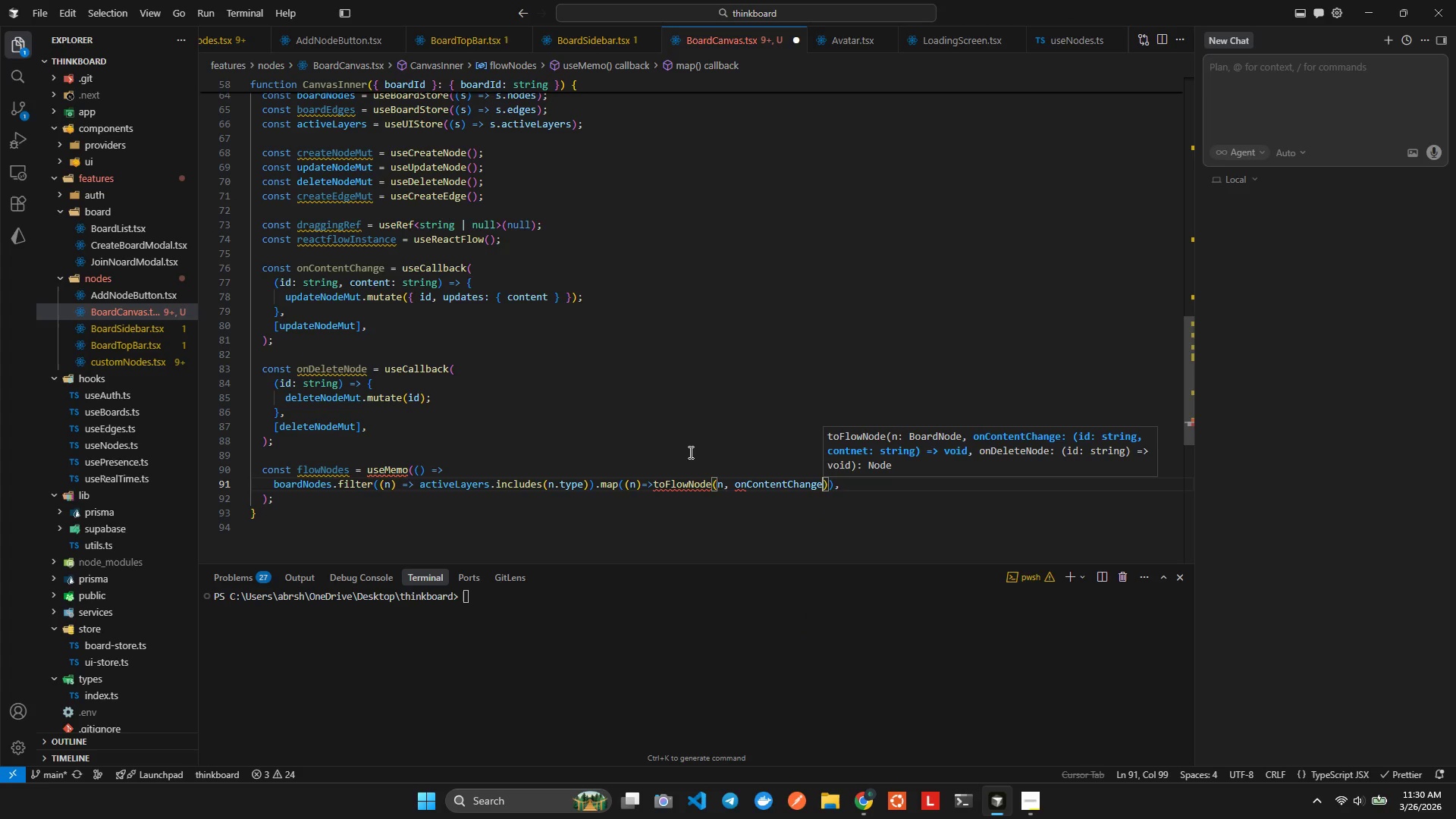 
type(, onDe)
 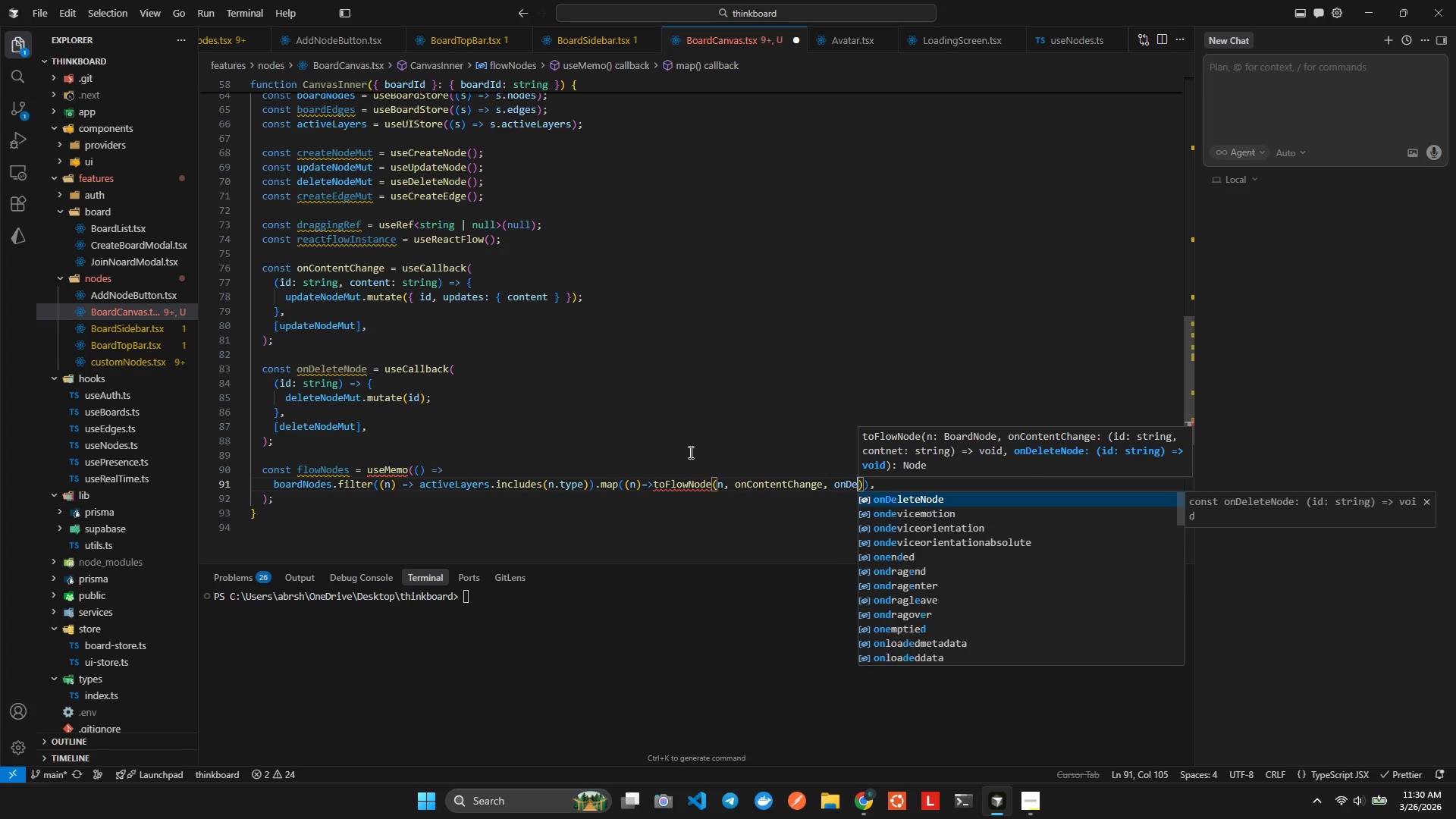 
key(Enter)
 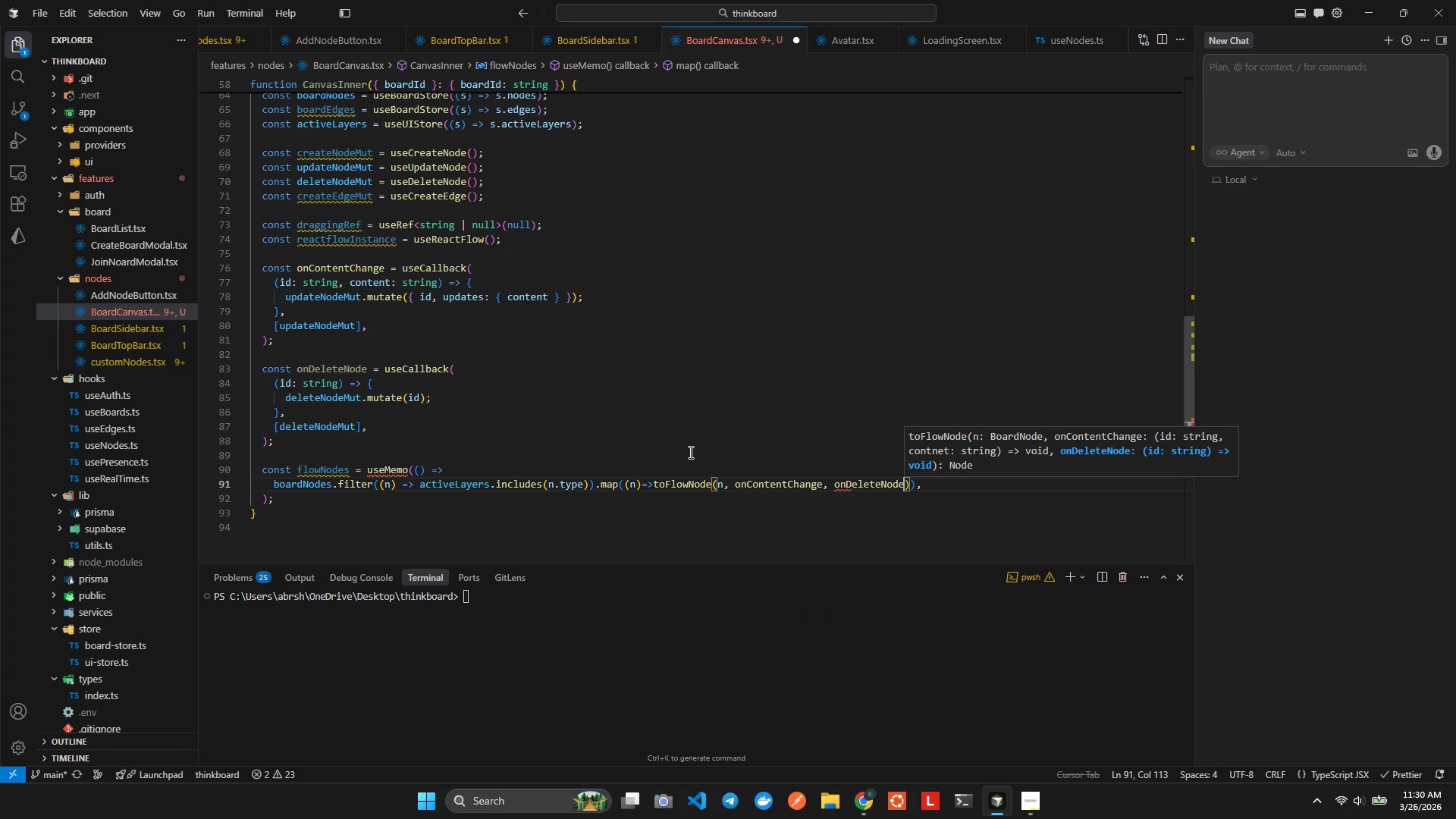 
key(Shift+ShiftLeft)
 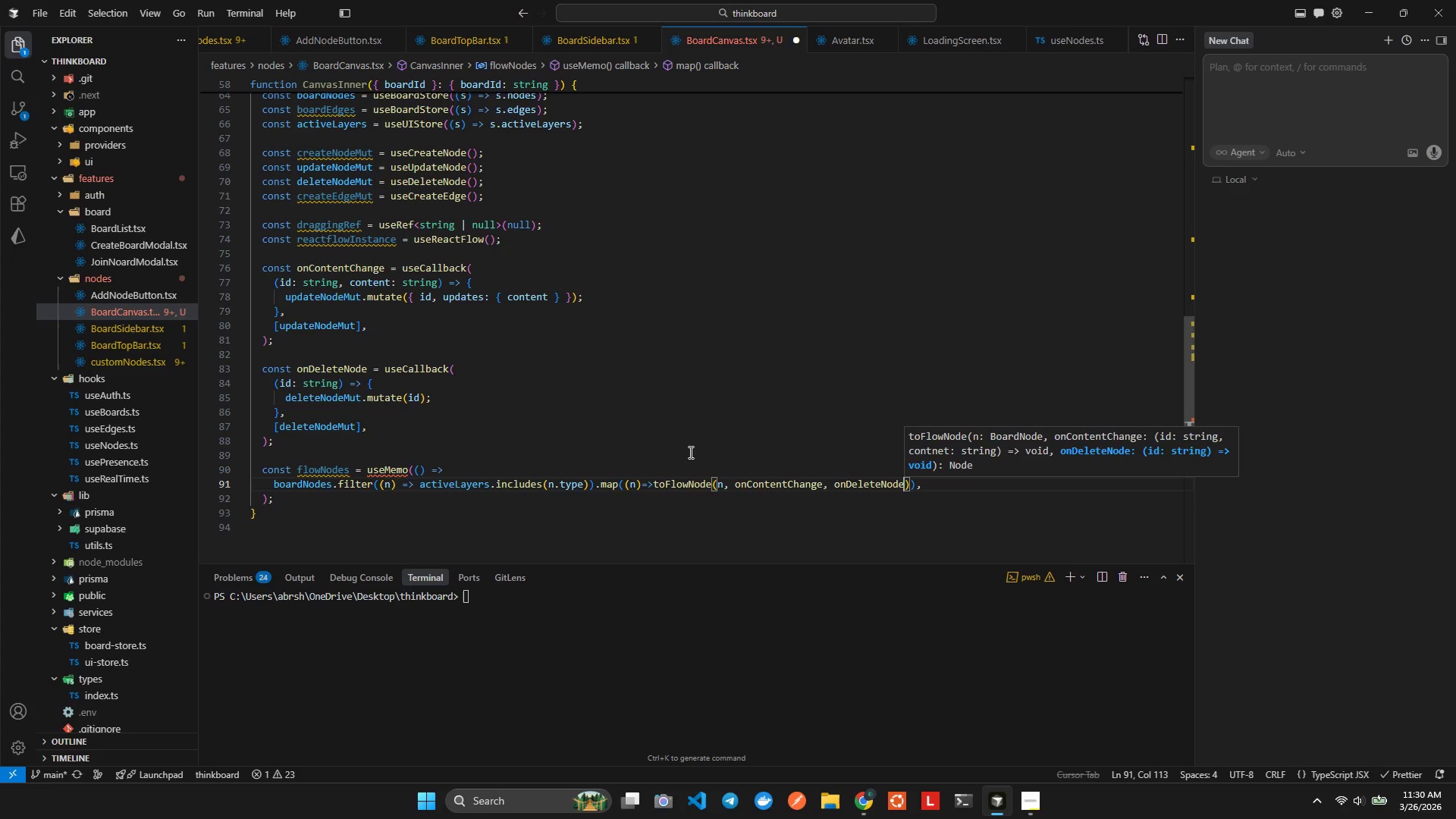 
key(Alt+Shift+AltLeft)
 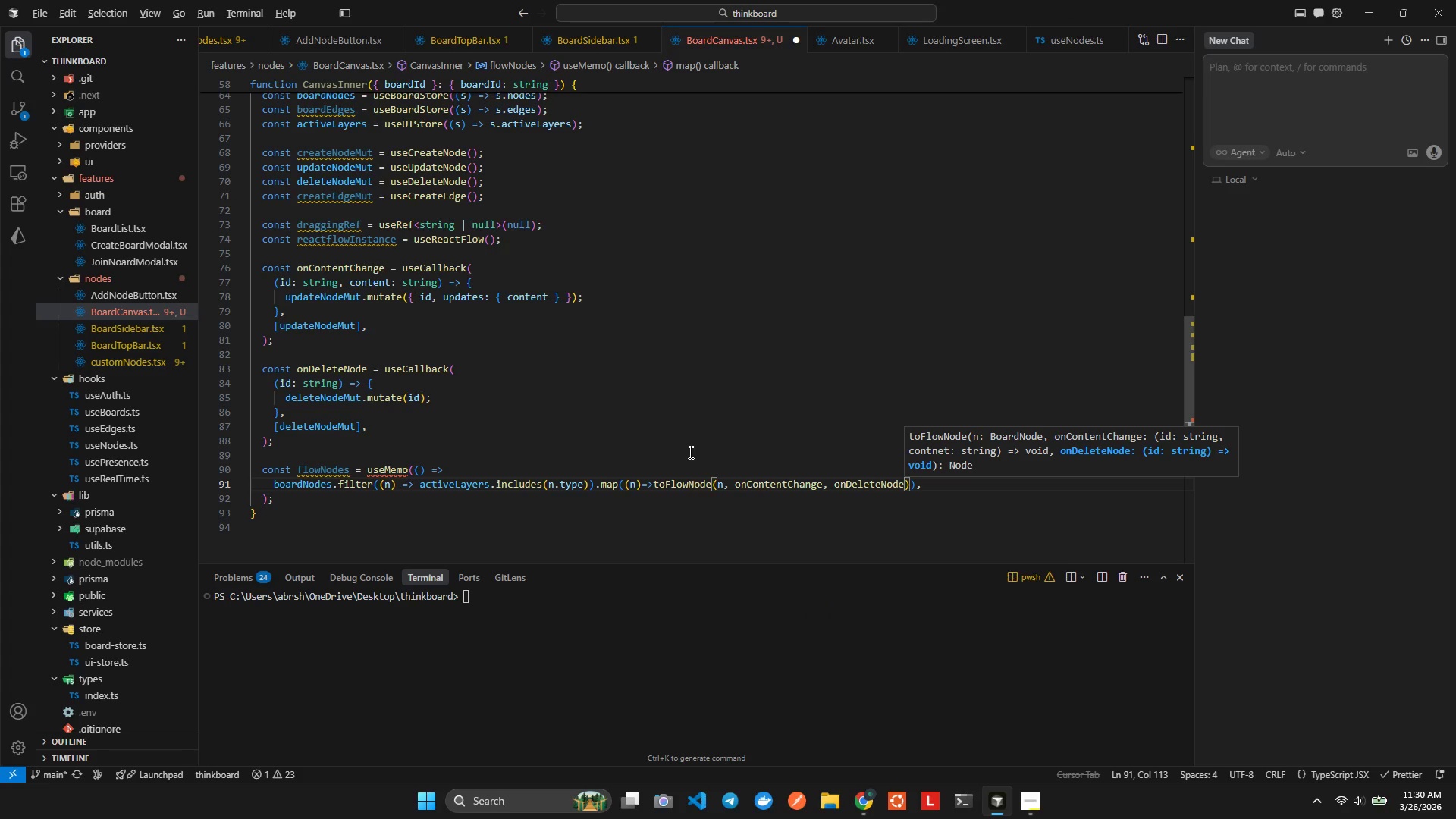 
key(Alt+Shift+F)
 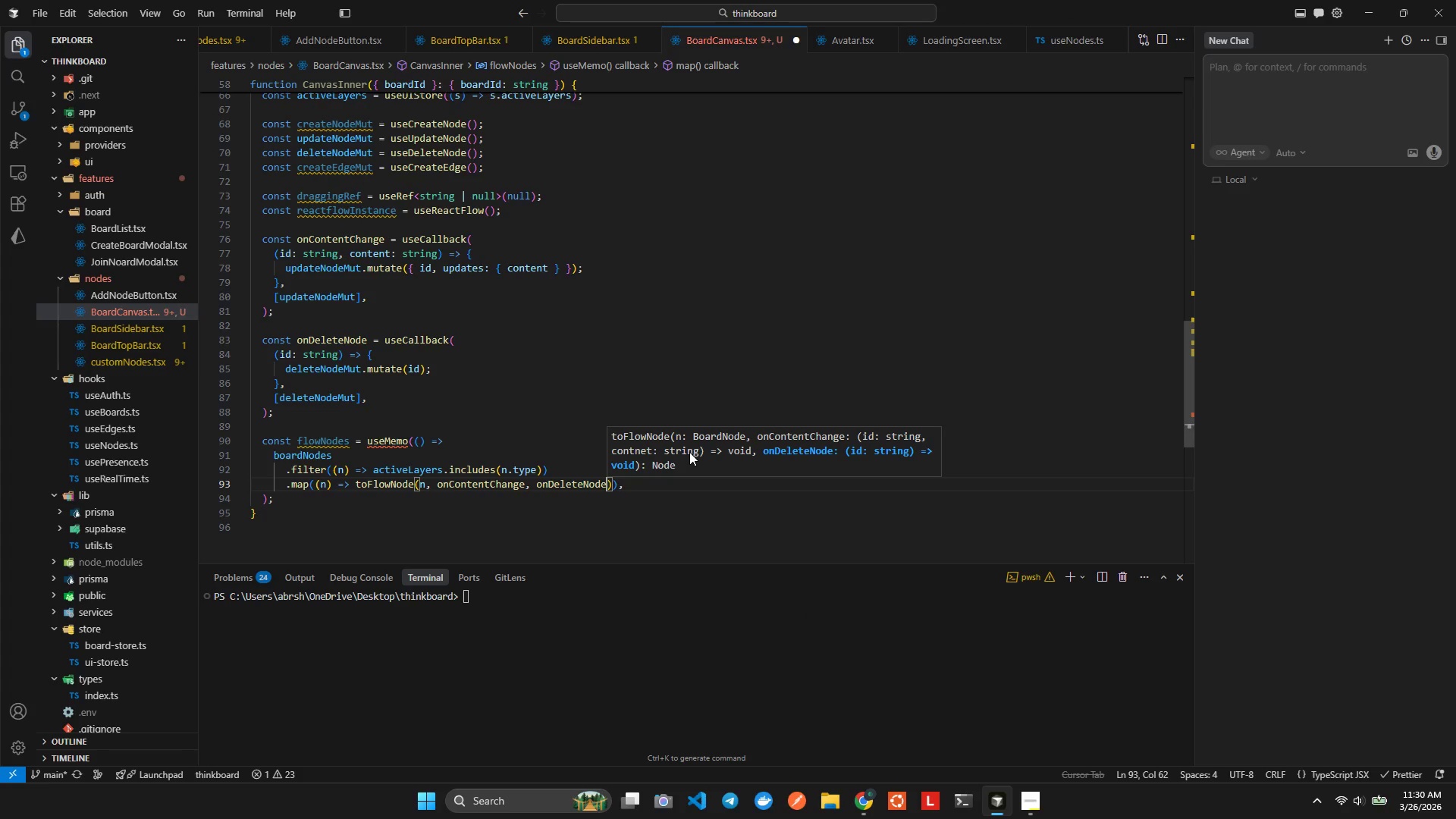 
key(ArrowRight)
 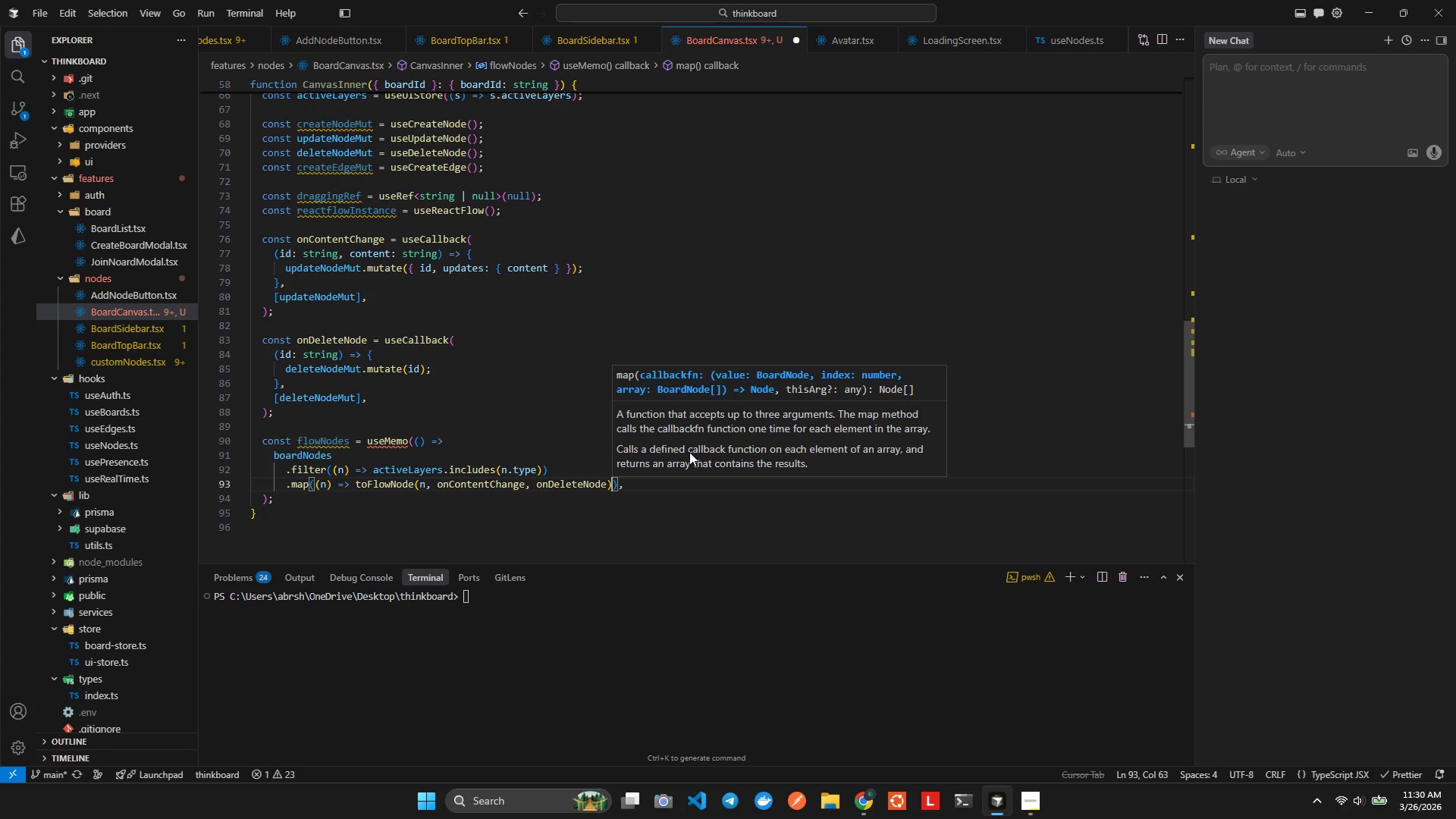 
key(ArrowDown)
 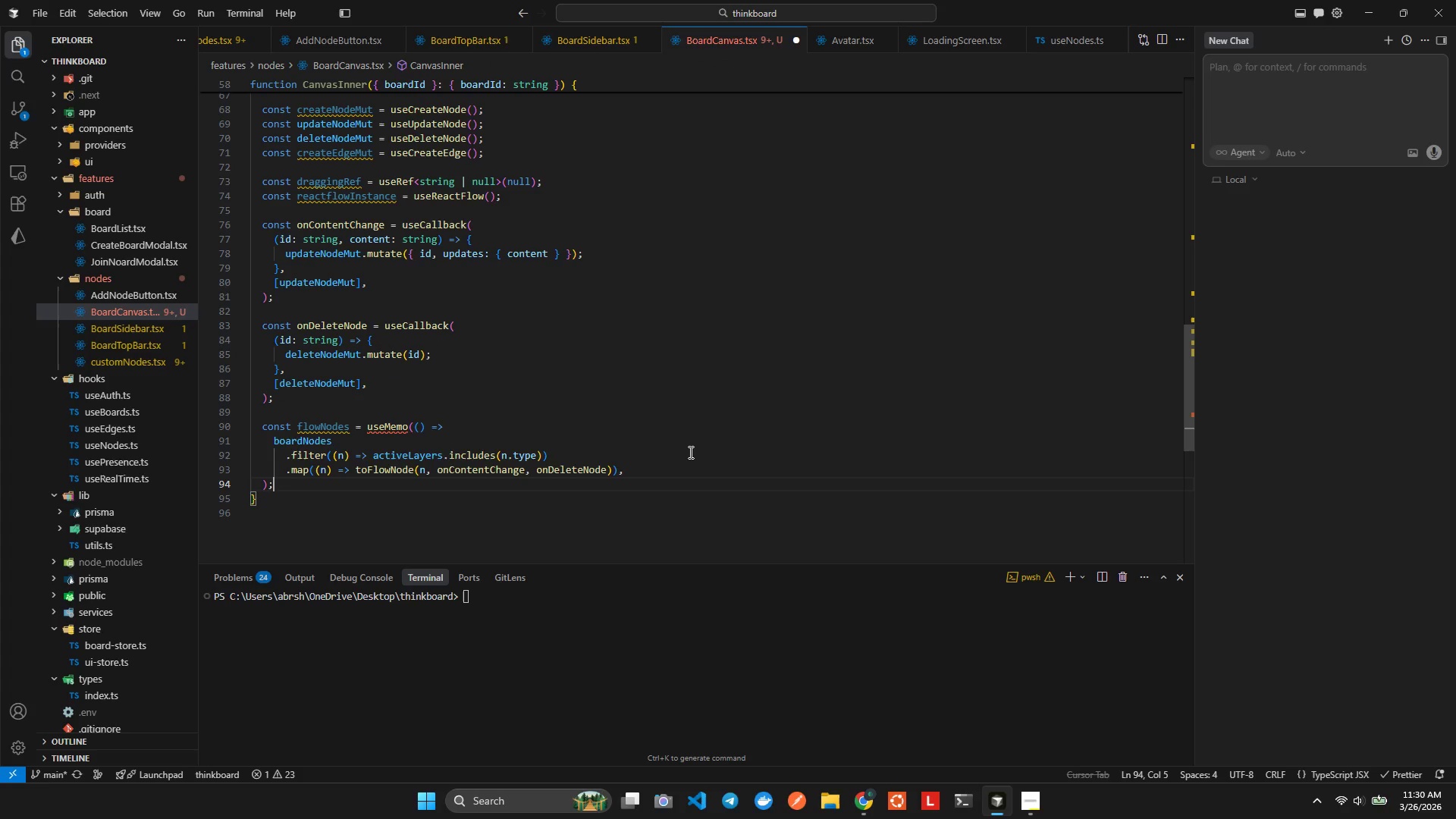 
key(ArrowLeft)
 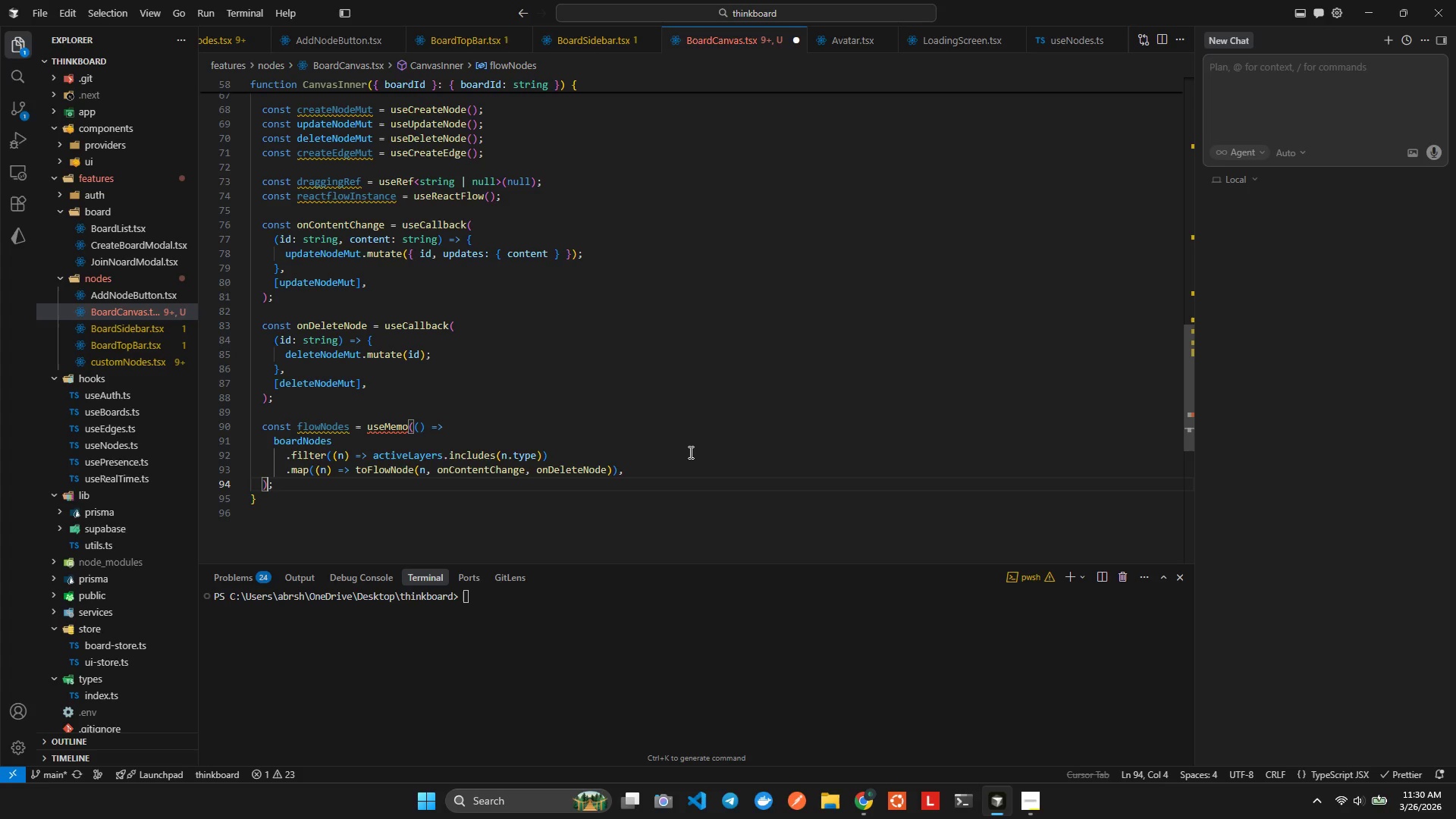 
wait(13.19)
 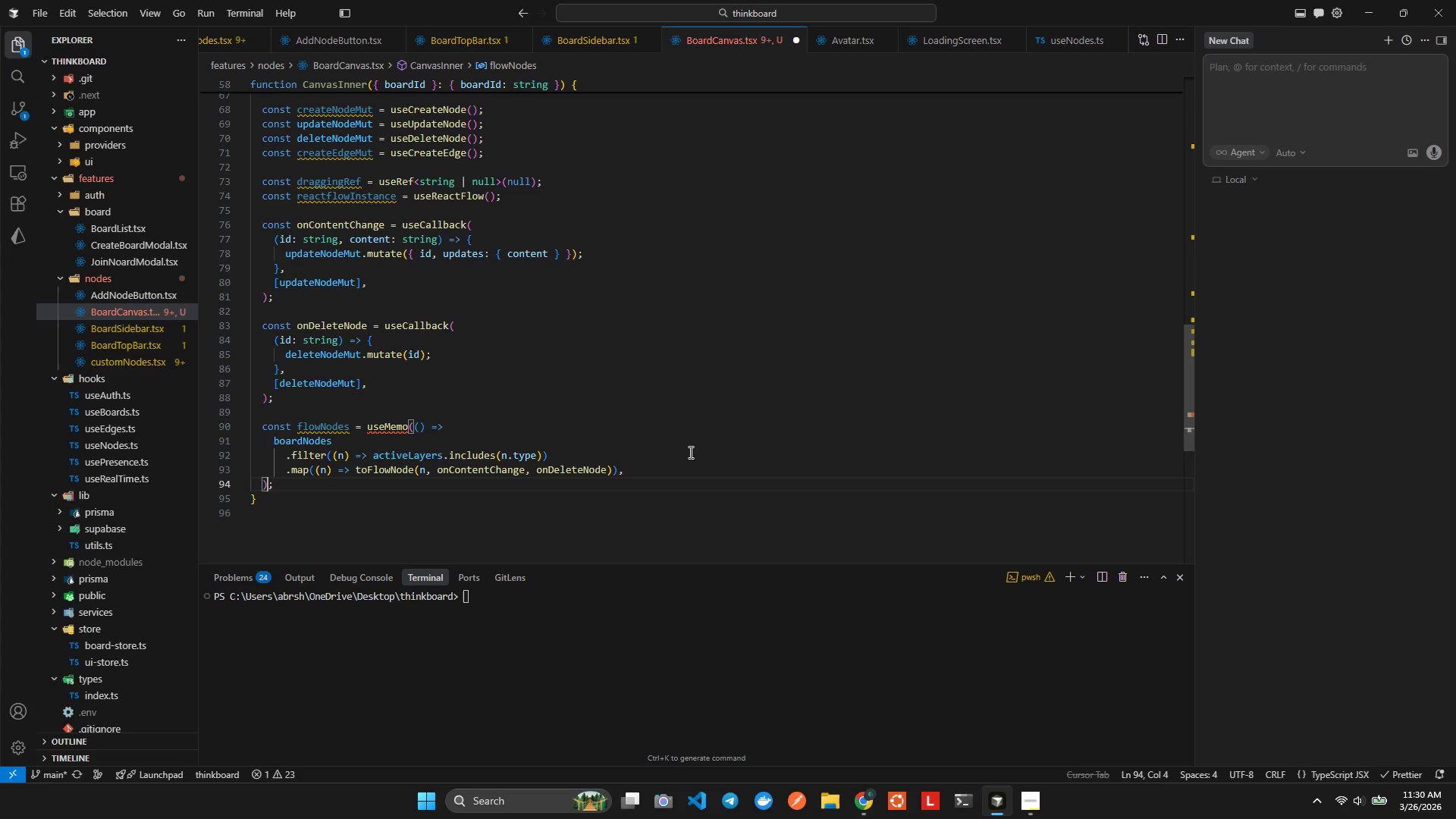 
key(ArrowLeft)
 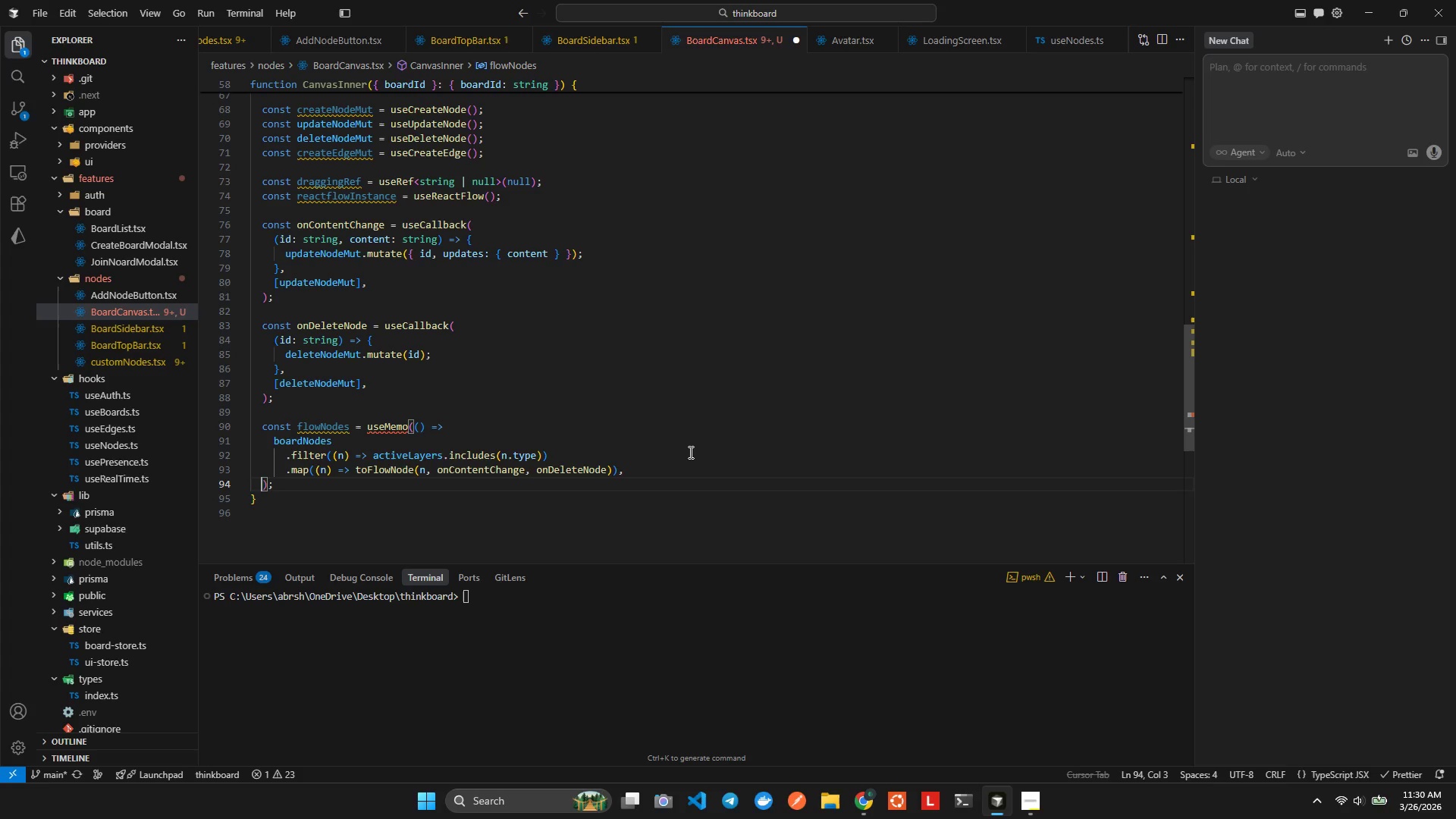 
key(ArrowLeft)
 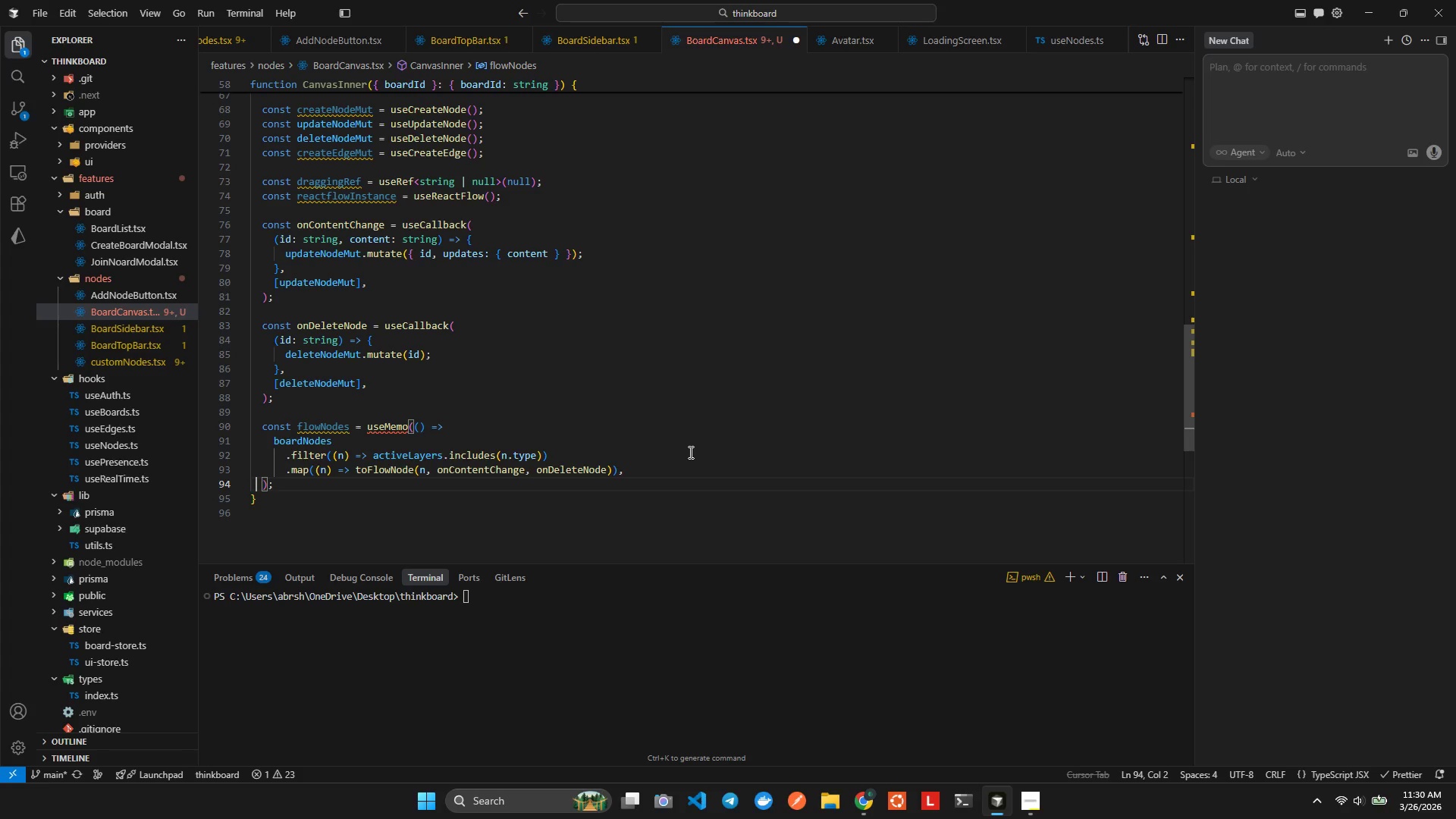 
key(ArrowLeft)
 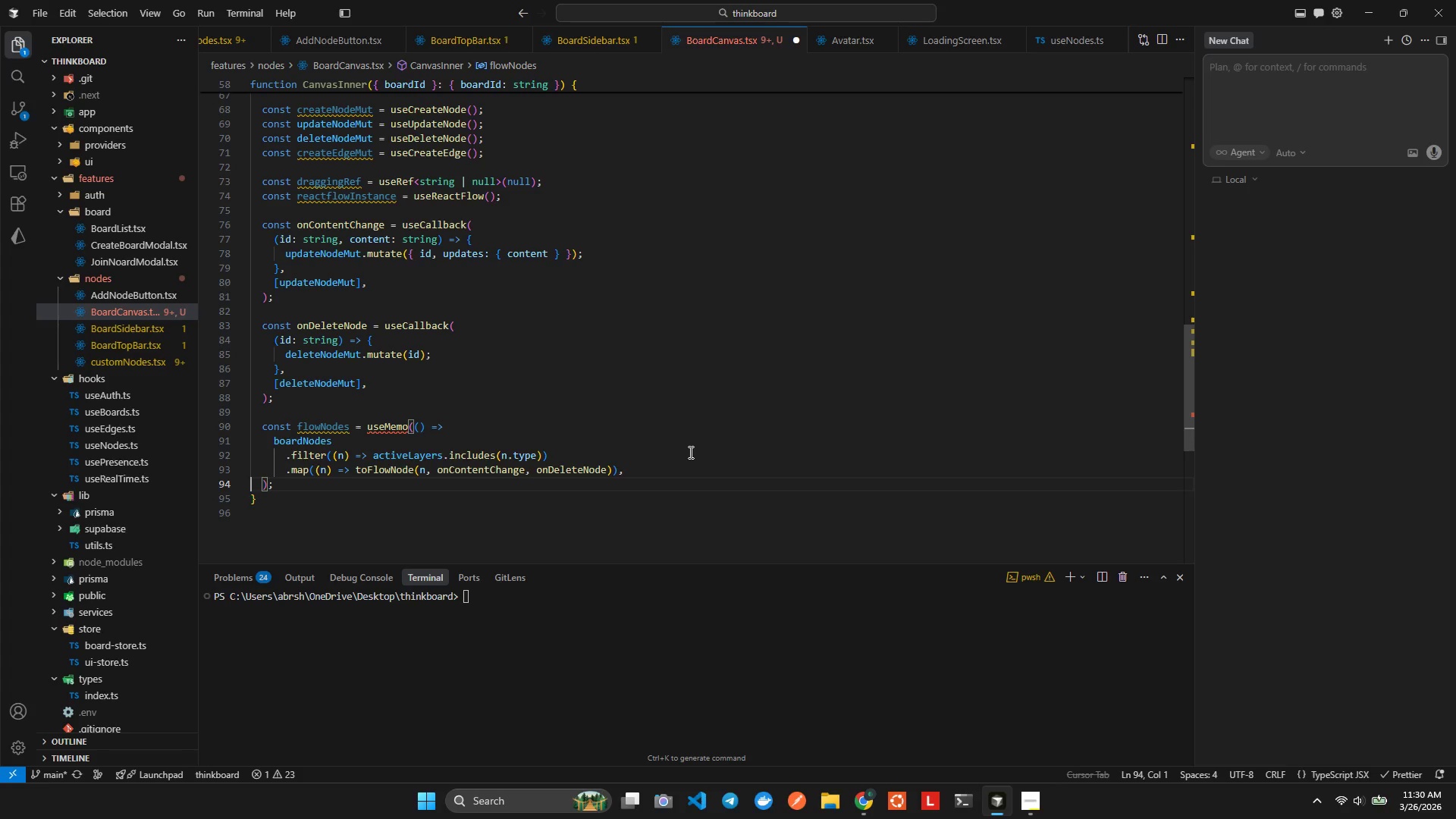 
key(ArrowLeft)
 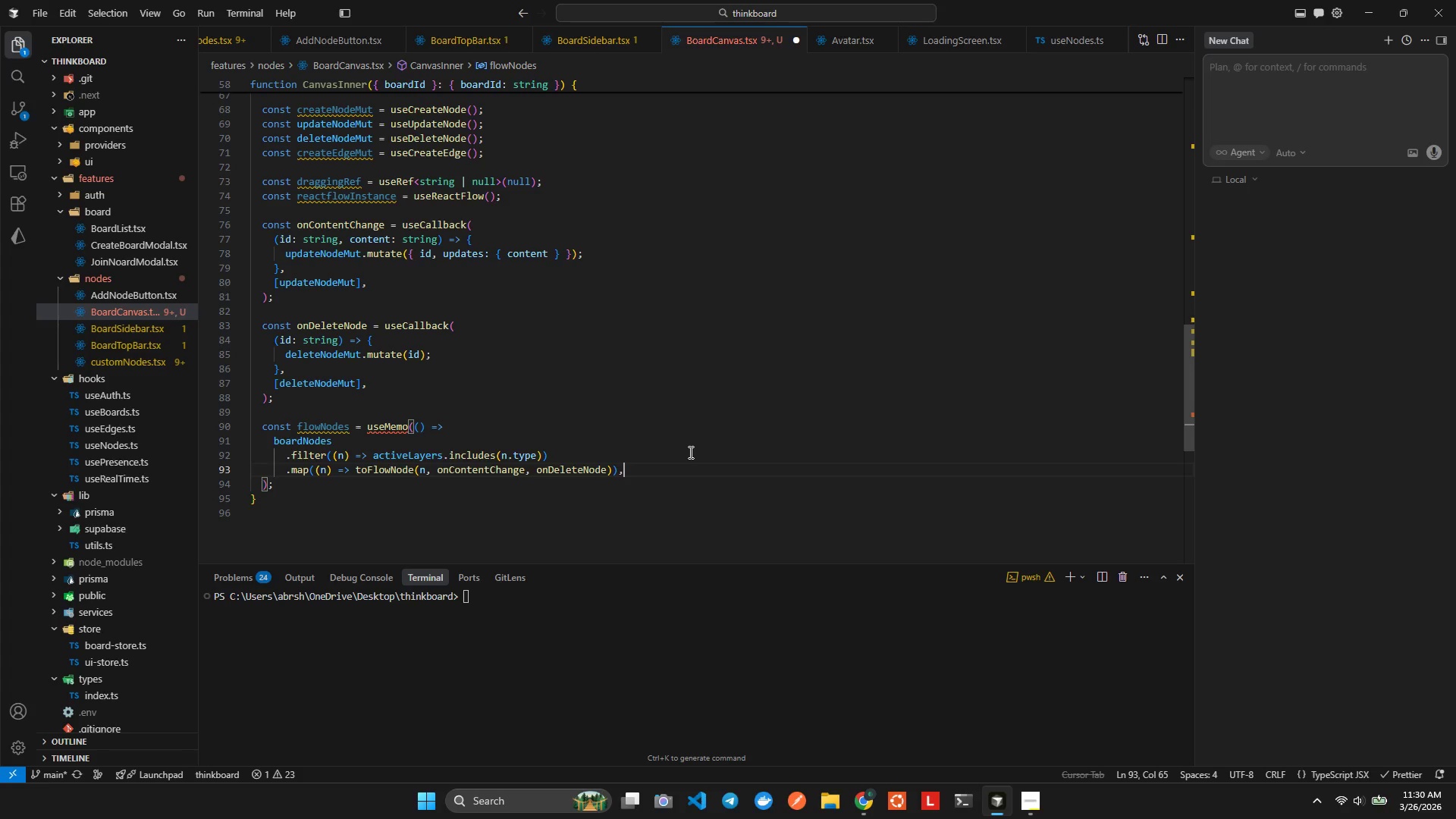 
key(Enter)
 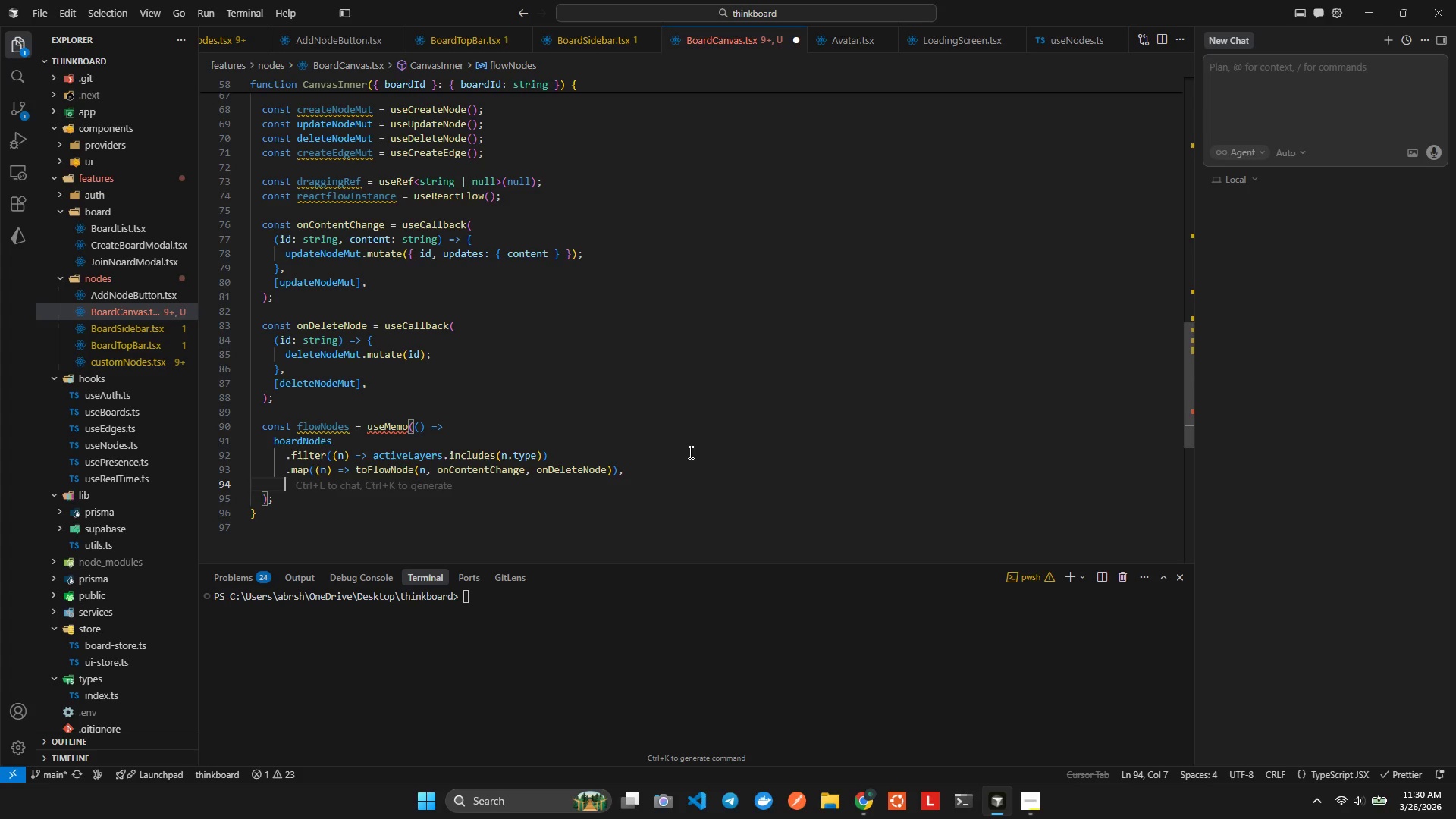 
type([bo)
 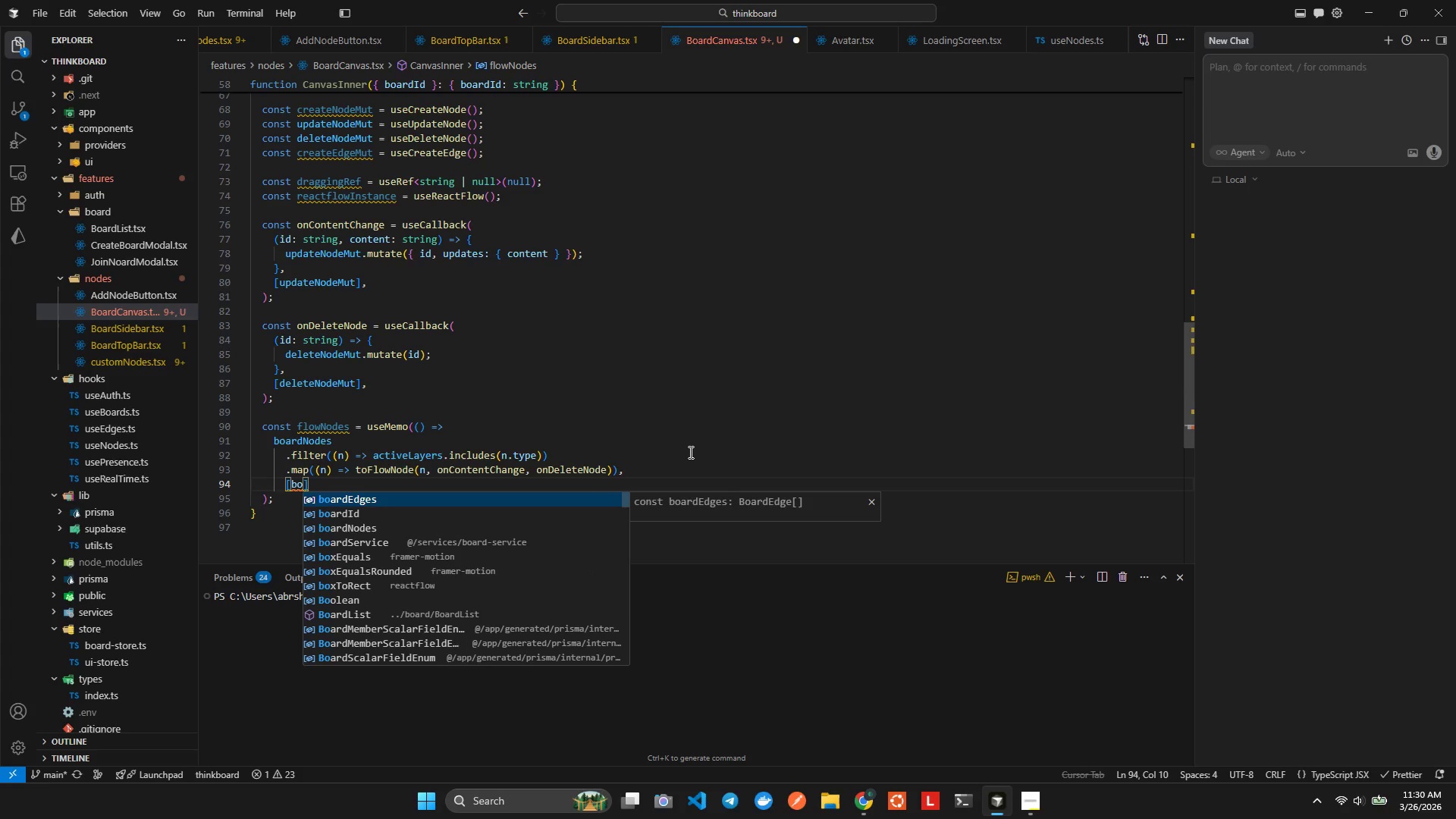 
key(ArrowDown)
 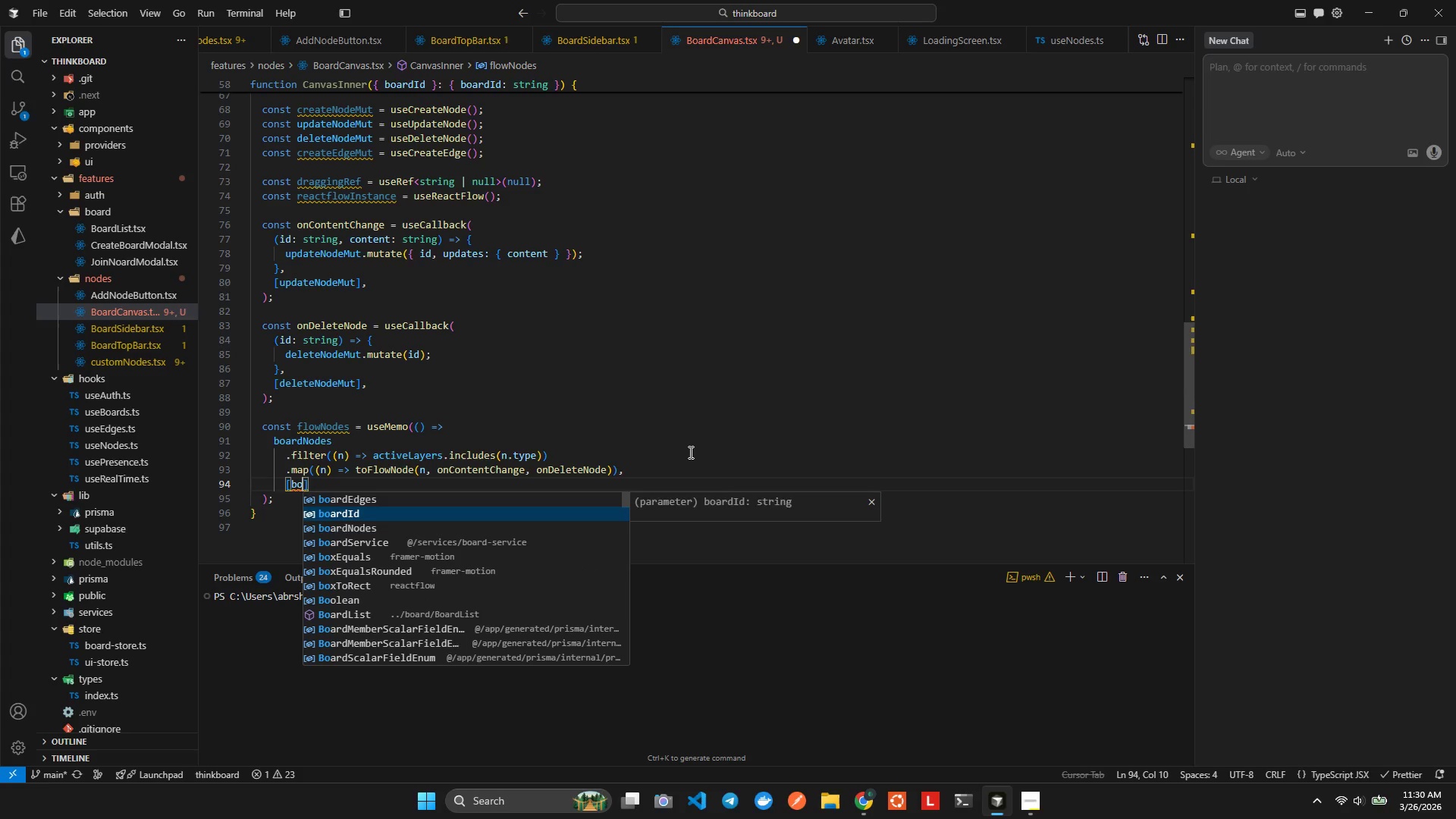 
key(ArrowDown)
 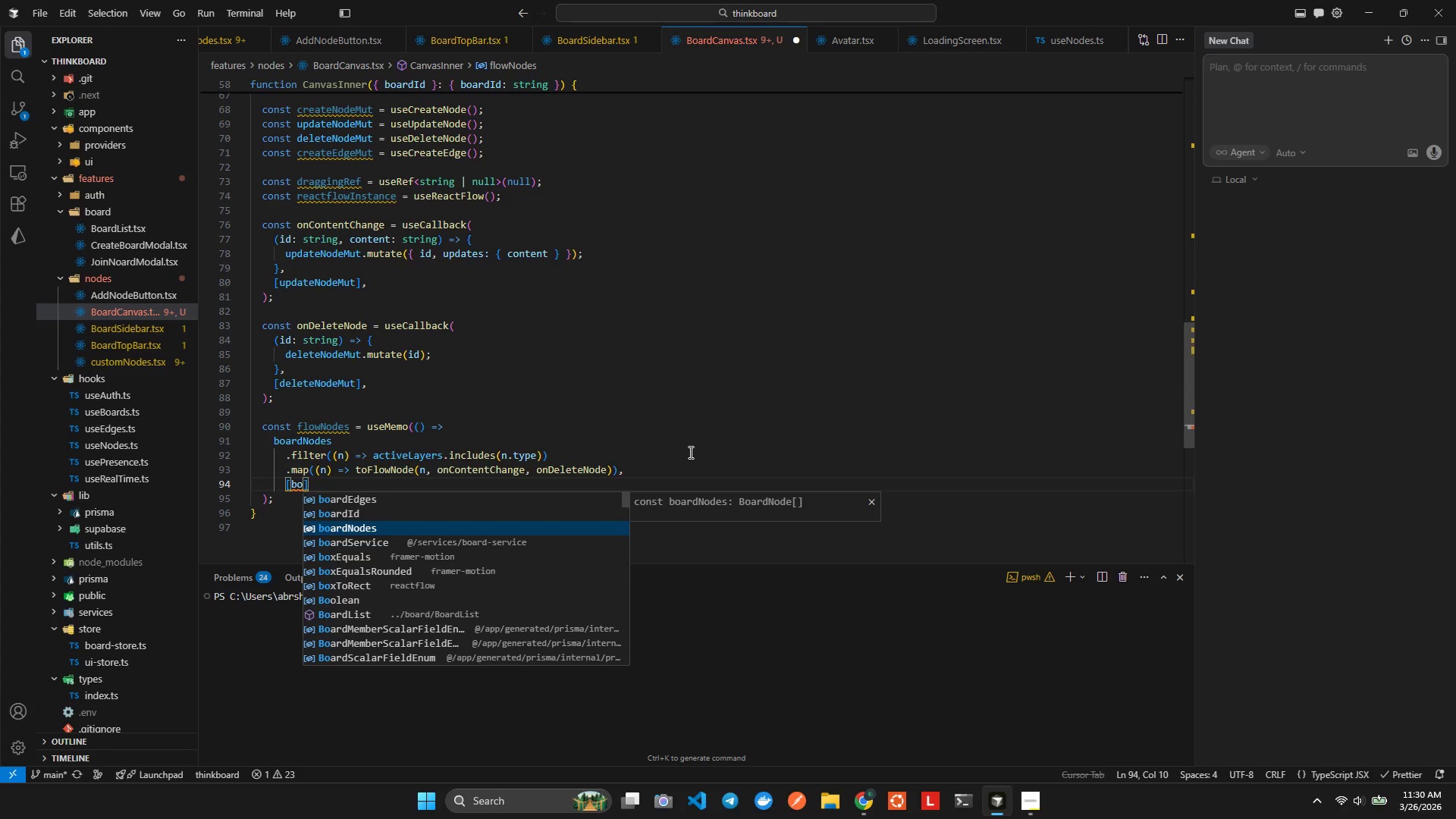 
key(Enter)
 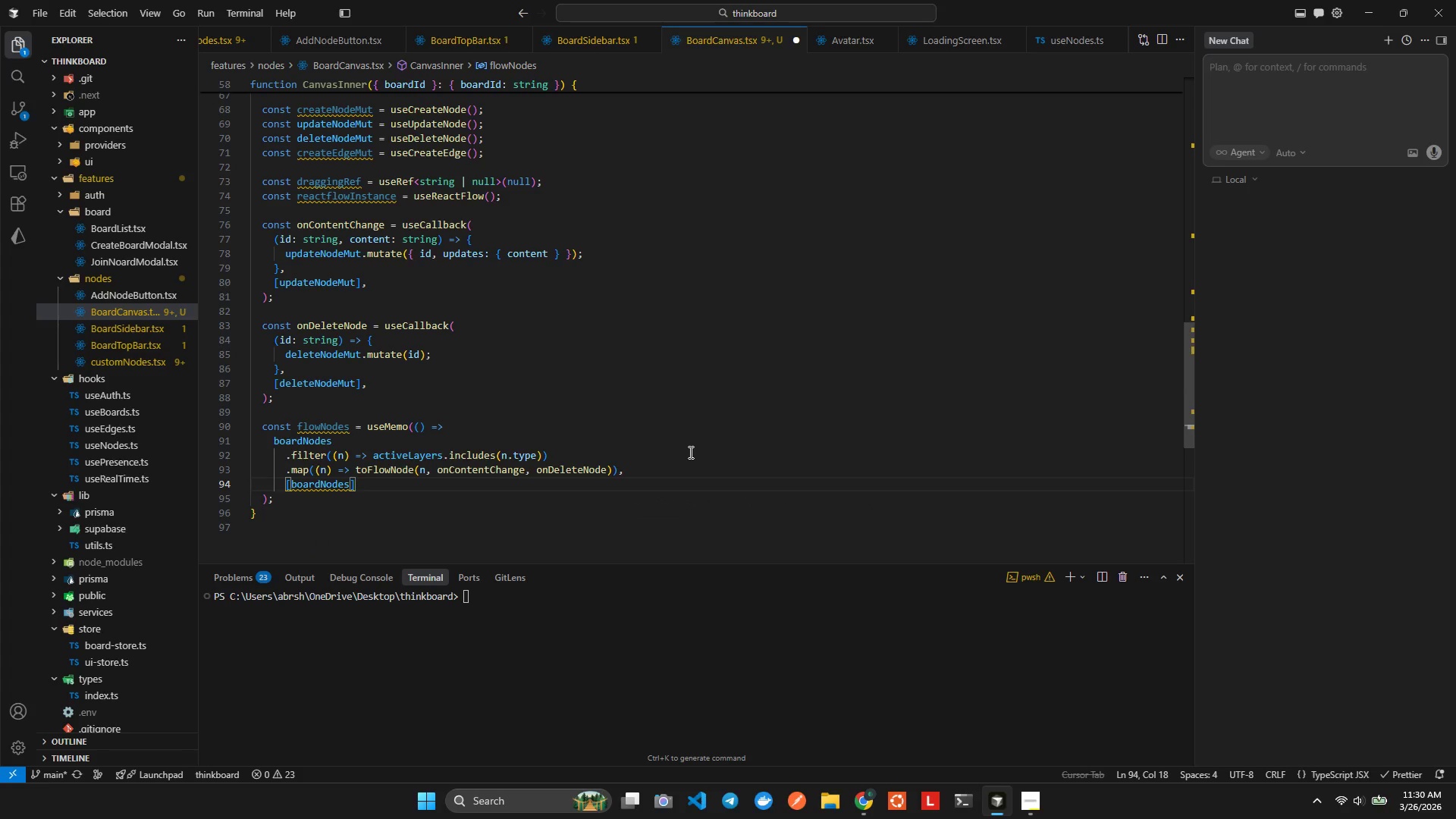 
type(, activ)
 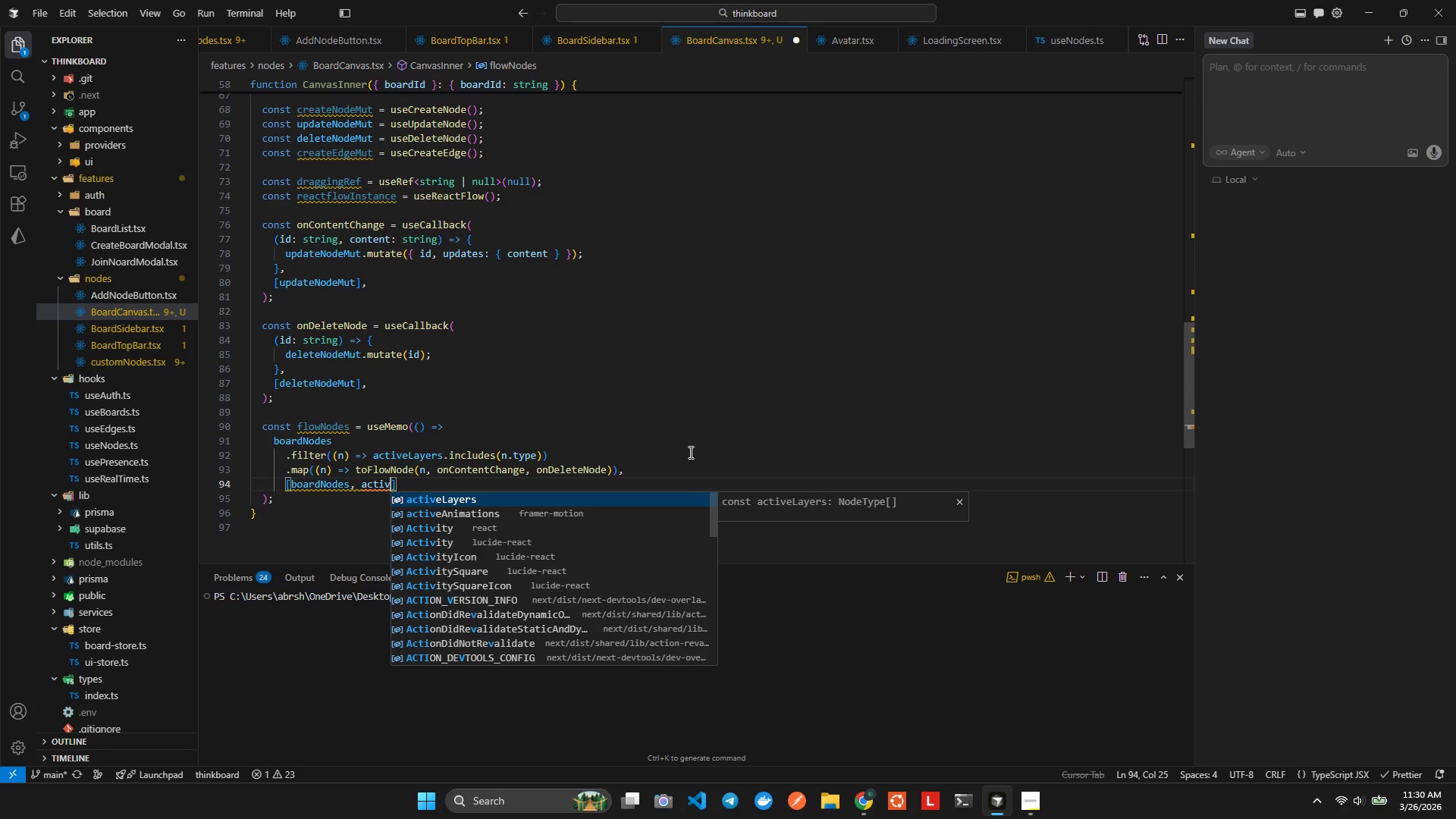 
key(Enter)
 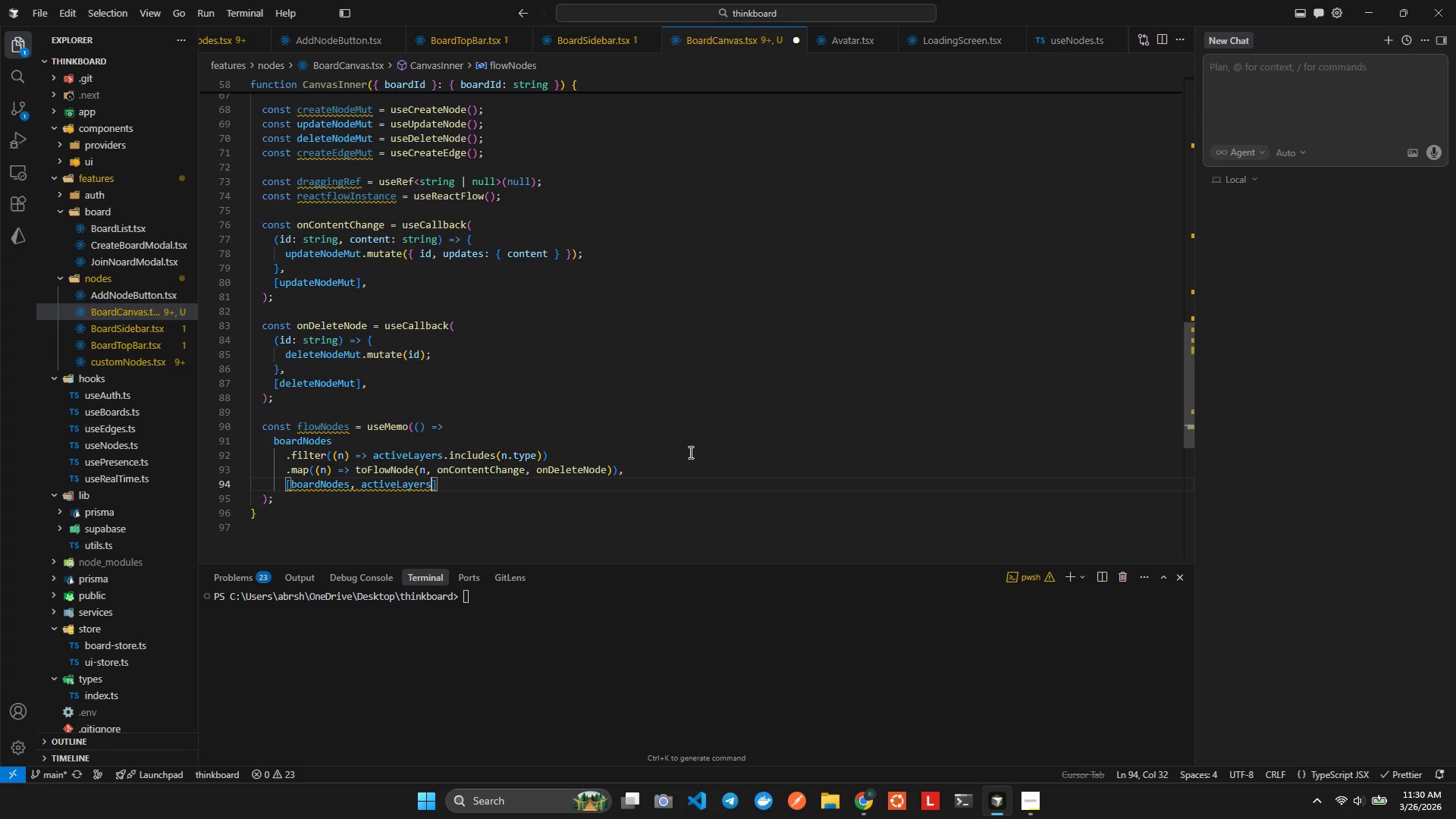 
type(, oncon)
 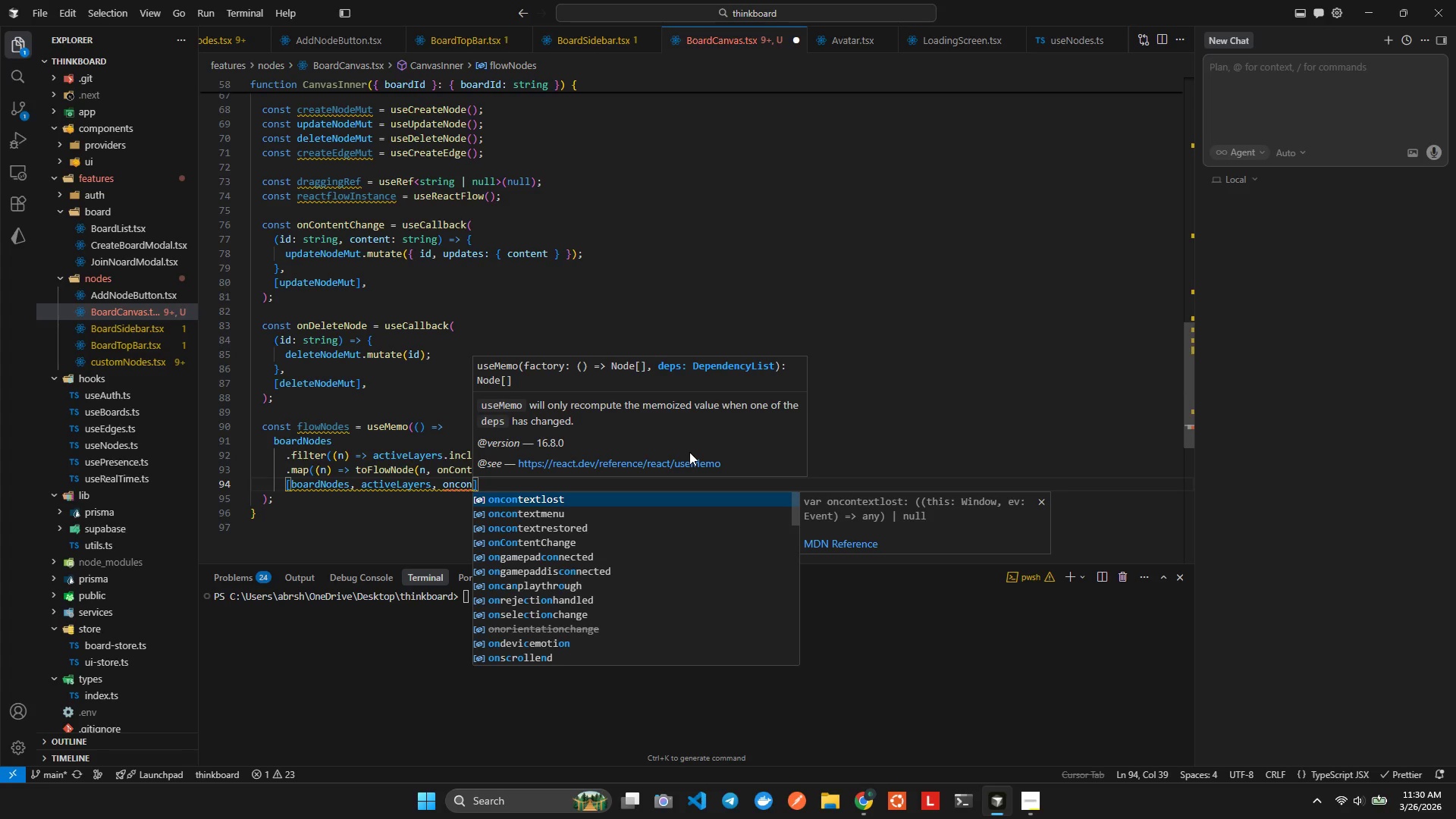 
key(ArrowDown)
 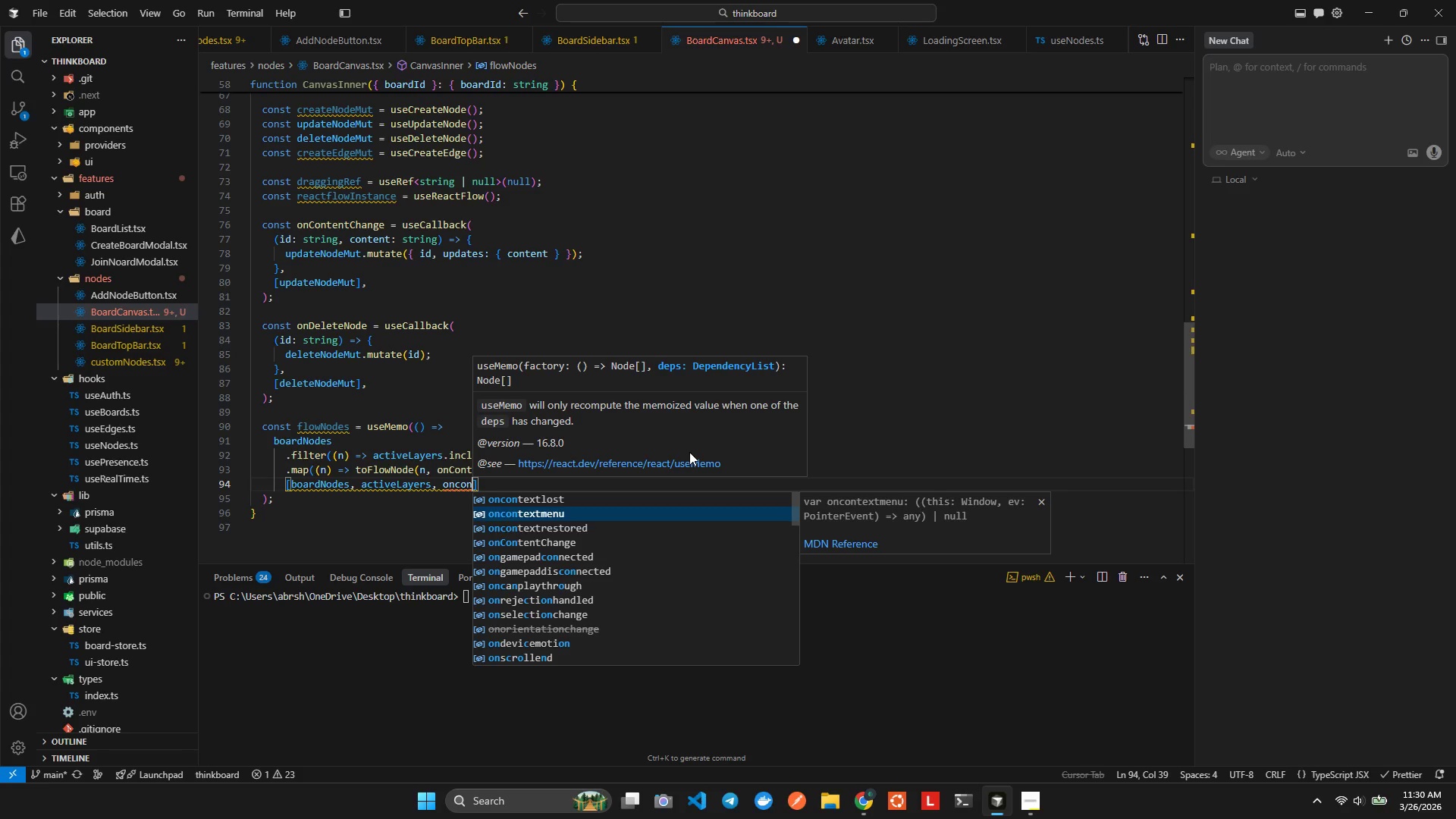 
key(ArrowDown)
 